 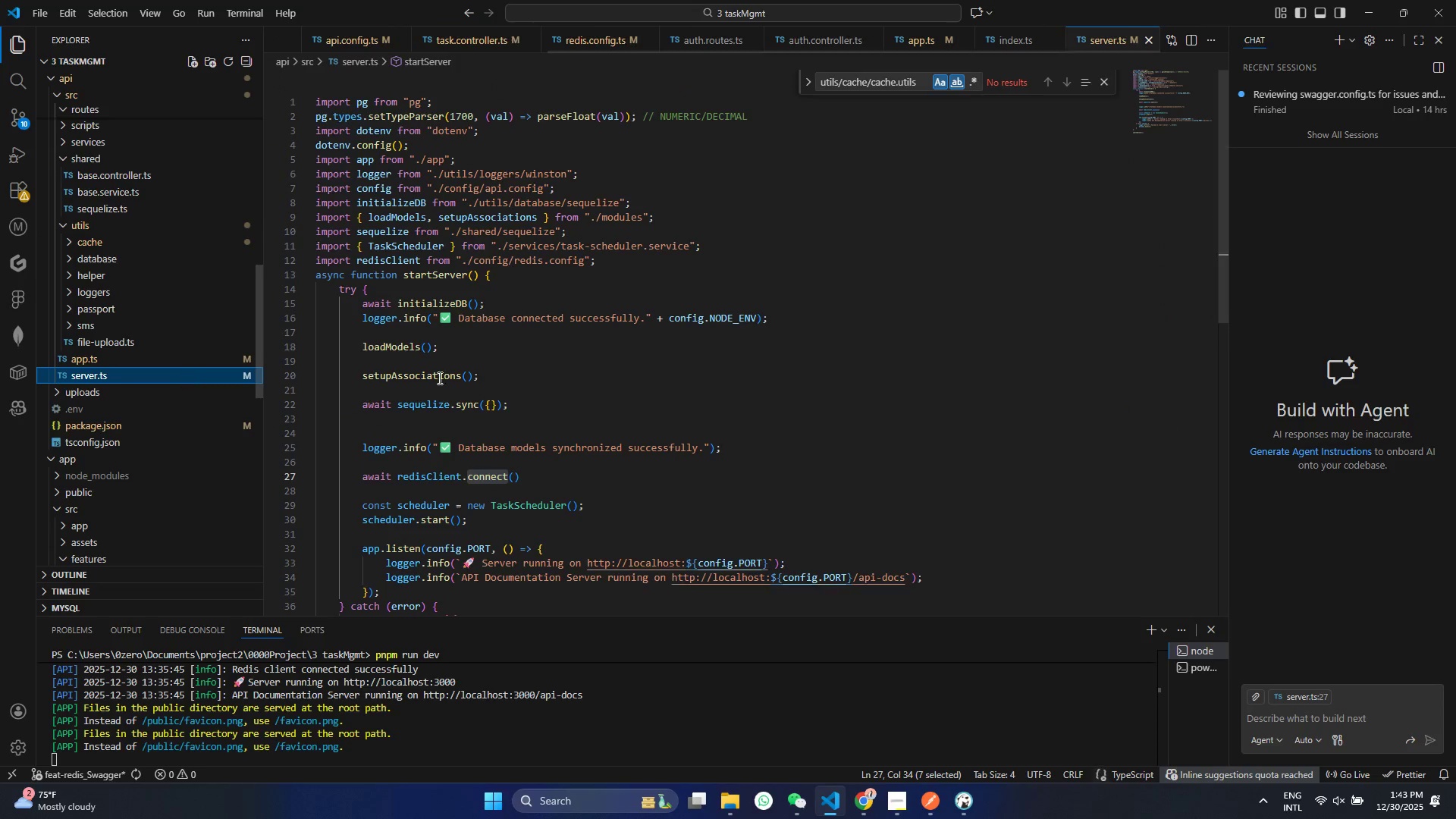 
scroll: coordinate [676, 379], scroll_direction: down, amount: 3.0
 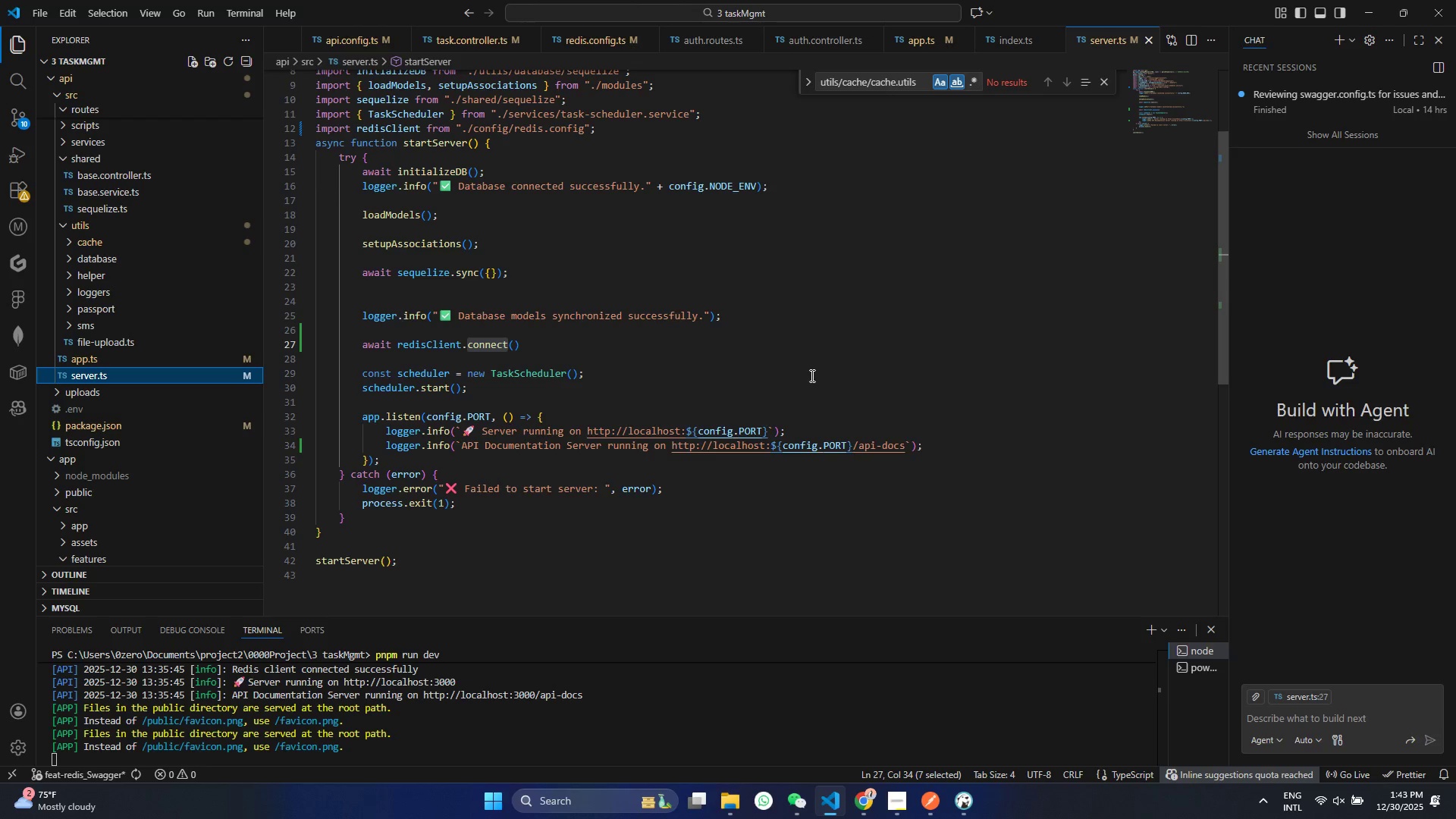 
wait(37.04)
 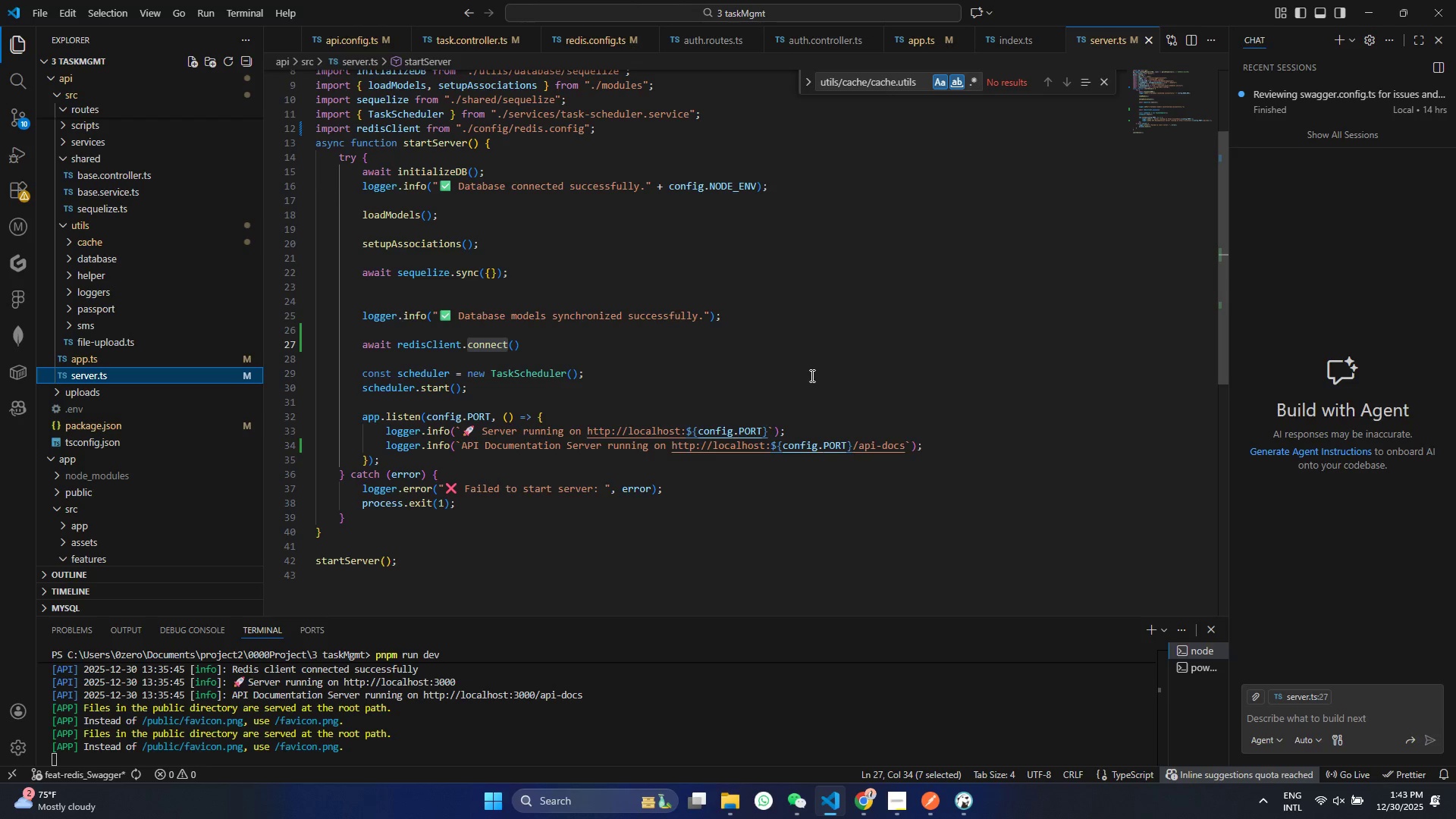 
double_click([488, 468])
 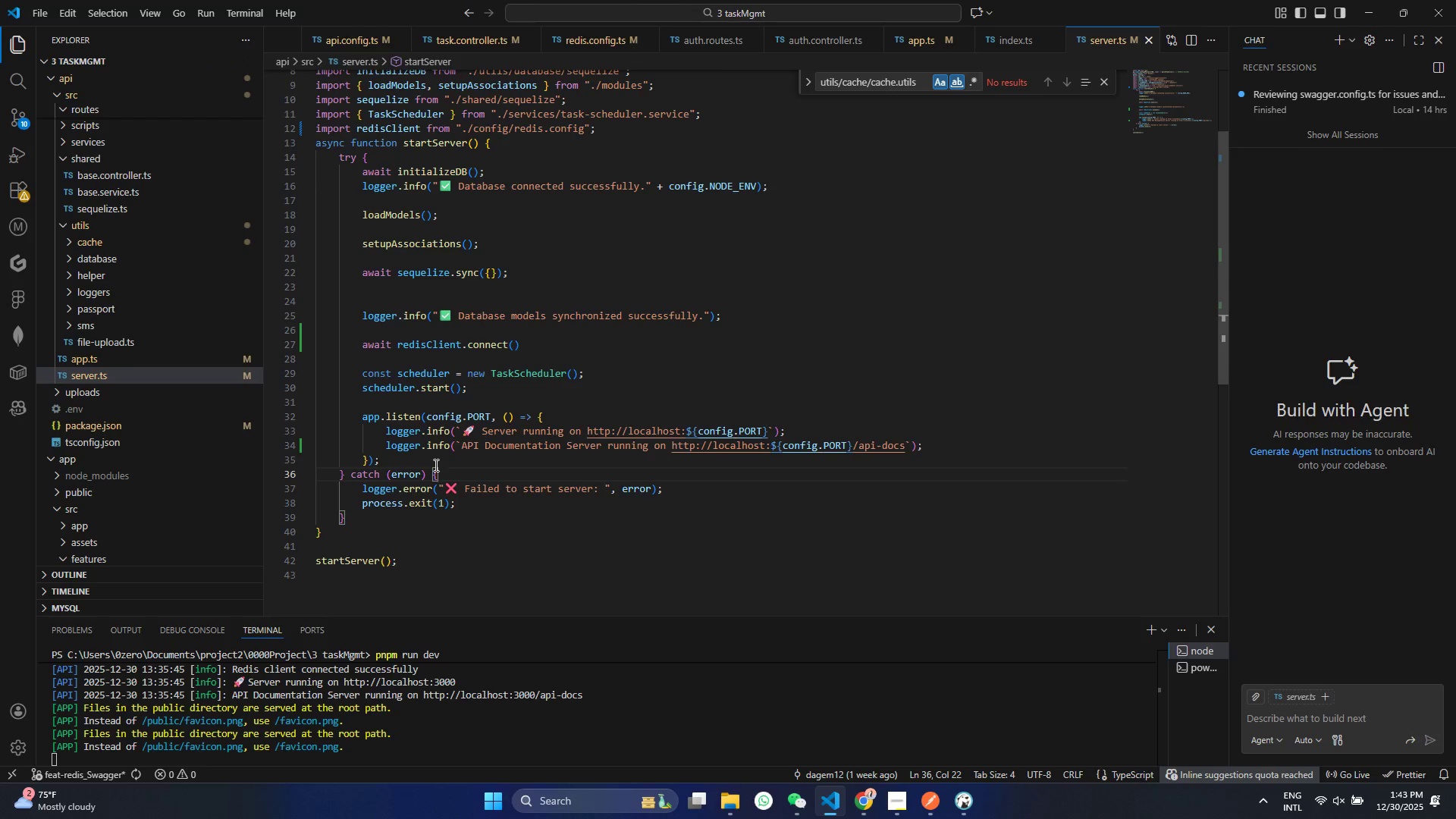 
left_click([423, 459])
 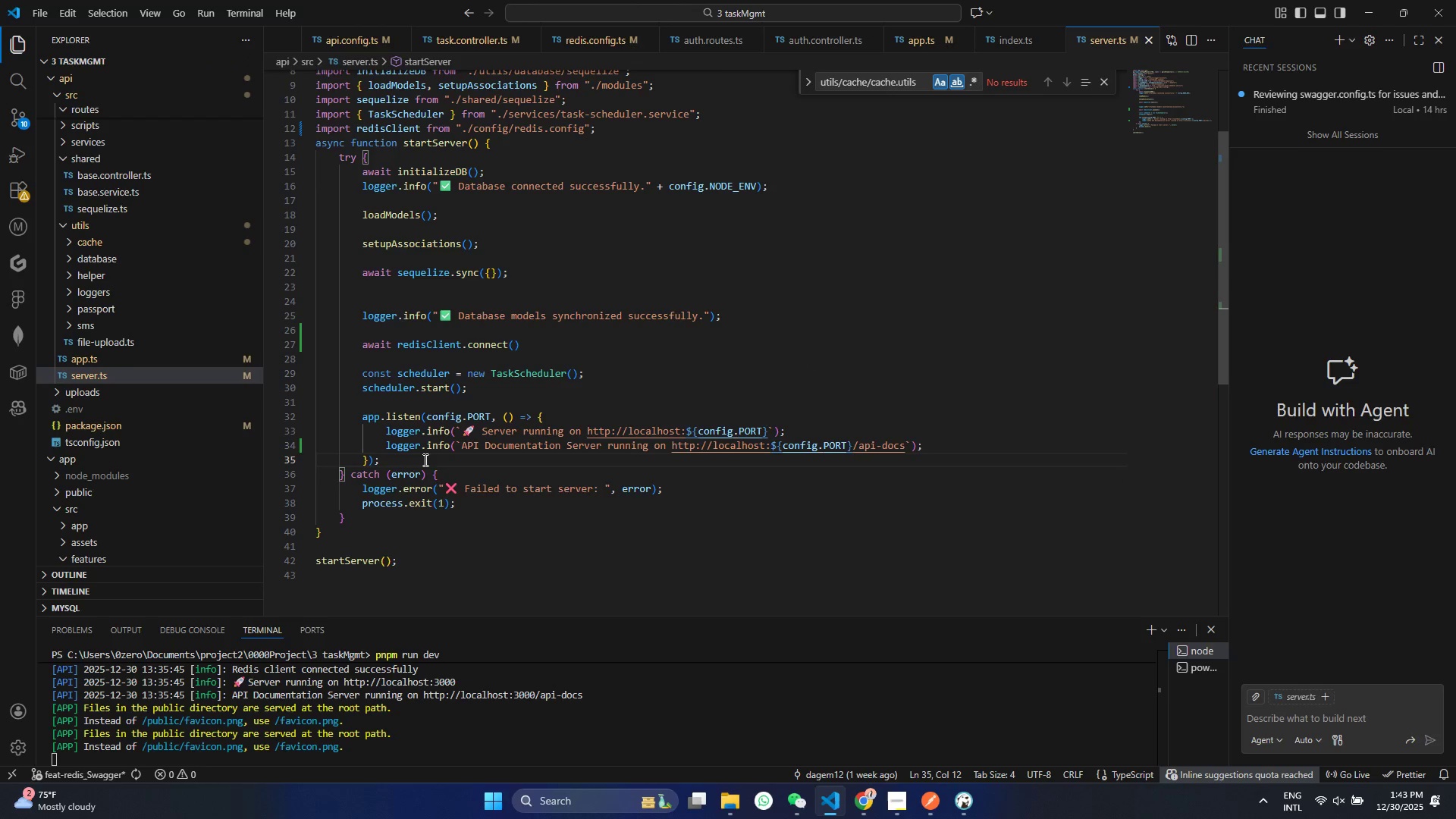 
key(Enter)
 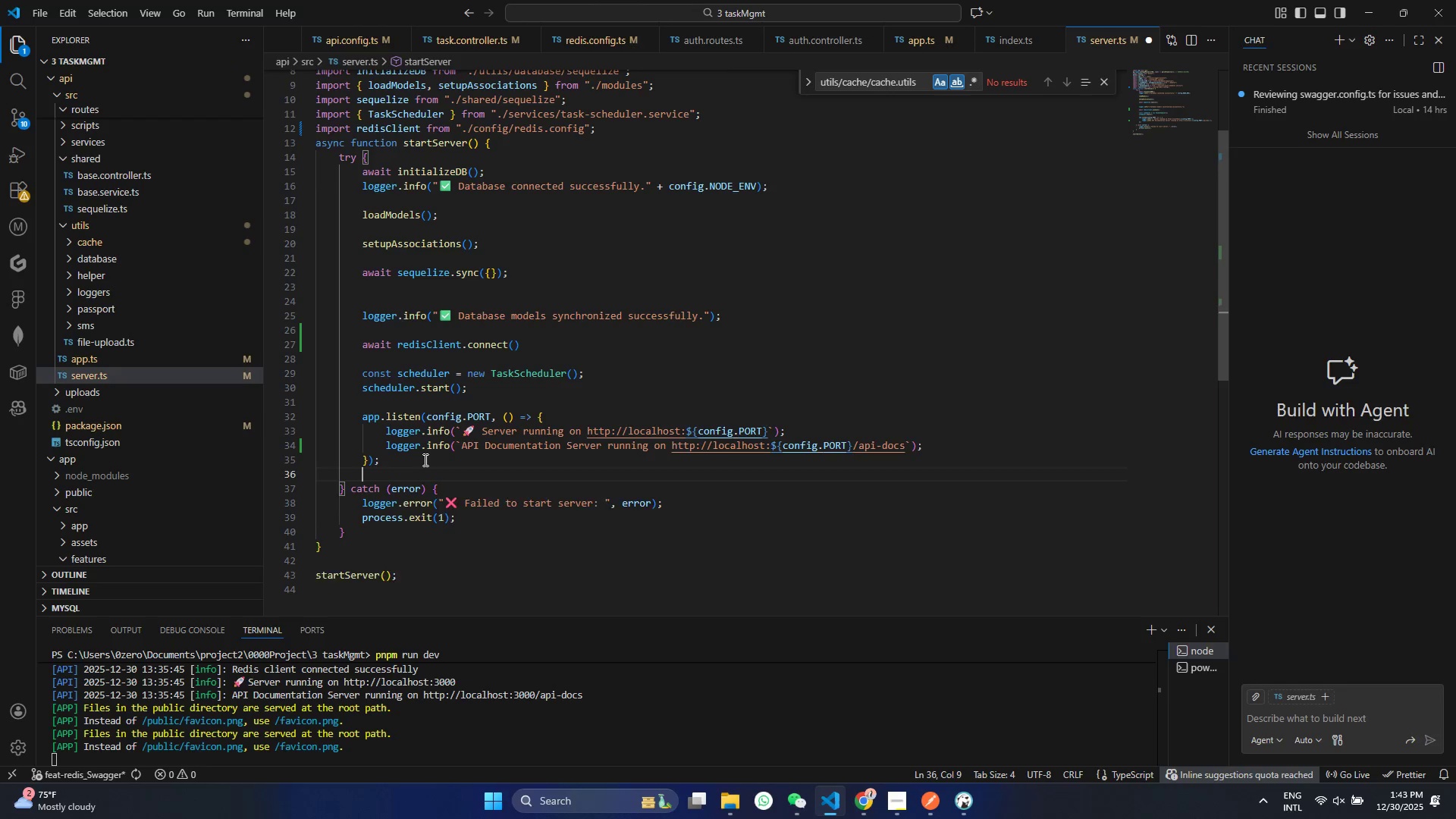 
key(Enter)
 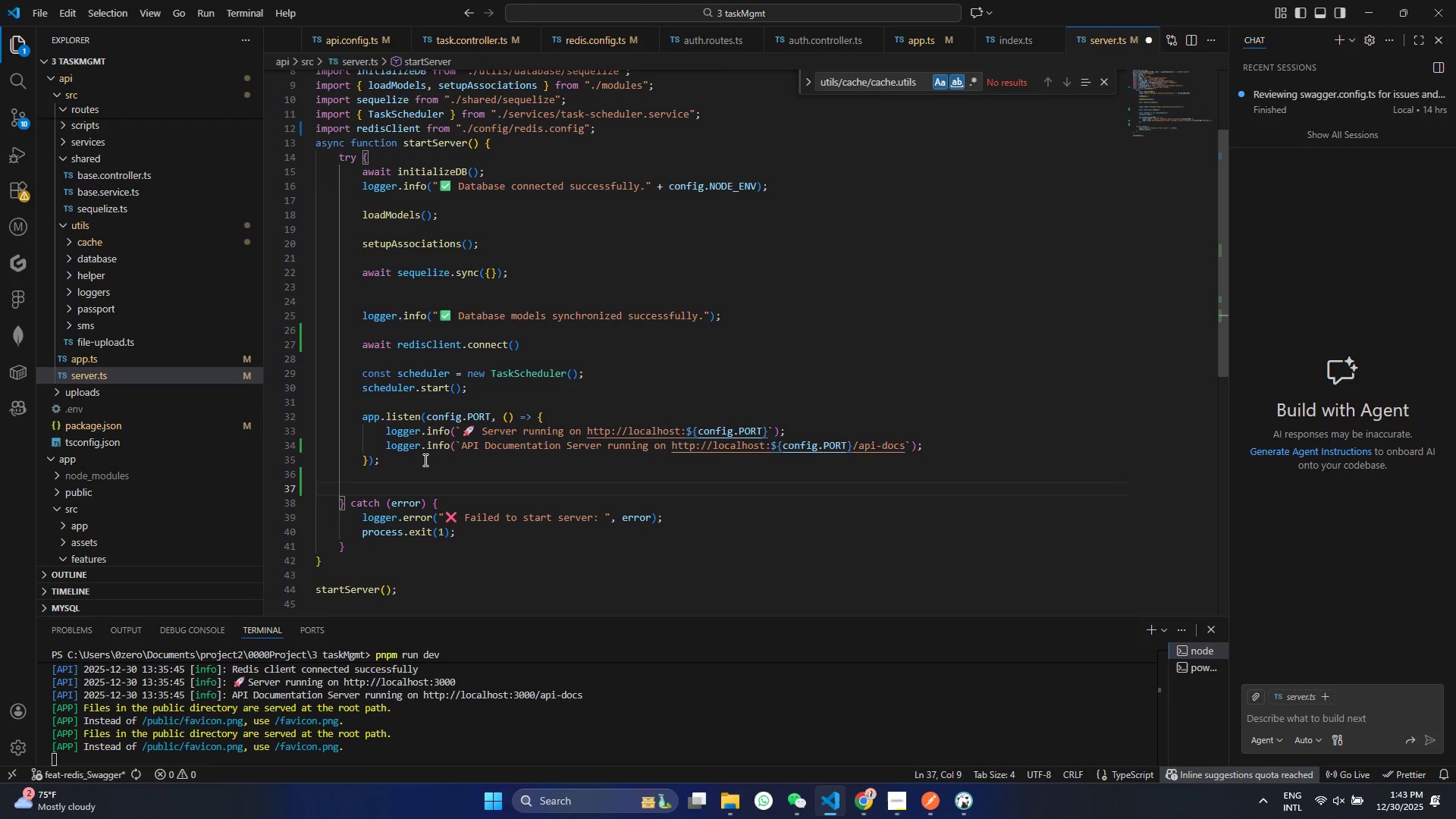 
type(pco)
 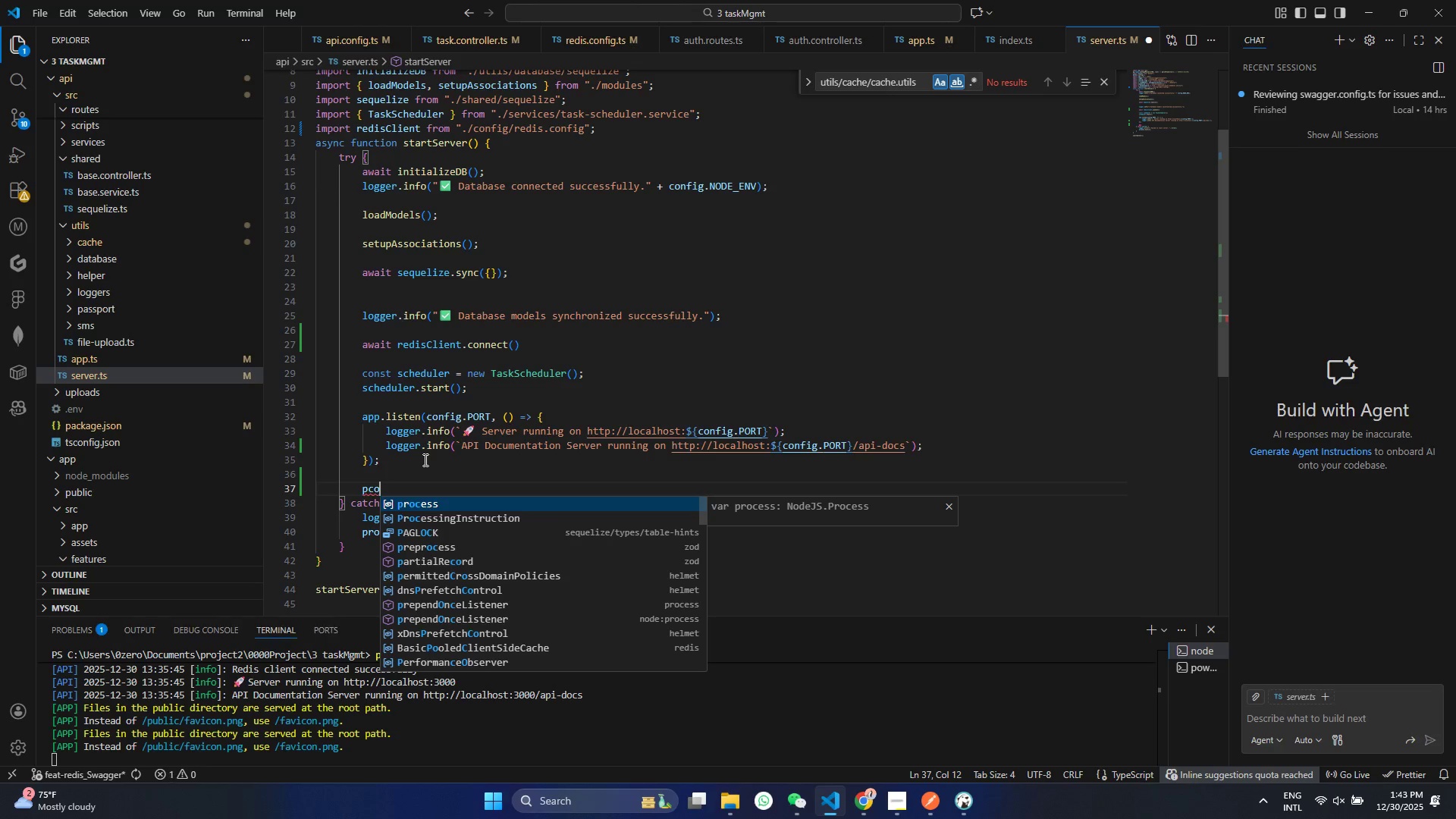 
key(Enter)
 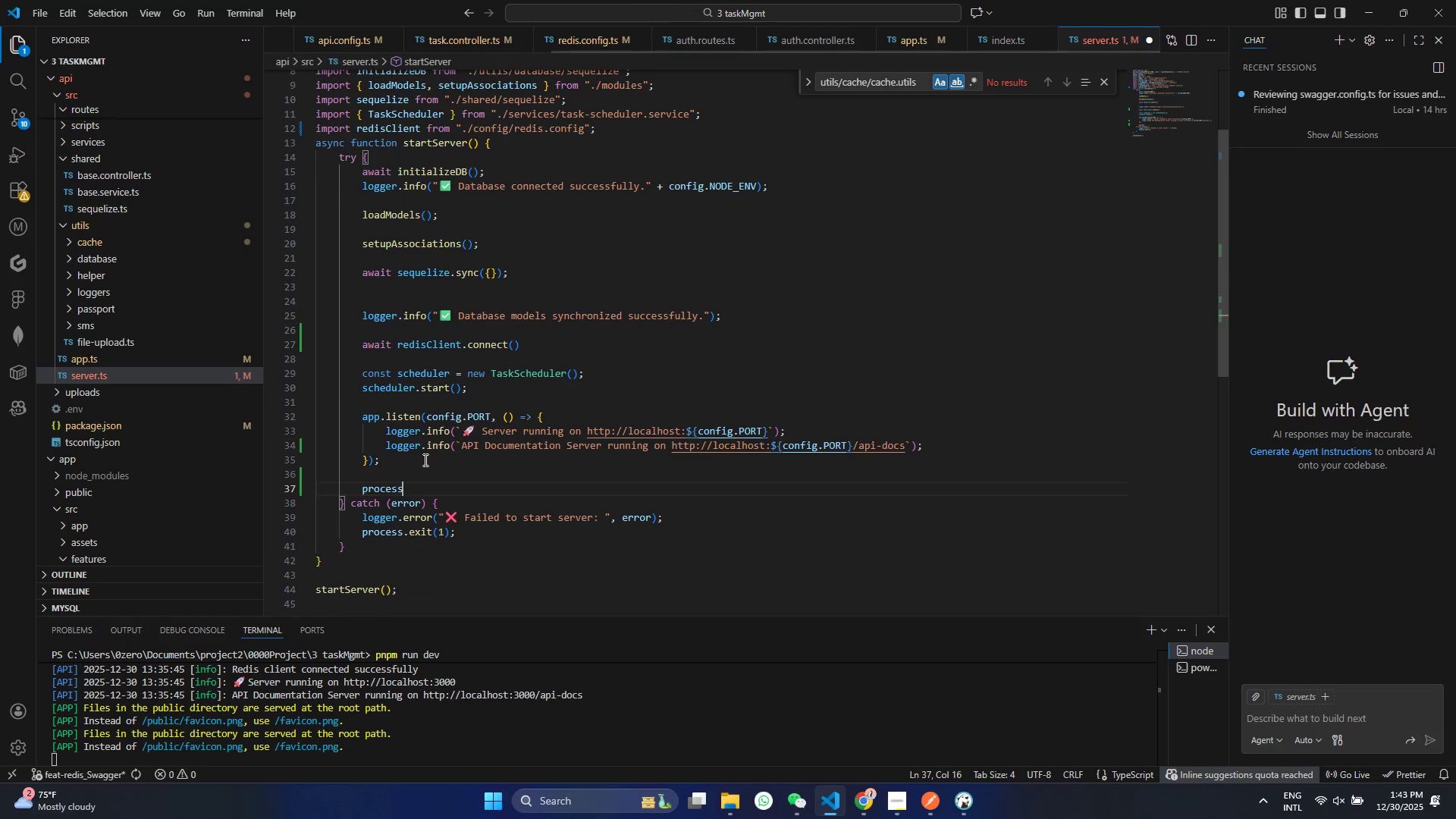 
type(.on)
 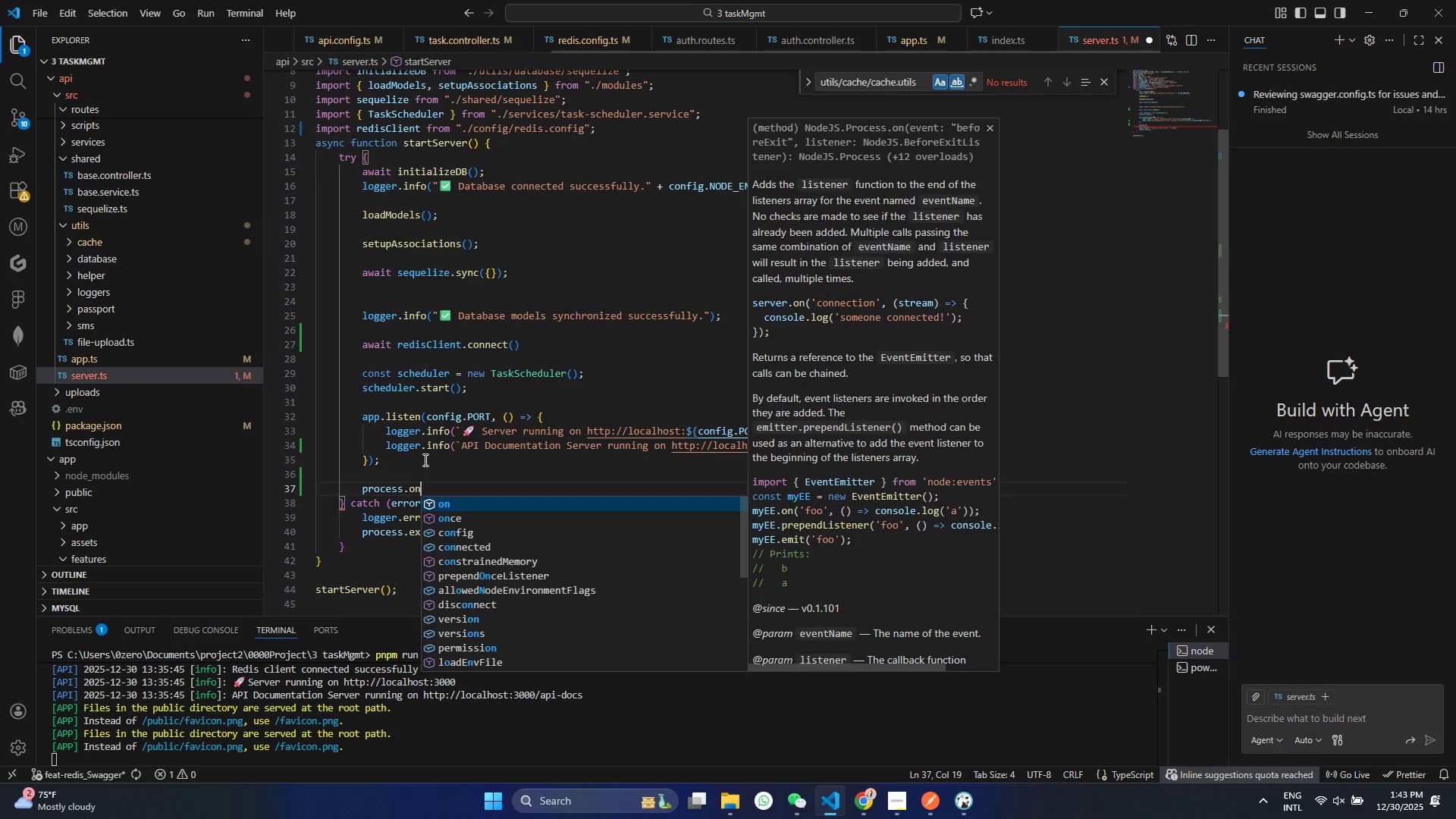 
key(Enter)
 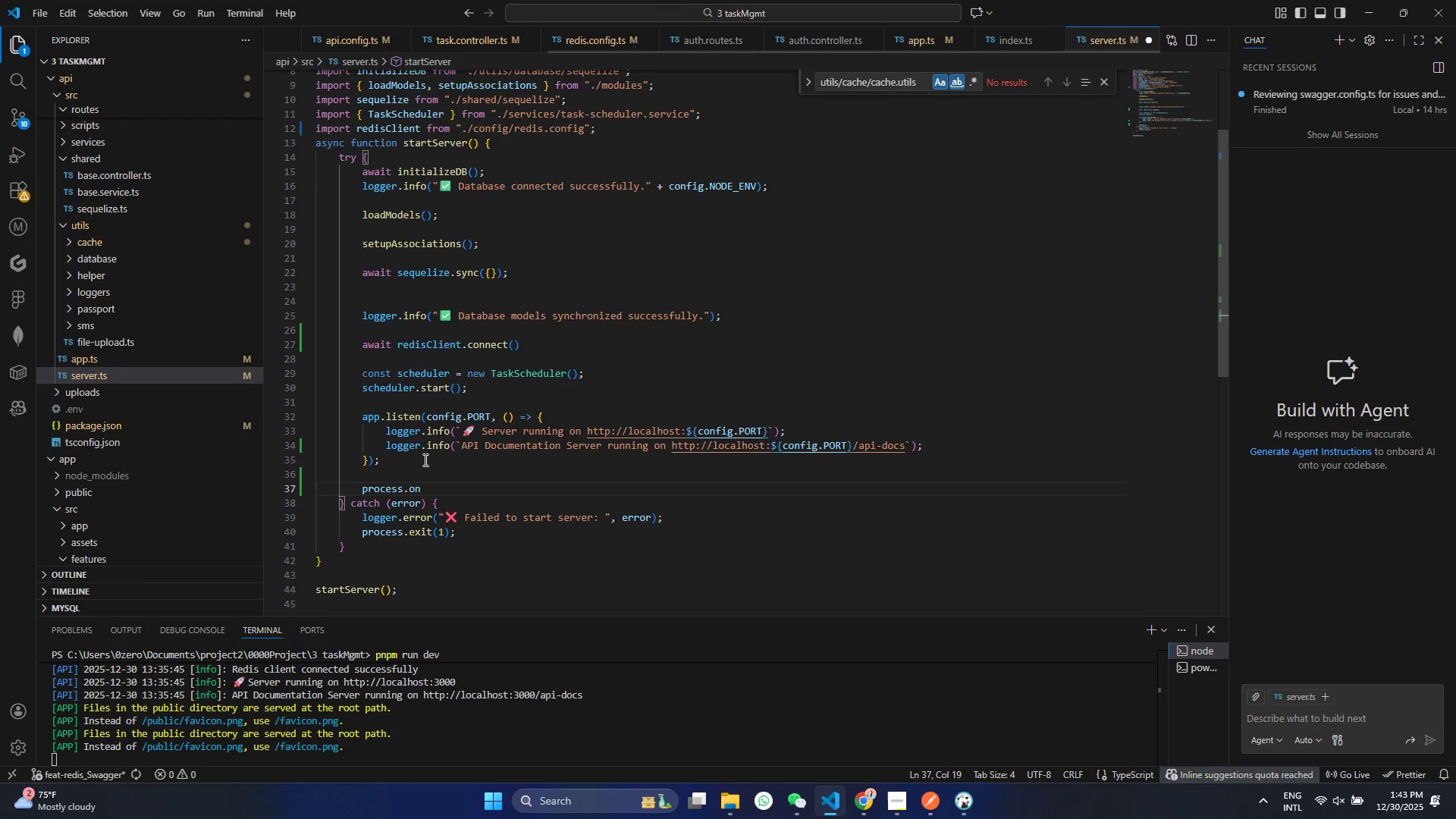 
key(Shift+9)
 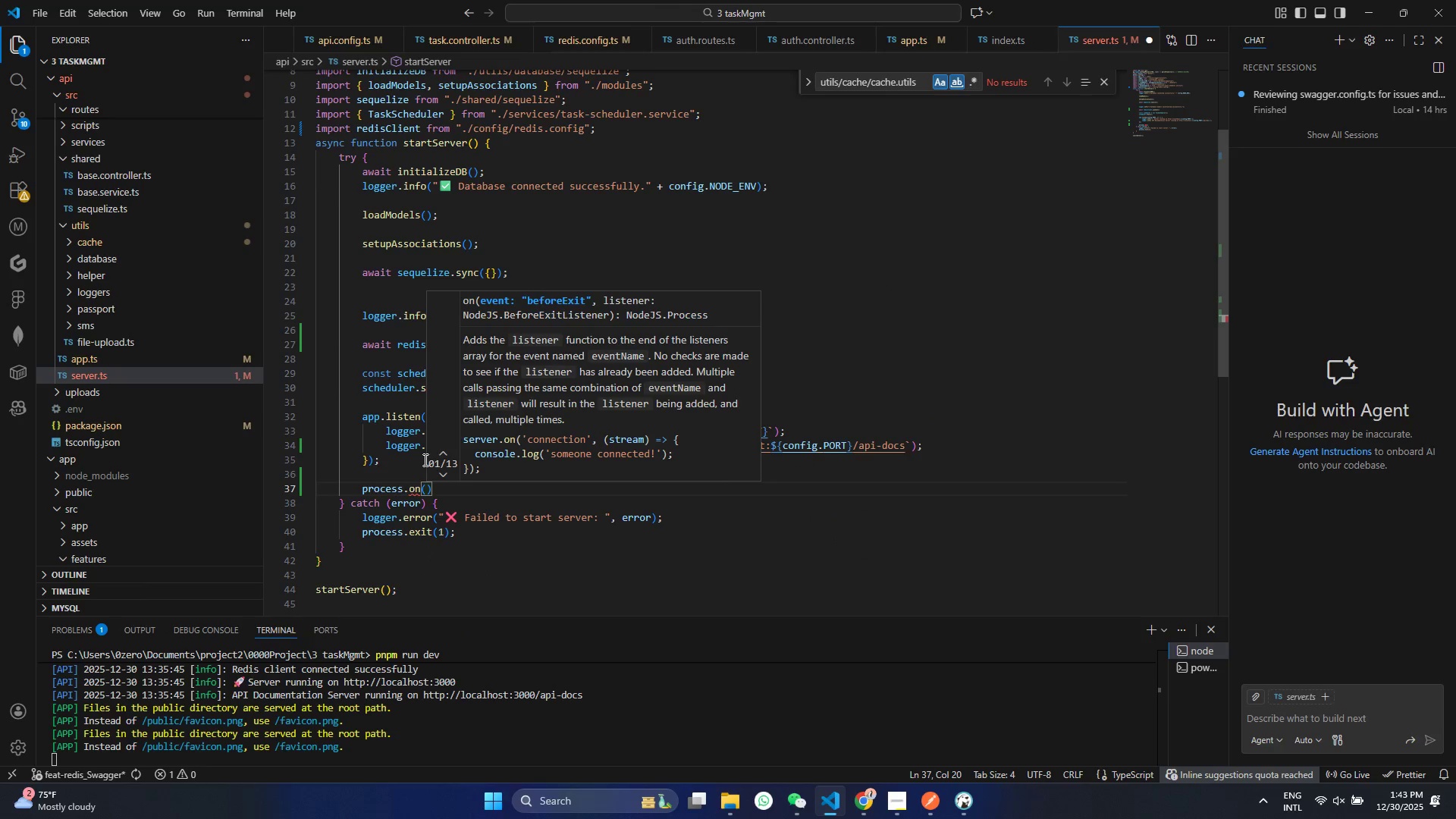 
key(Shift+Quote)
 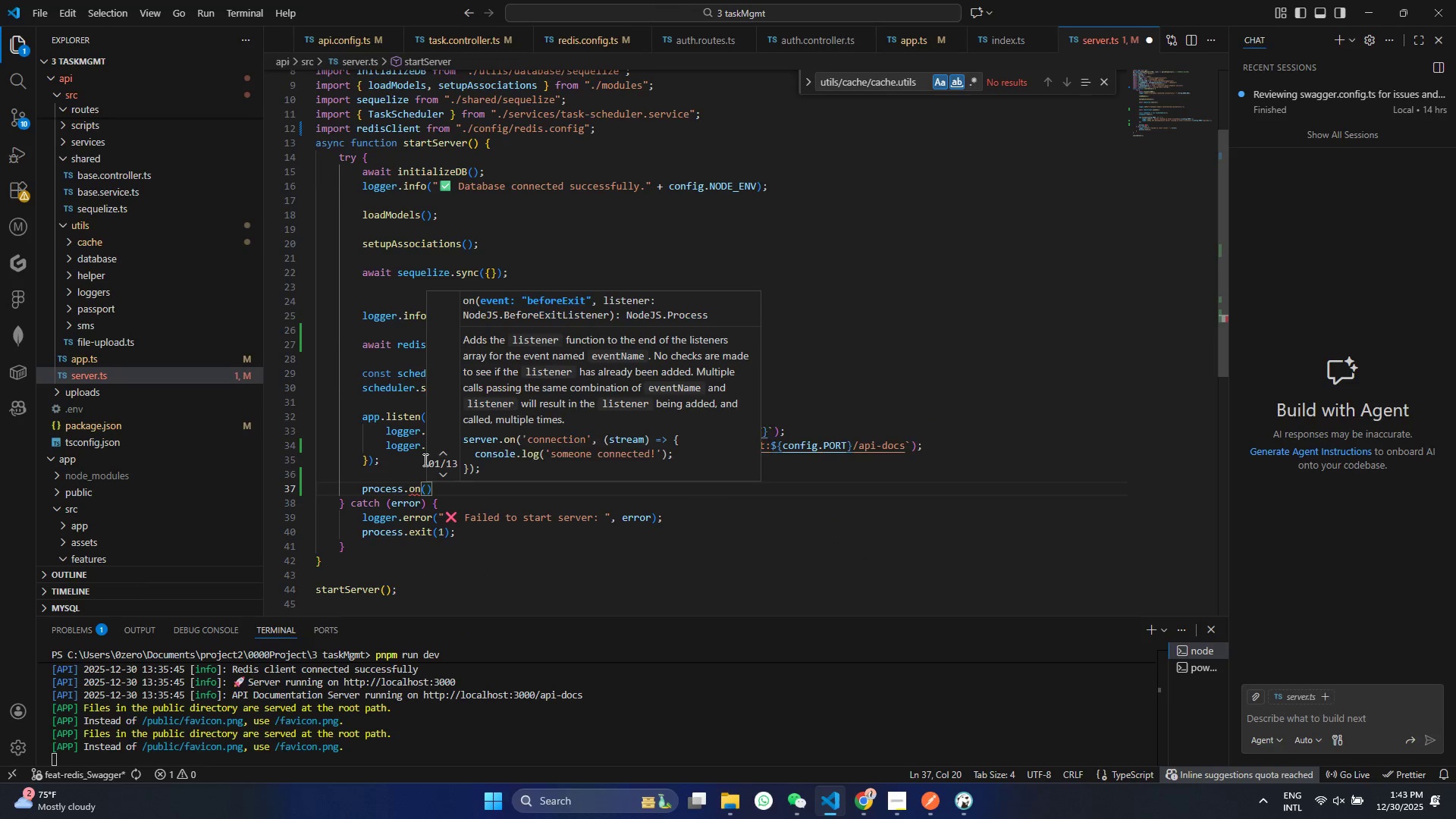 
key(Shift+Quote)
 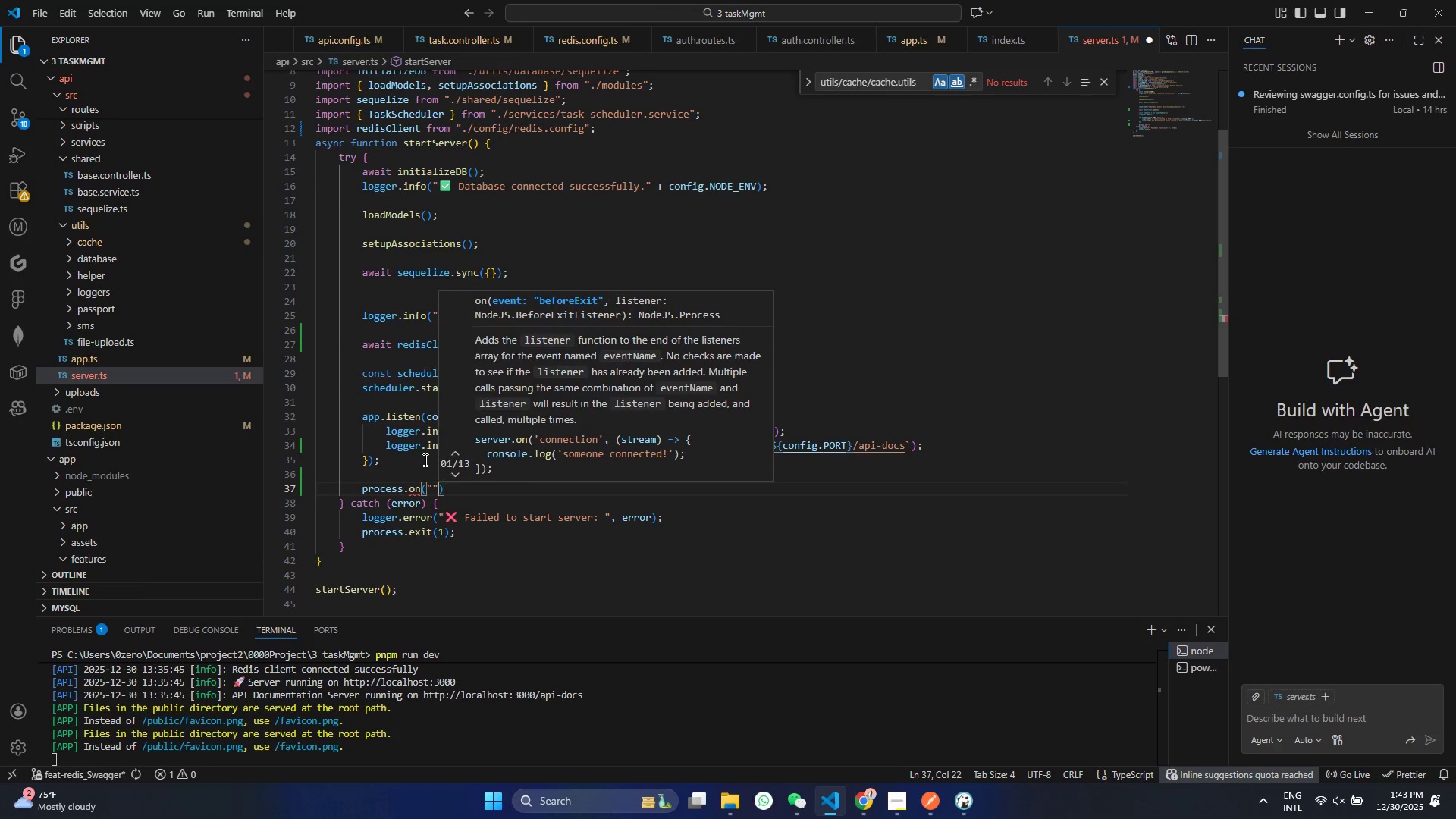 
key(ArrowLeft)
 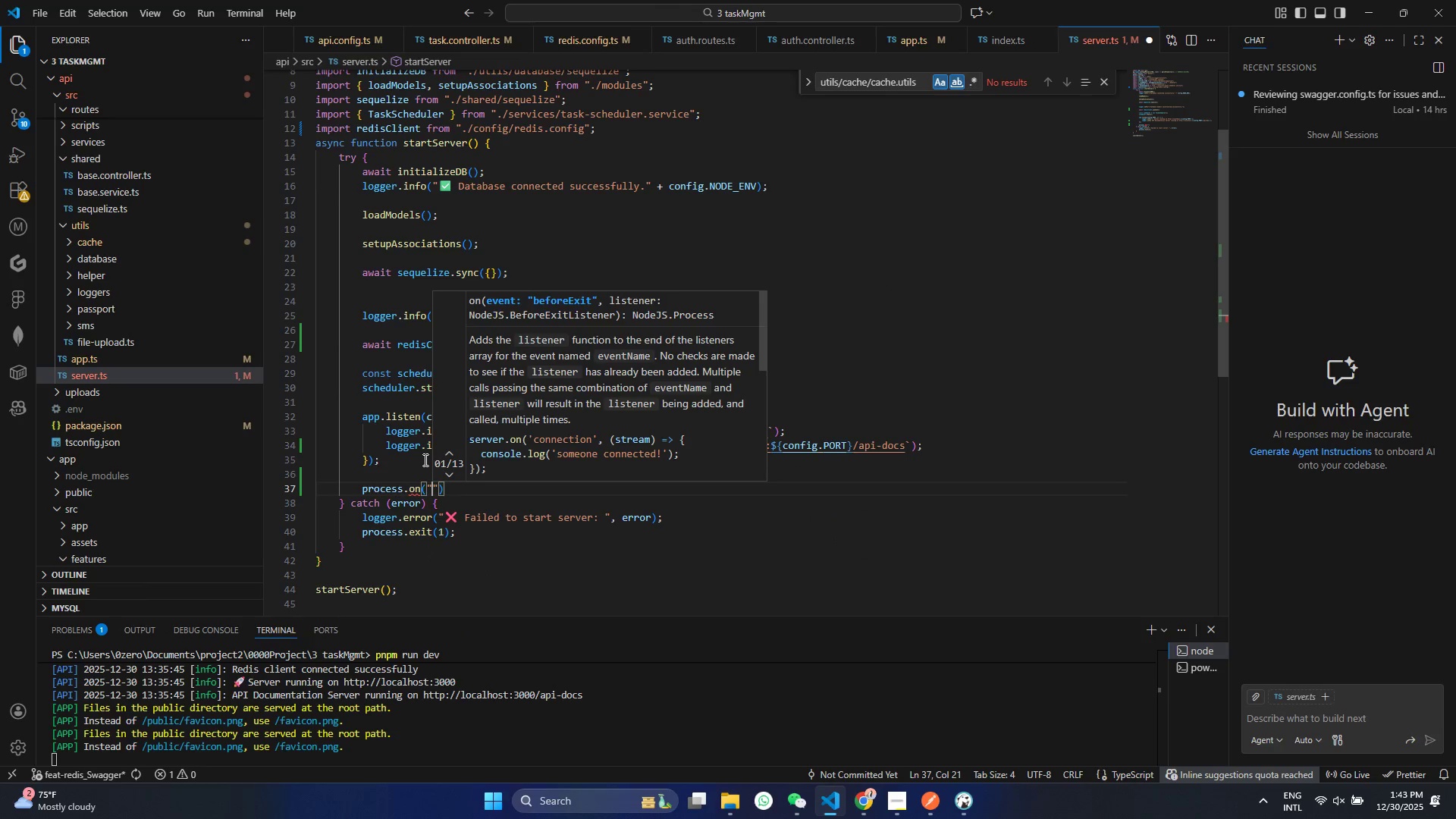 
type(SIGTERM)
 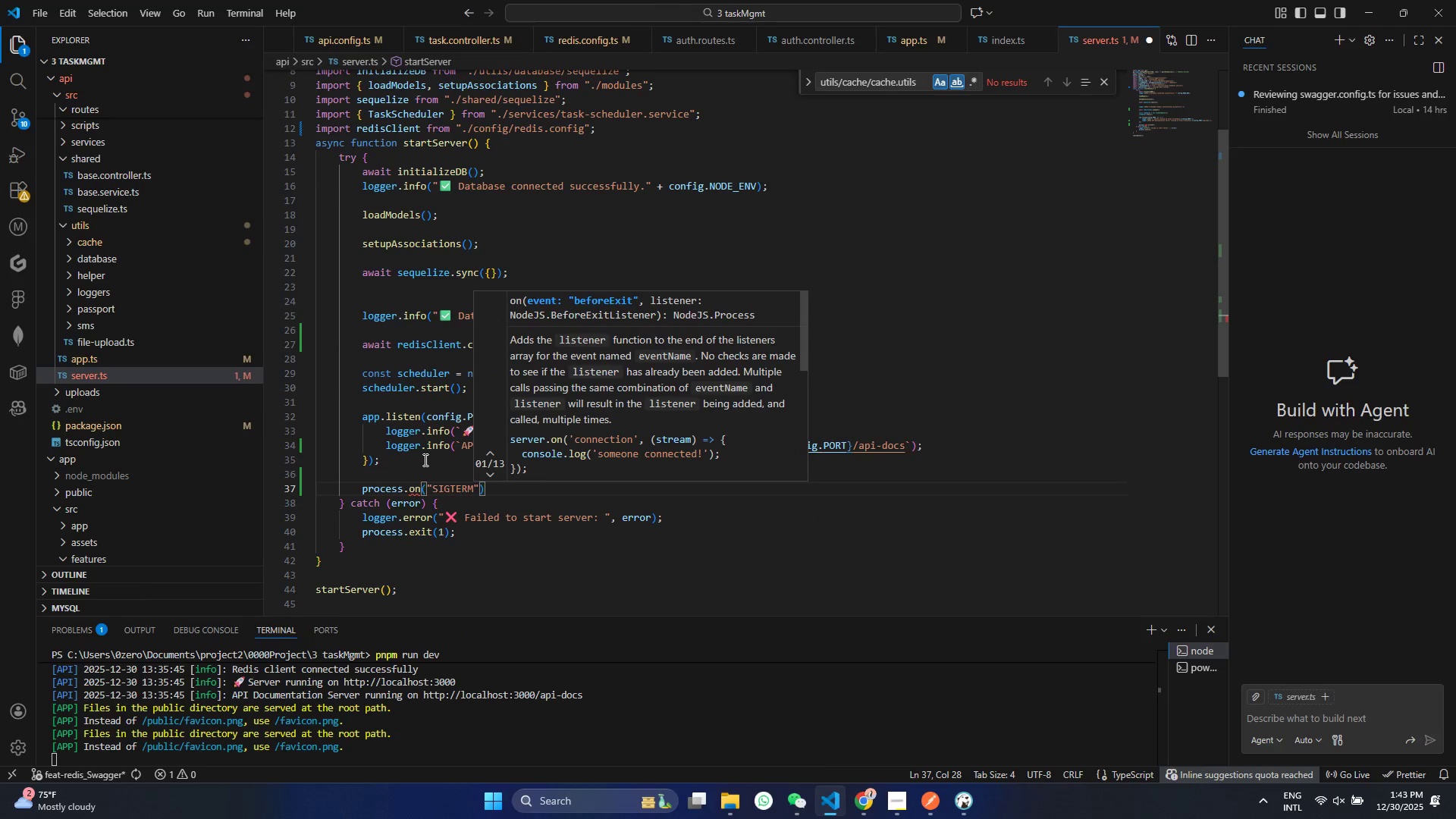 
key(ArrowRight)
 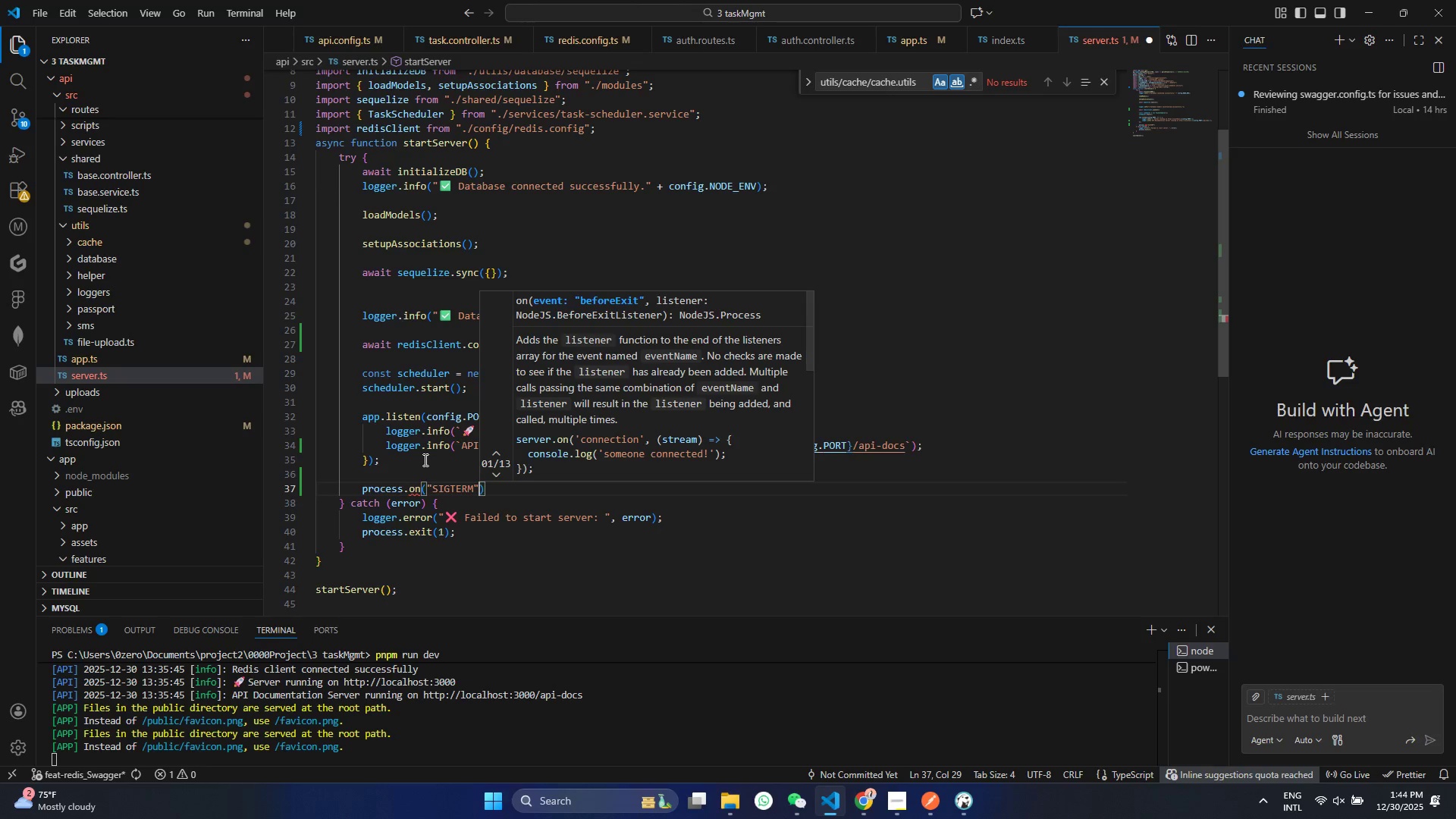 
type( , asy)
 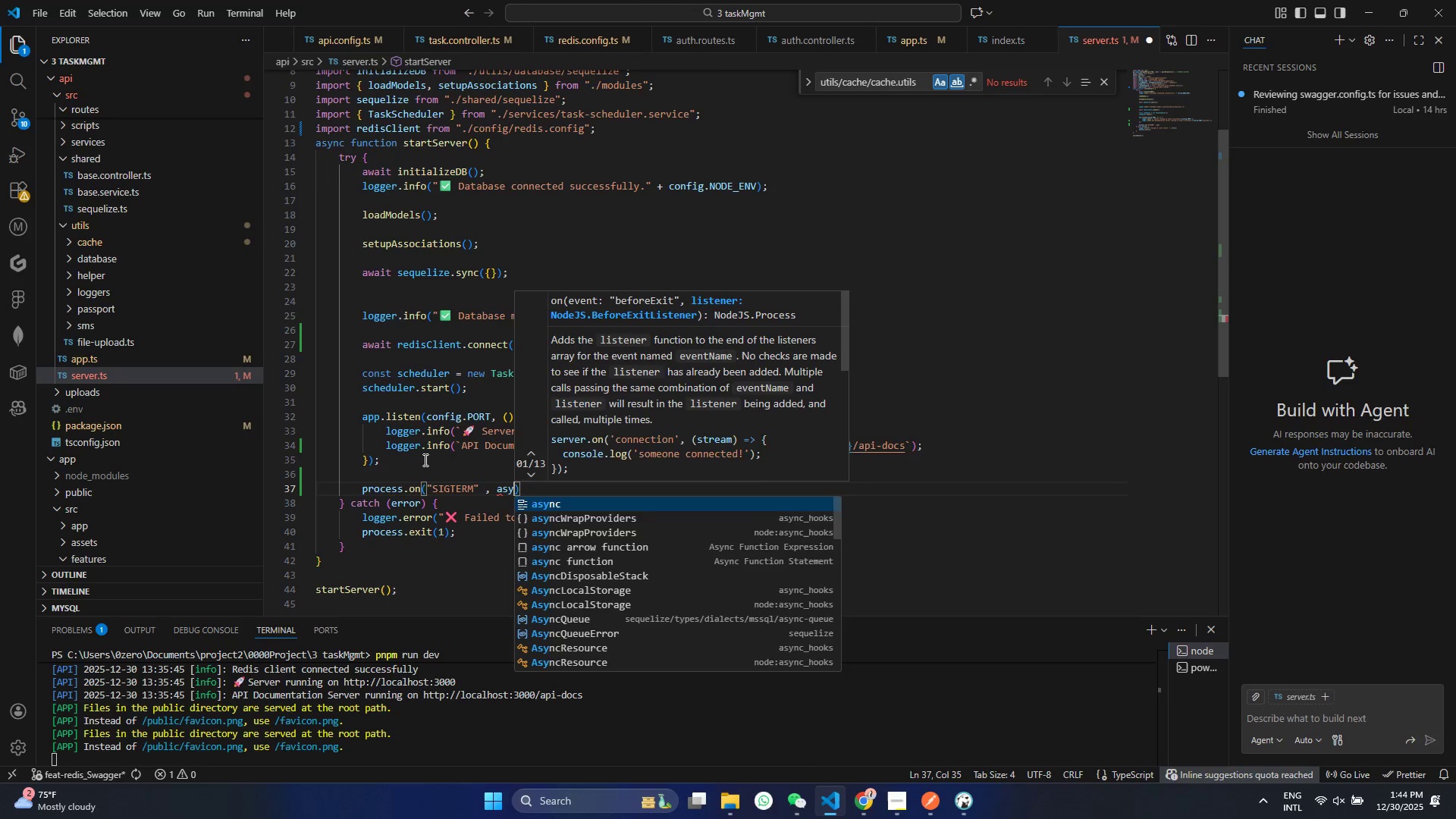 
key(Enter)
 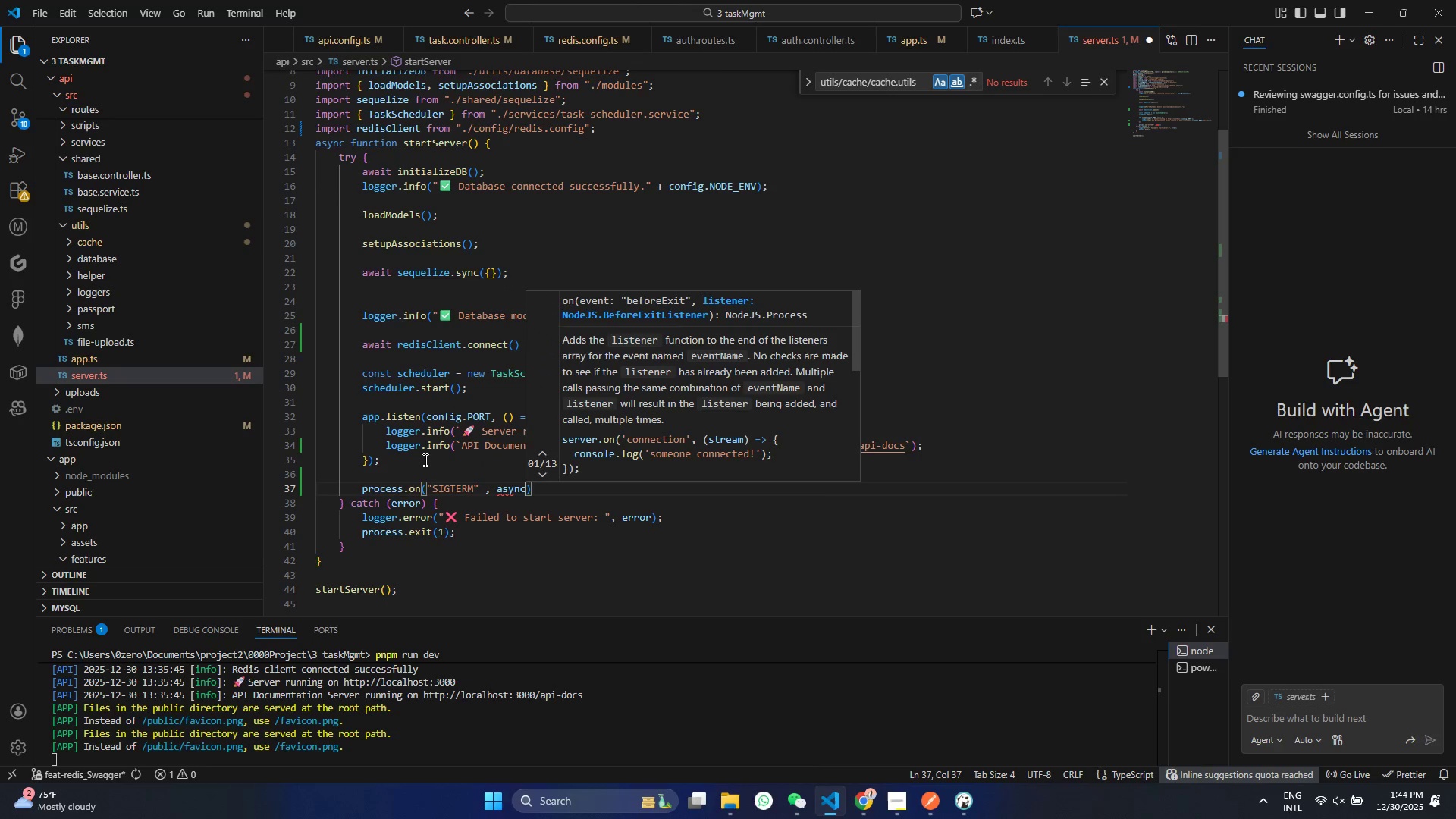 
key(Space)
 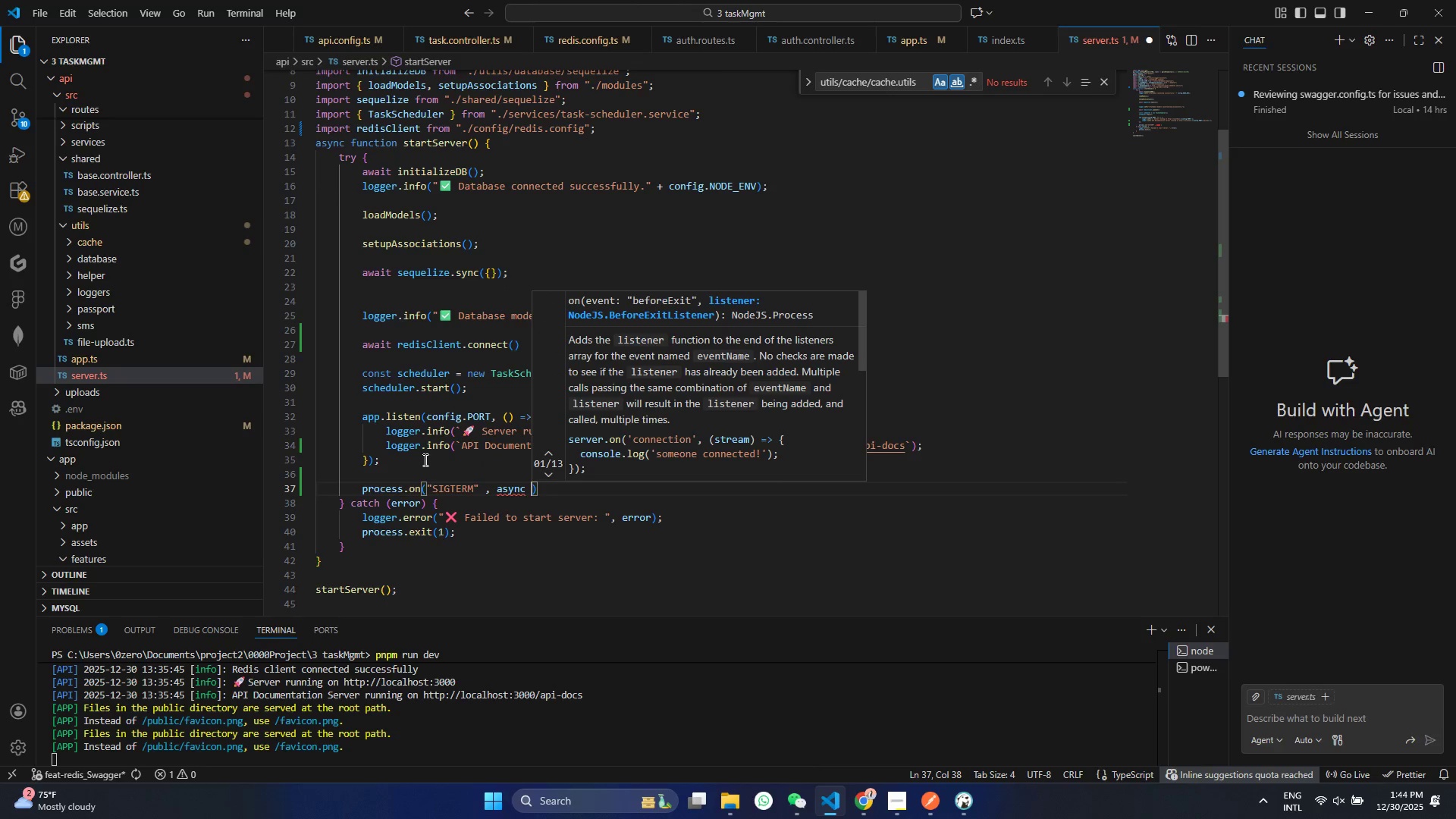 
key(Shift+9)
 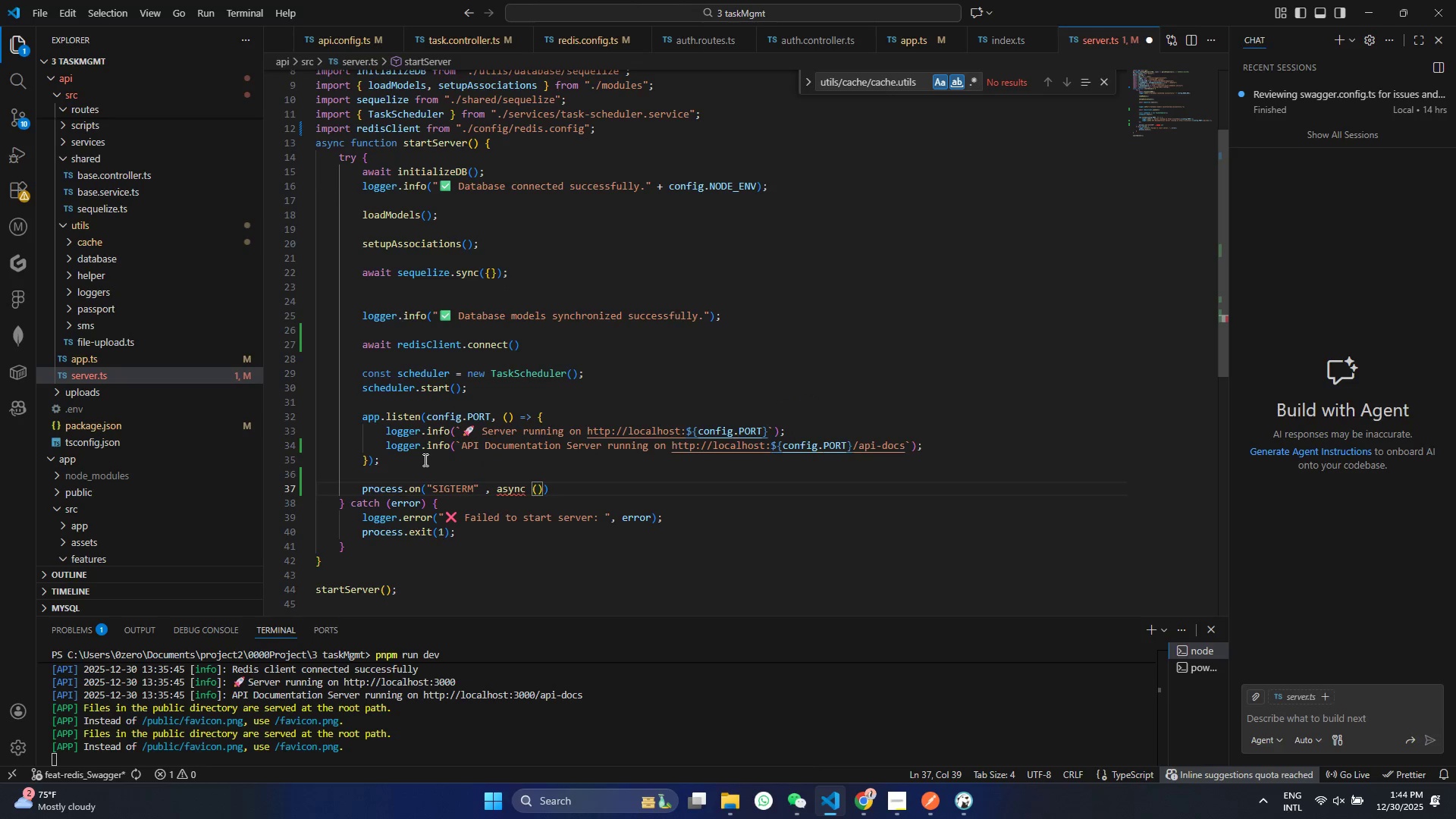 
key(ArrowRight)
 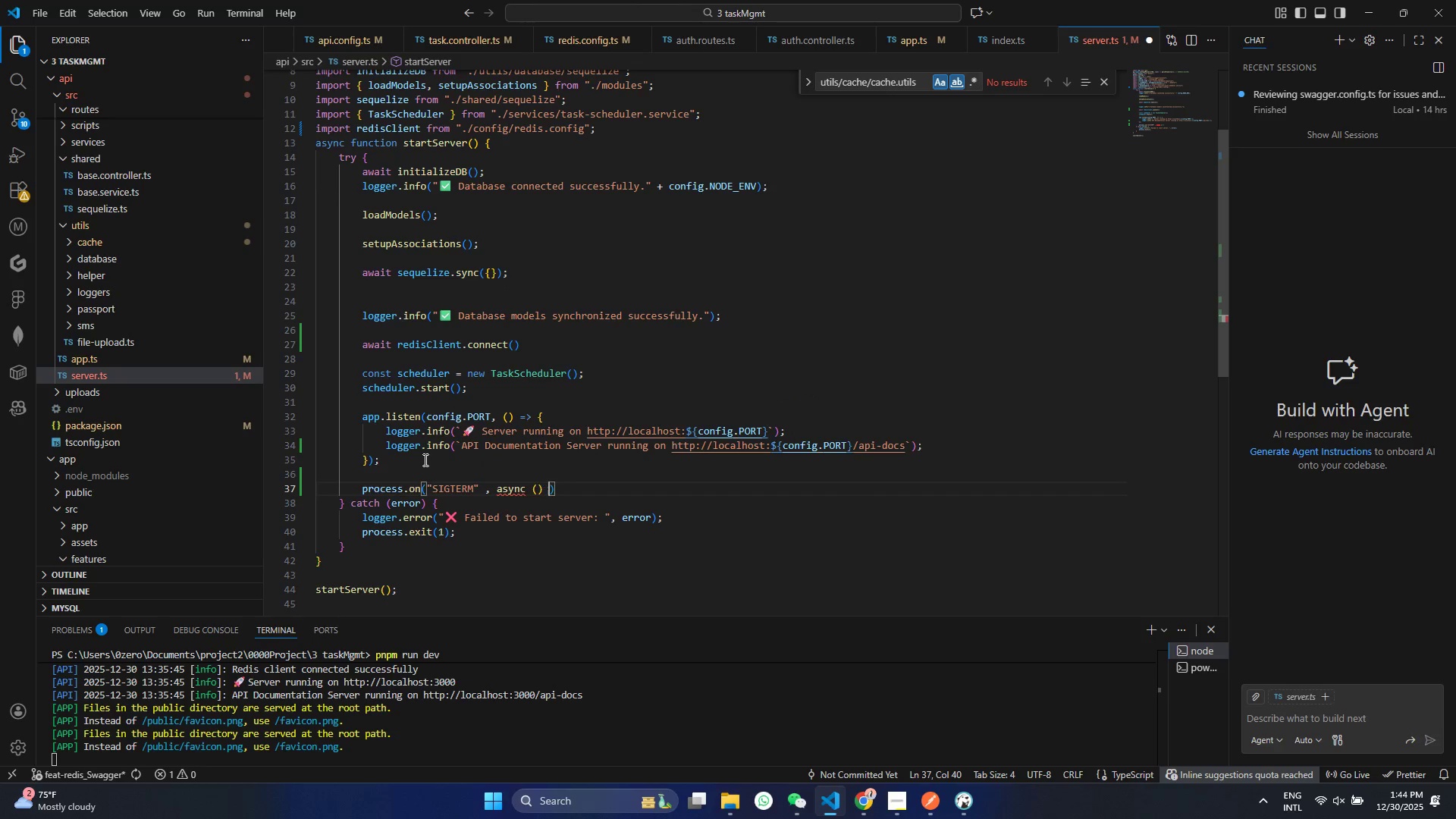 
key(Space)
 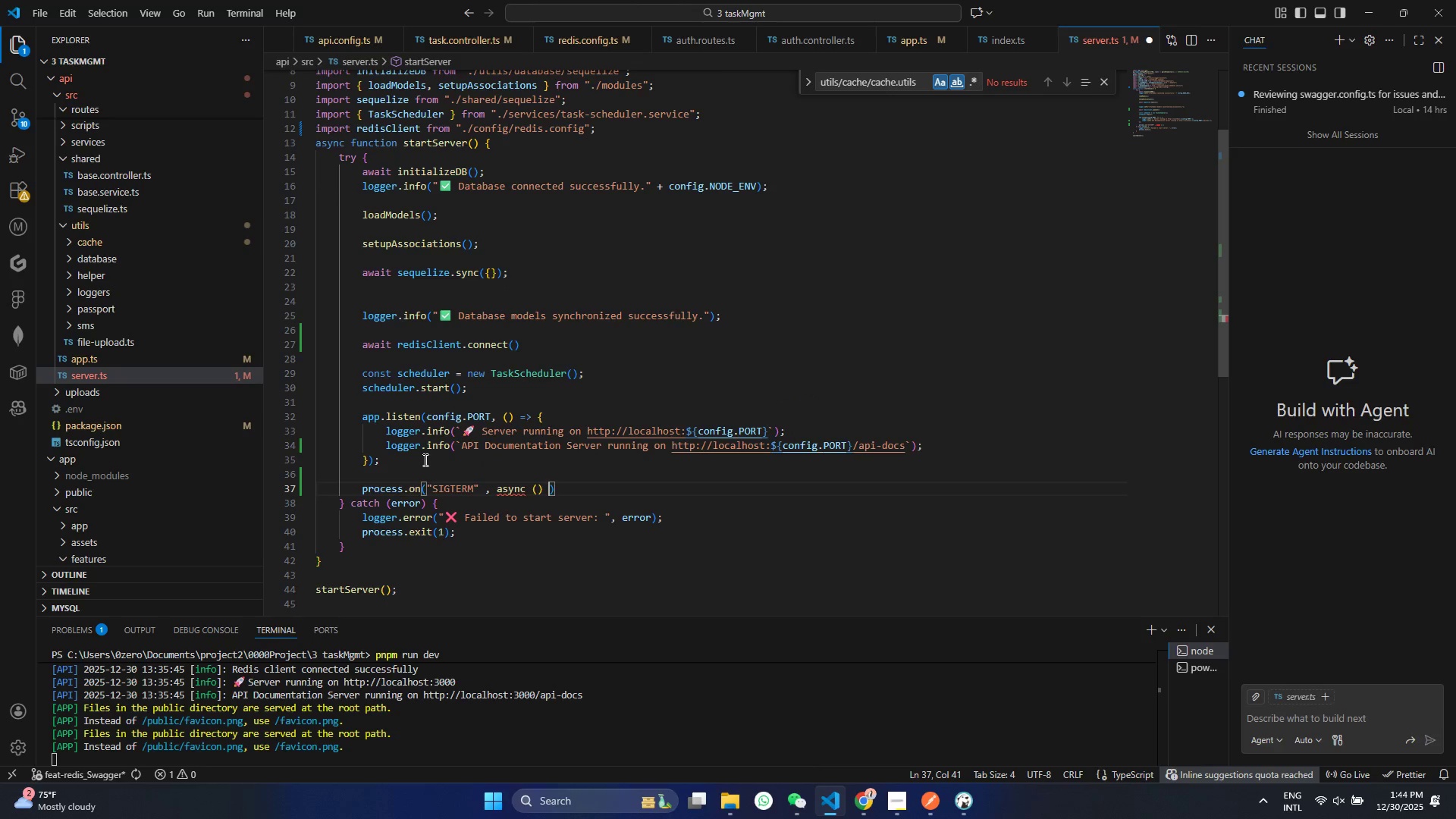 
key(Equal)
 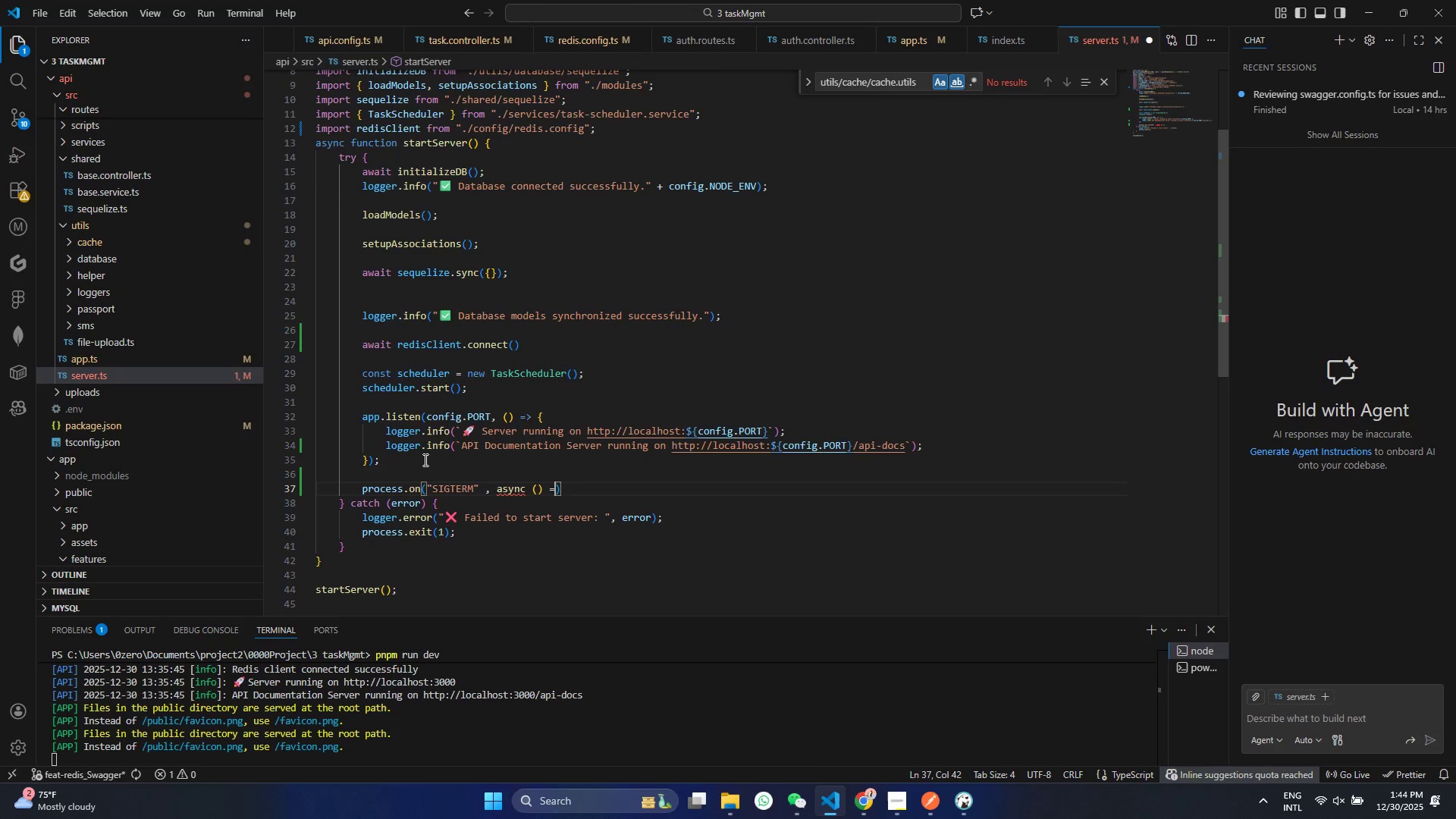 
key(Shift+ShiftRight)
 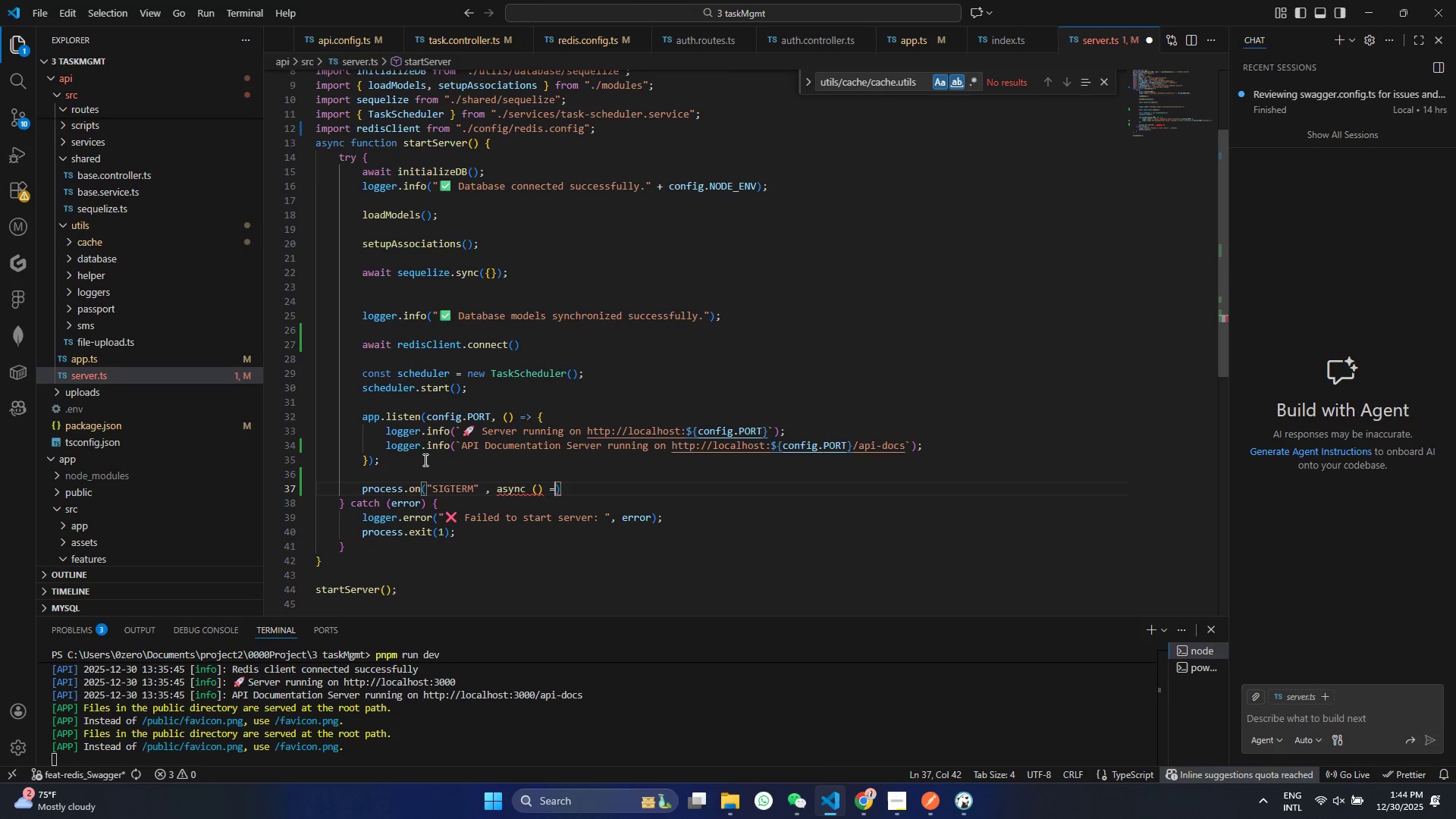 
key(Shift+Period)
 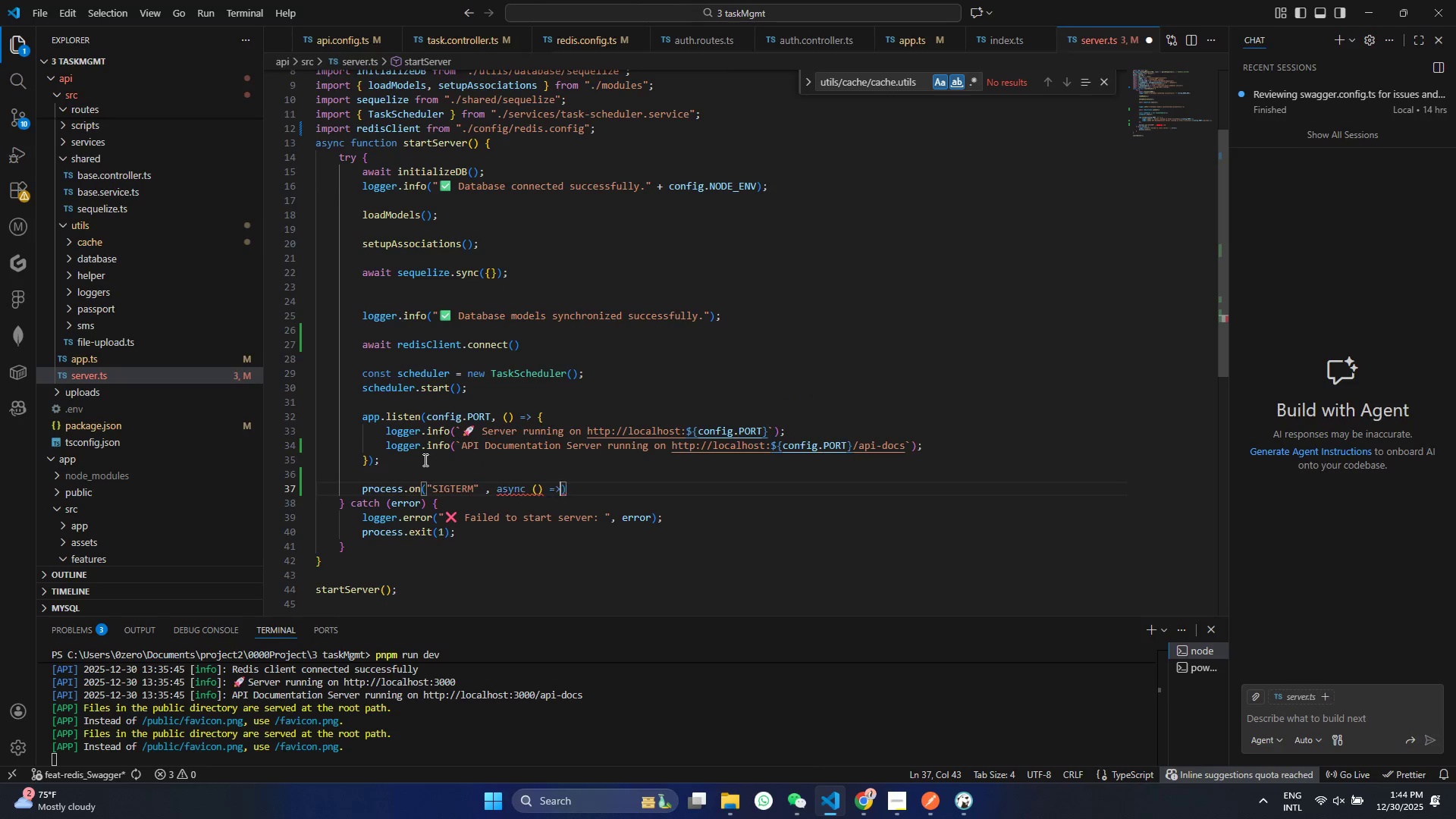 
key(Space)
 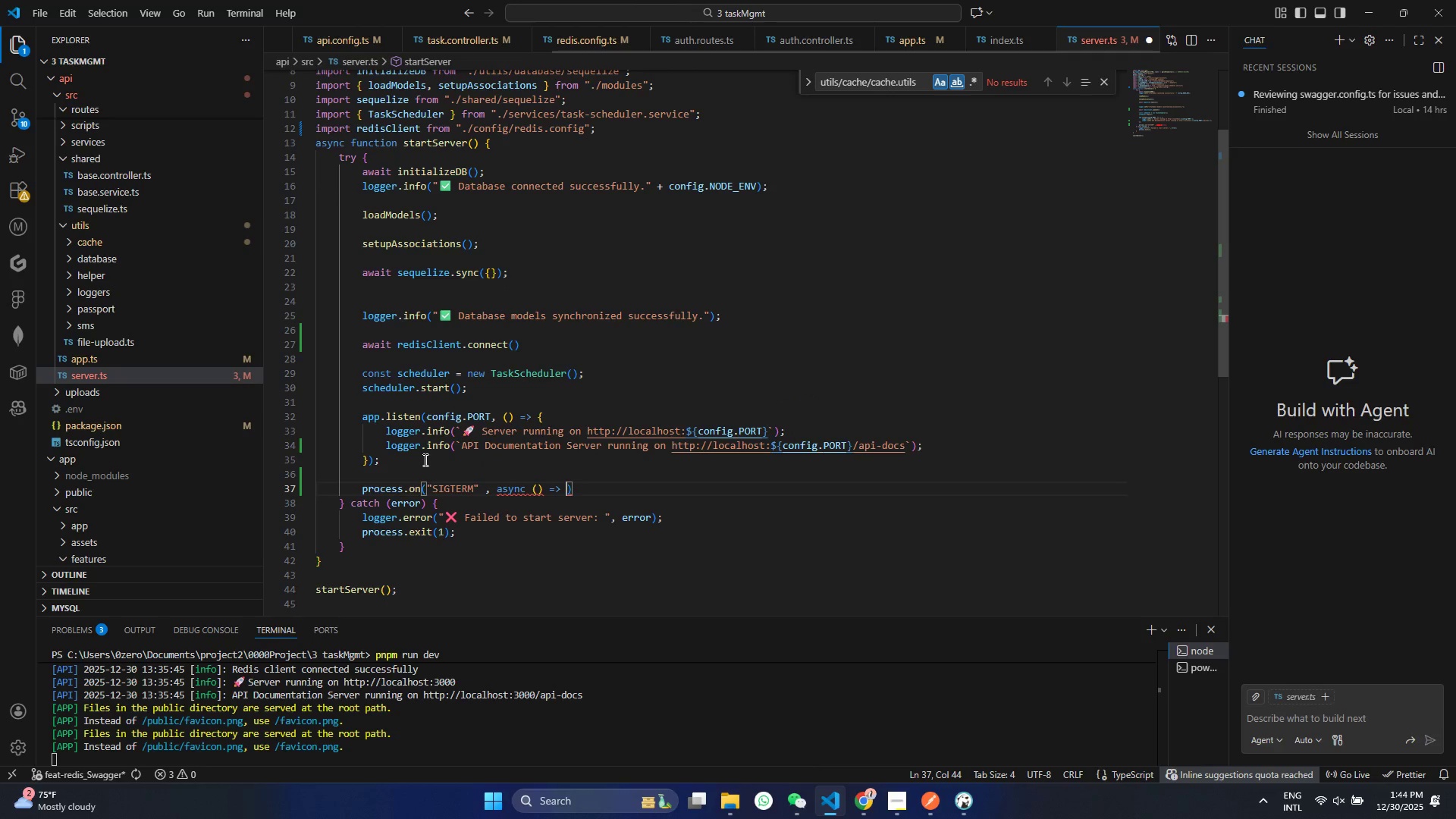 
key(Shift+BracketLeft)
 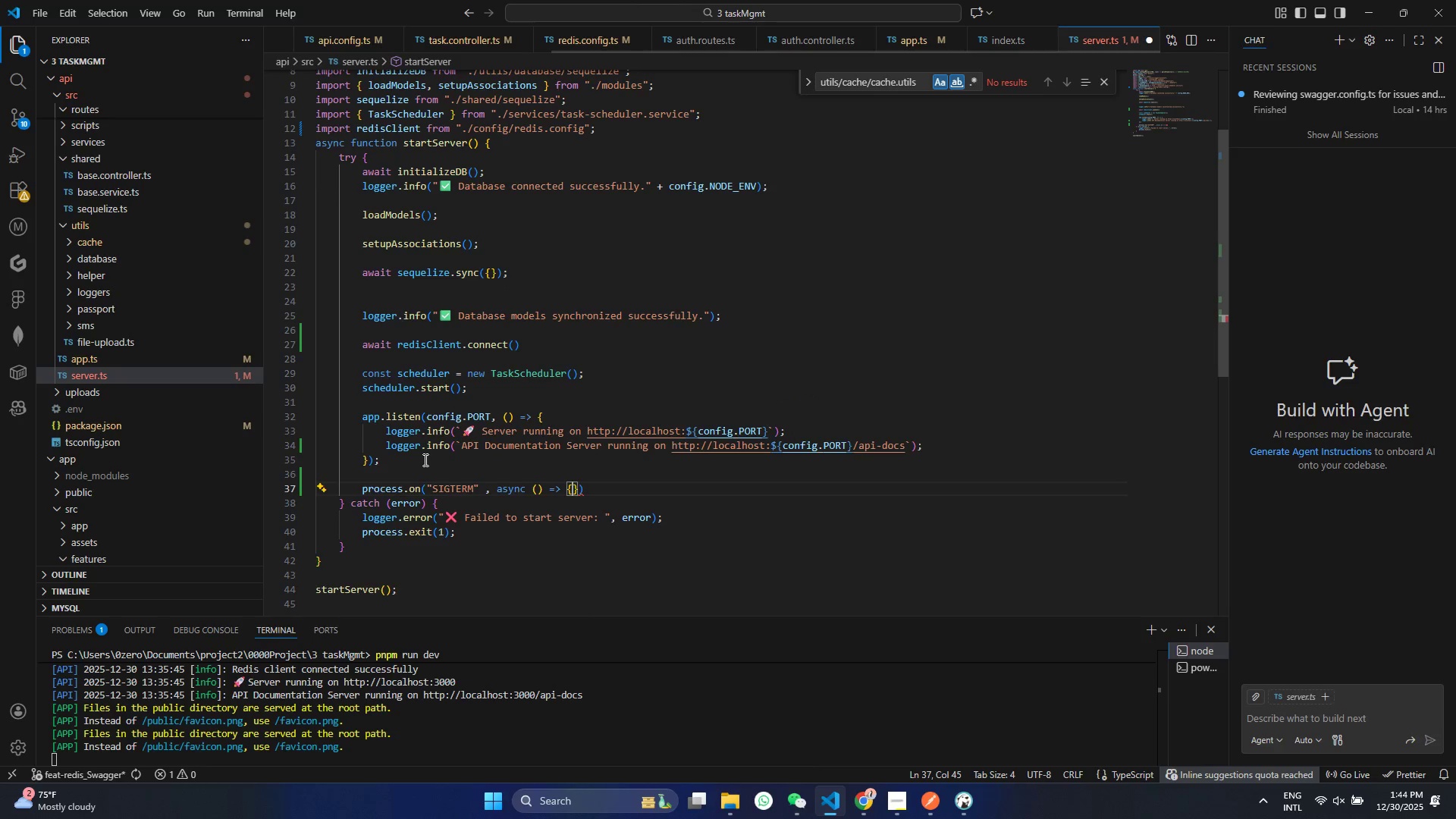 
key(Enter)
 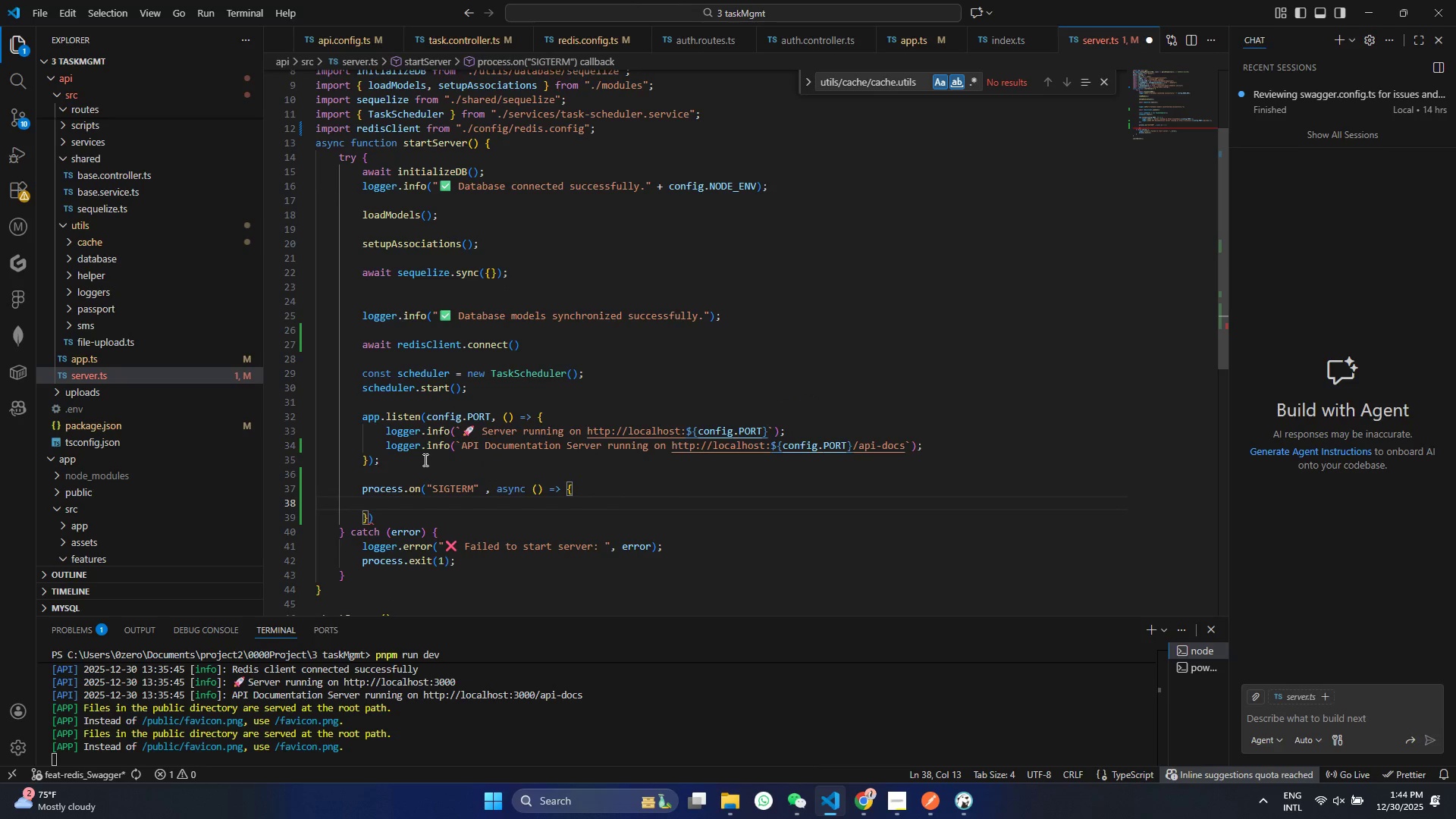 
type(logger.i)
 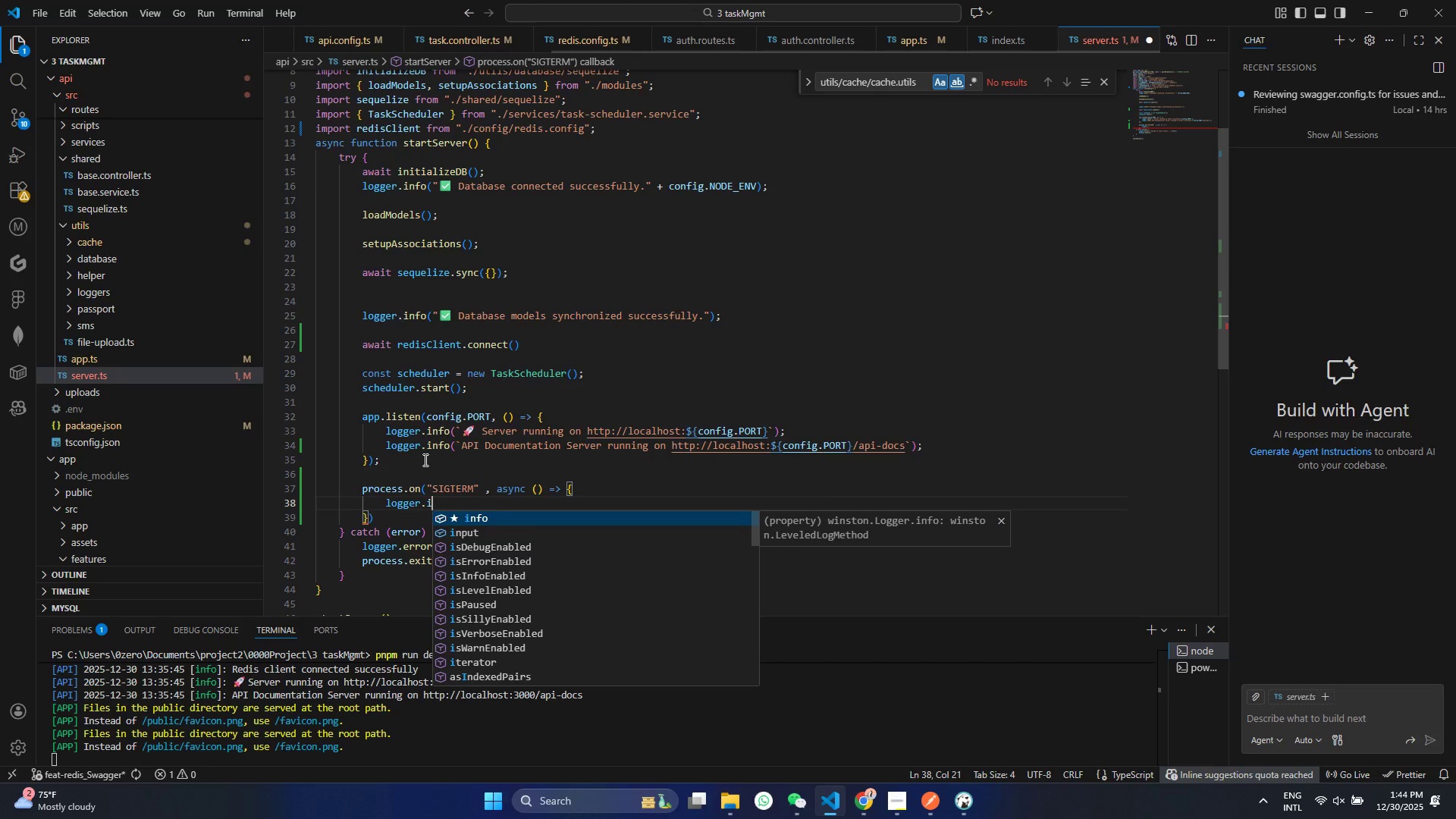 
key(Enter)
 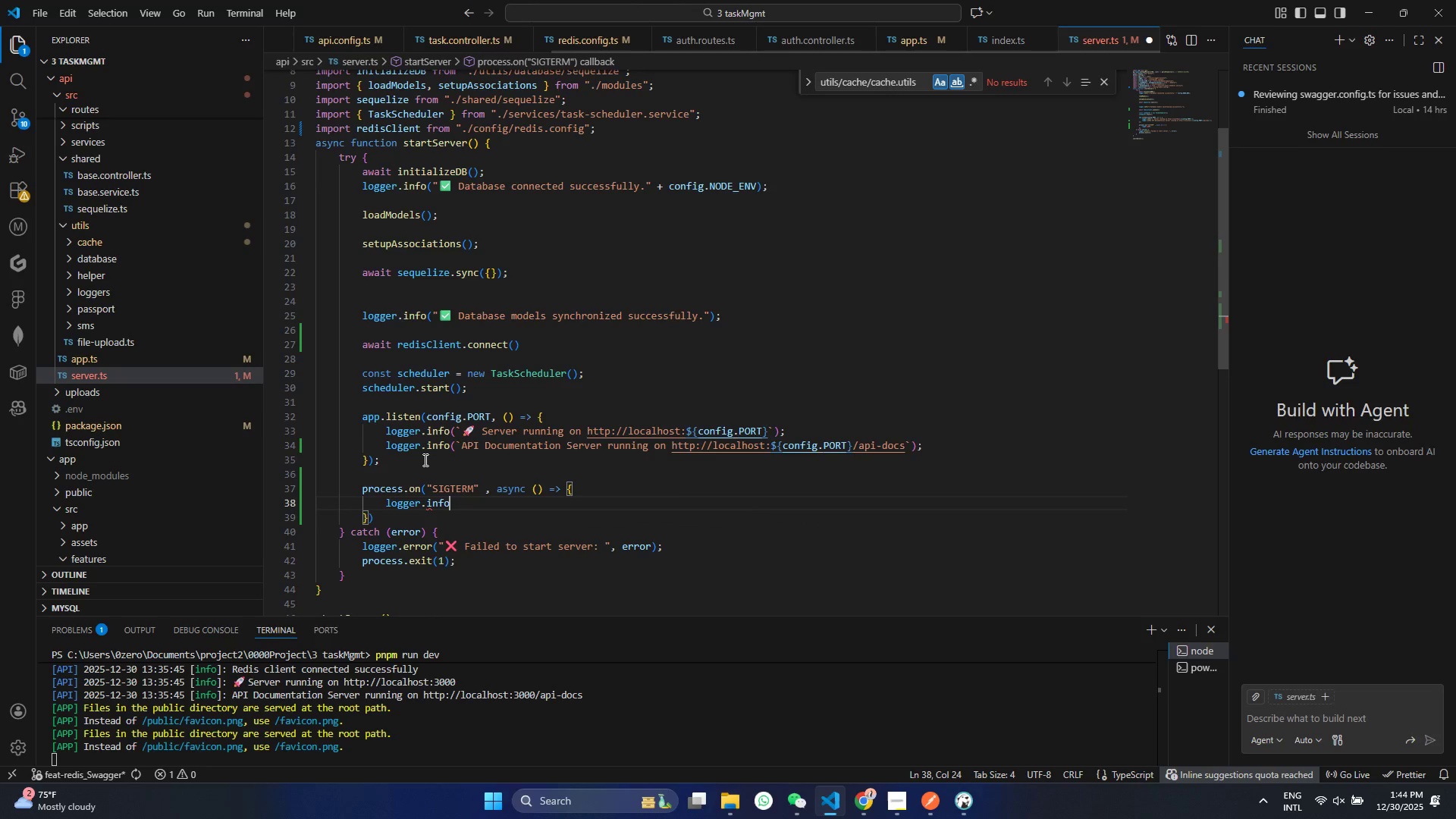 
key(Shift+9)
 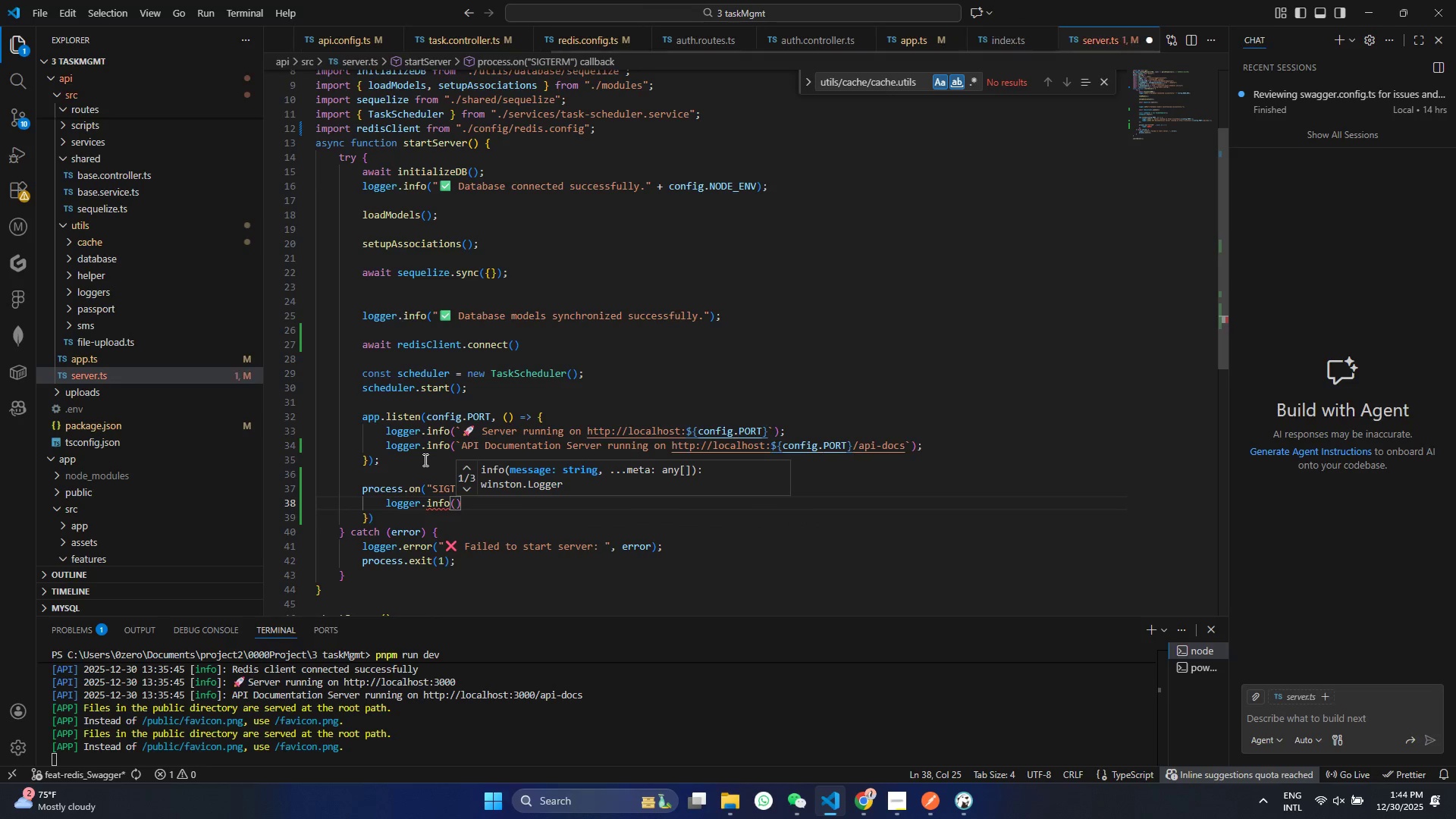 
key(Shift+Quote)
 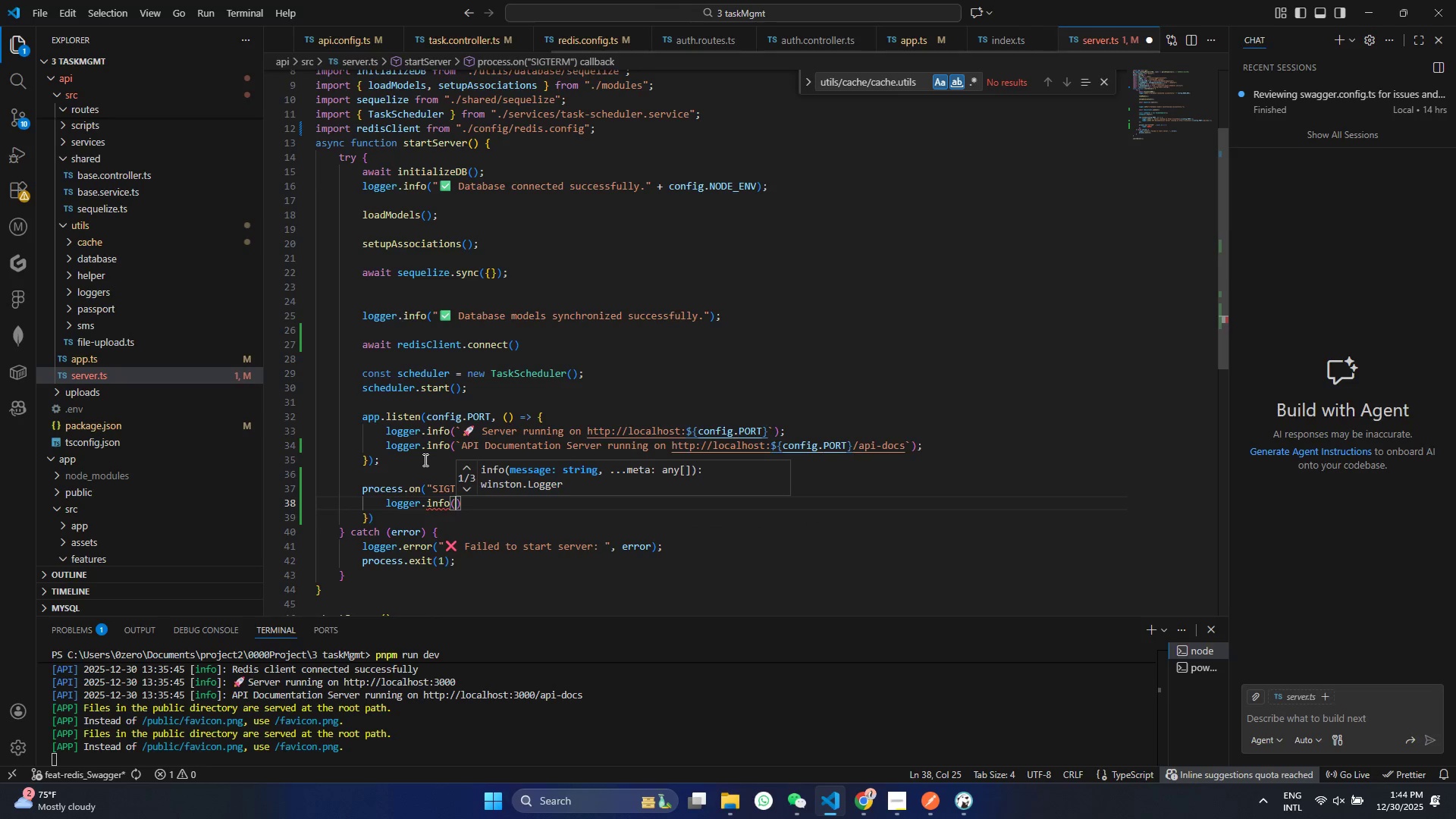 
key(Shift+Quote)
 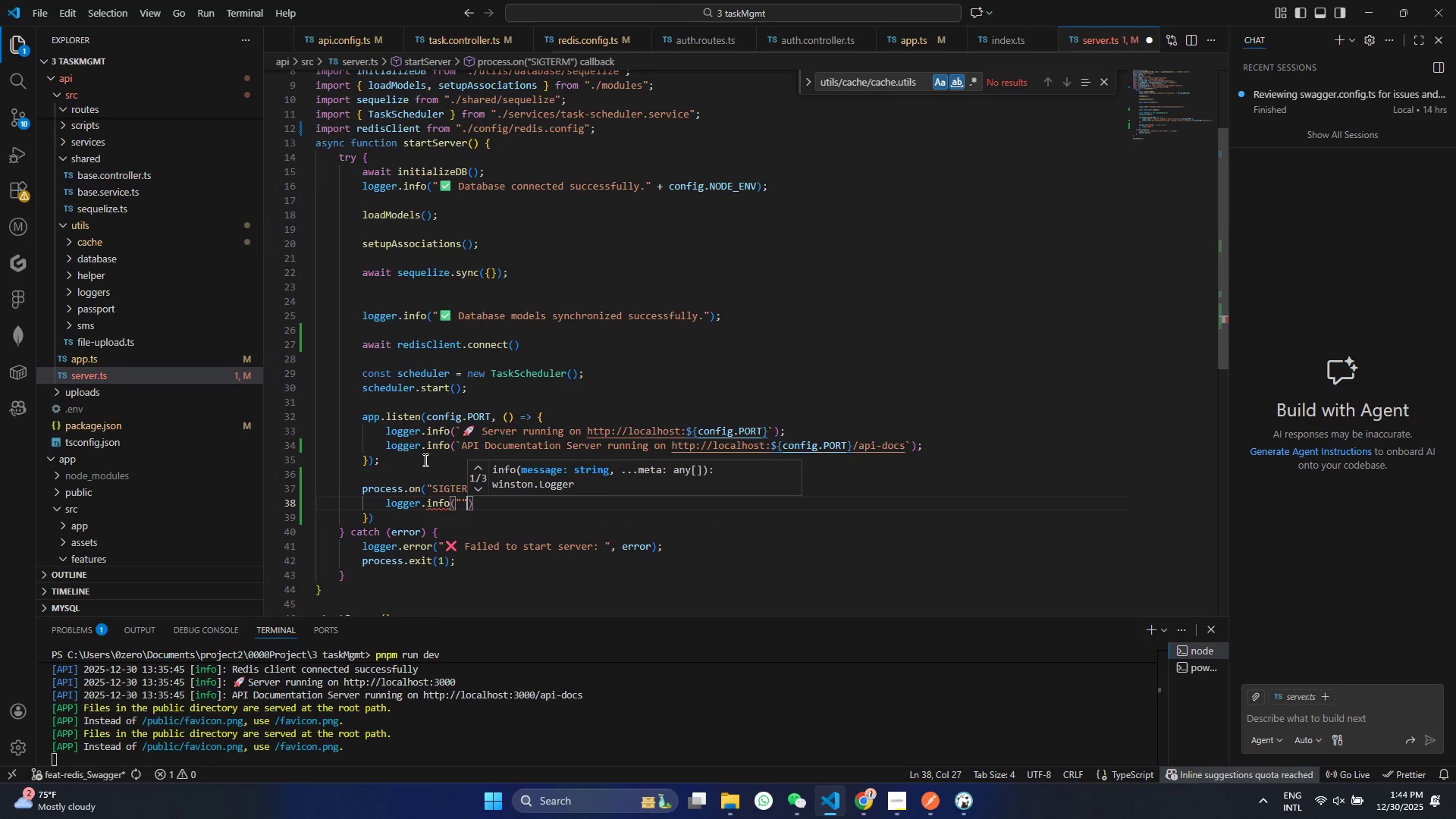 
key(Shift+ArrowLeft)
 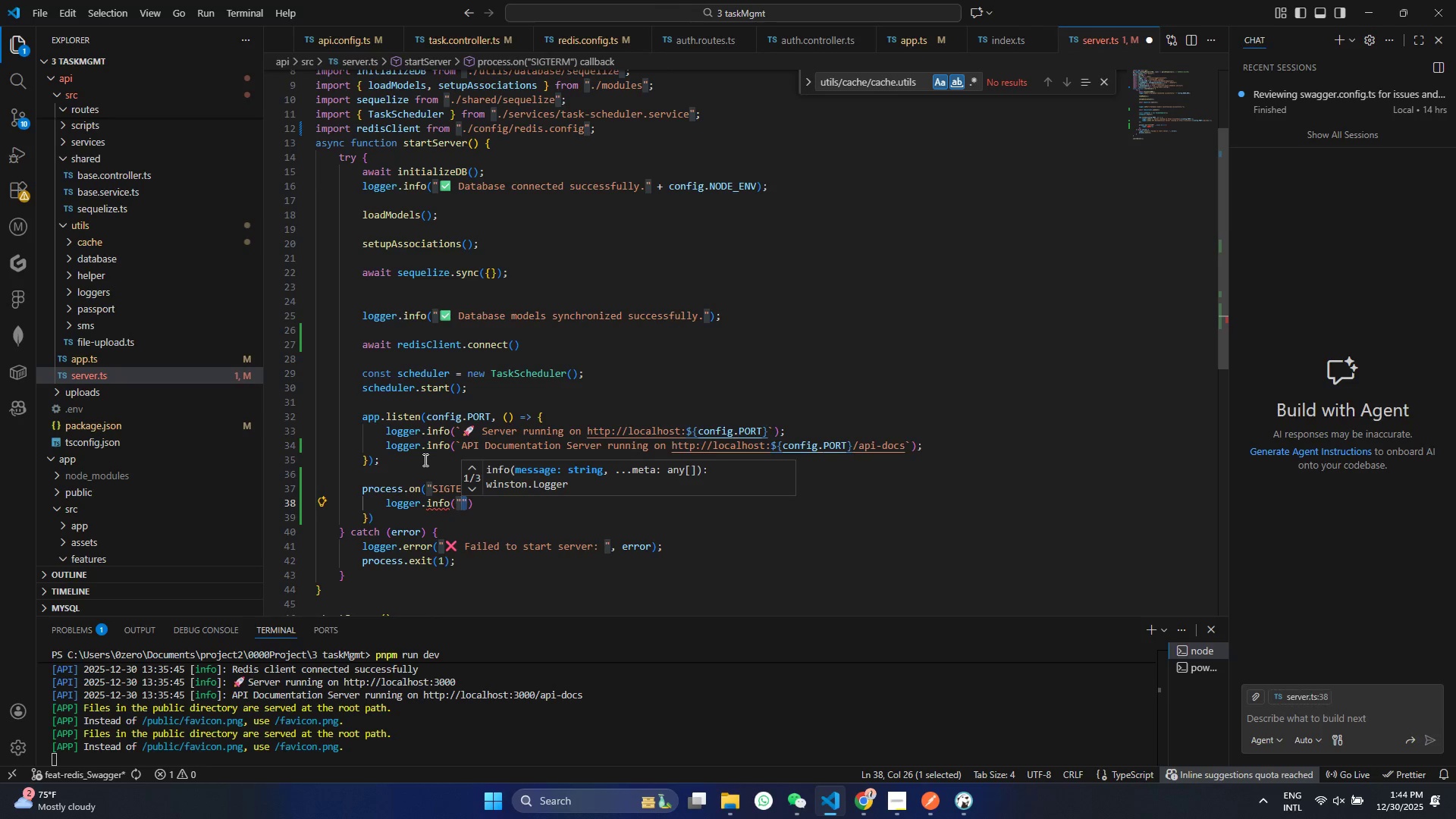 
key(Shift+ShiftRight)
 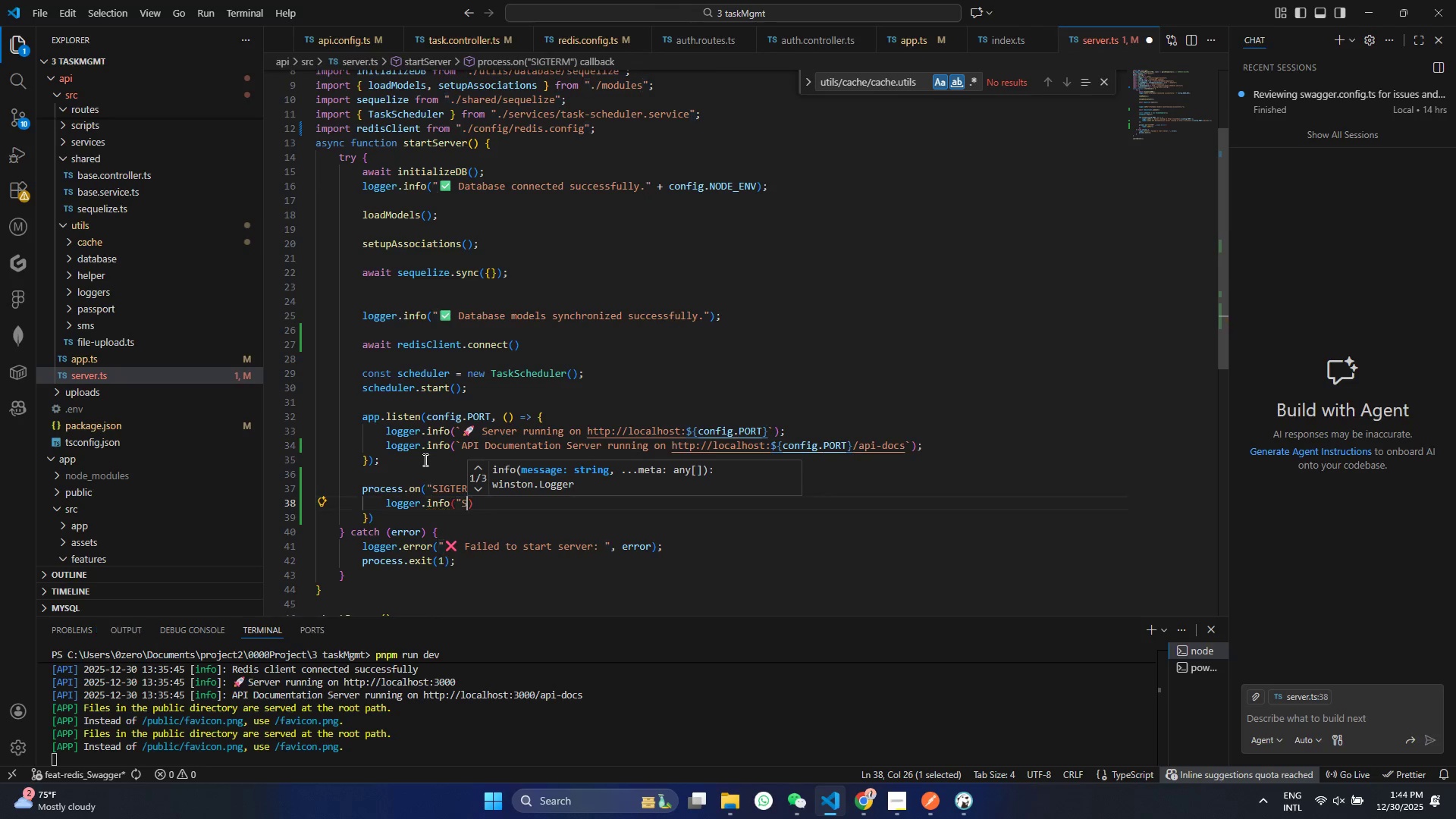 
key(Shift+S)
 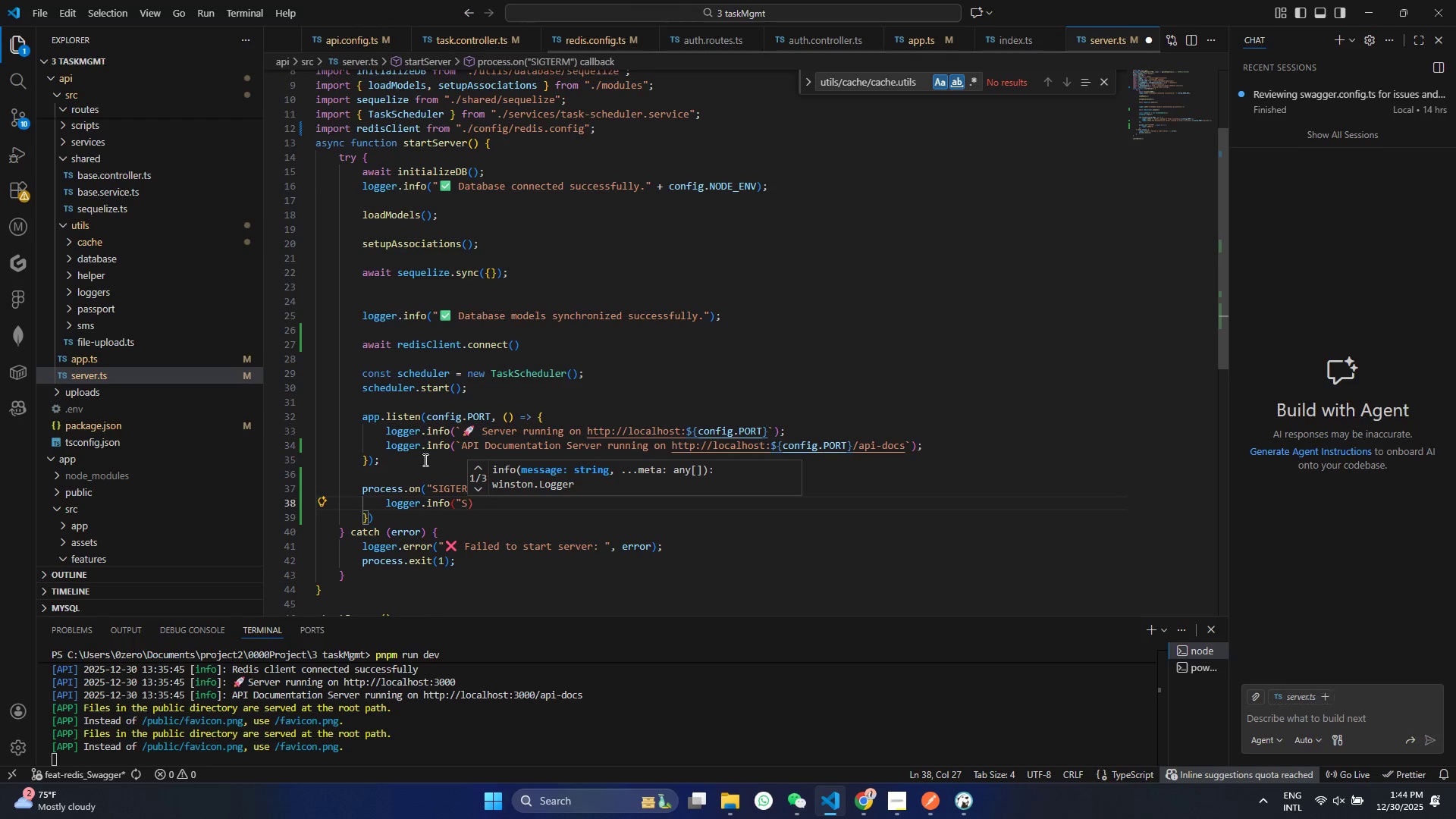 
key(Control+ControlLeft)
 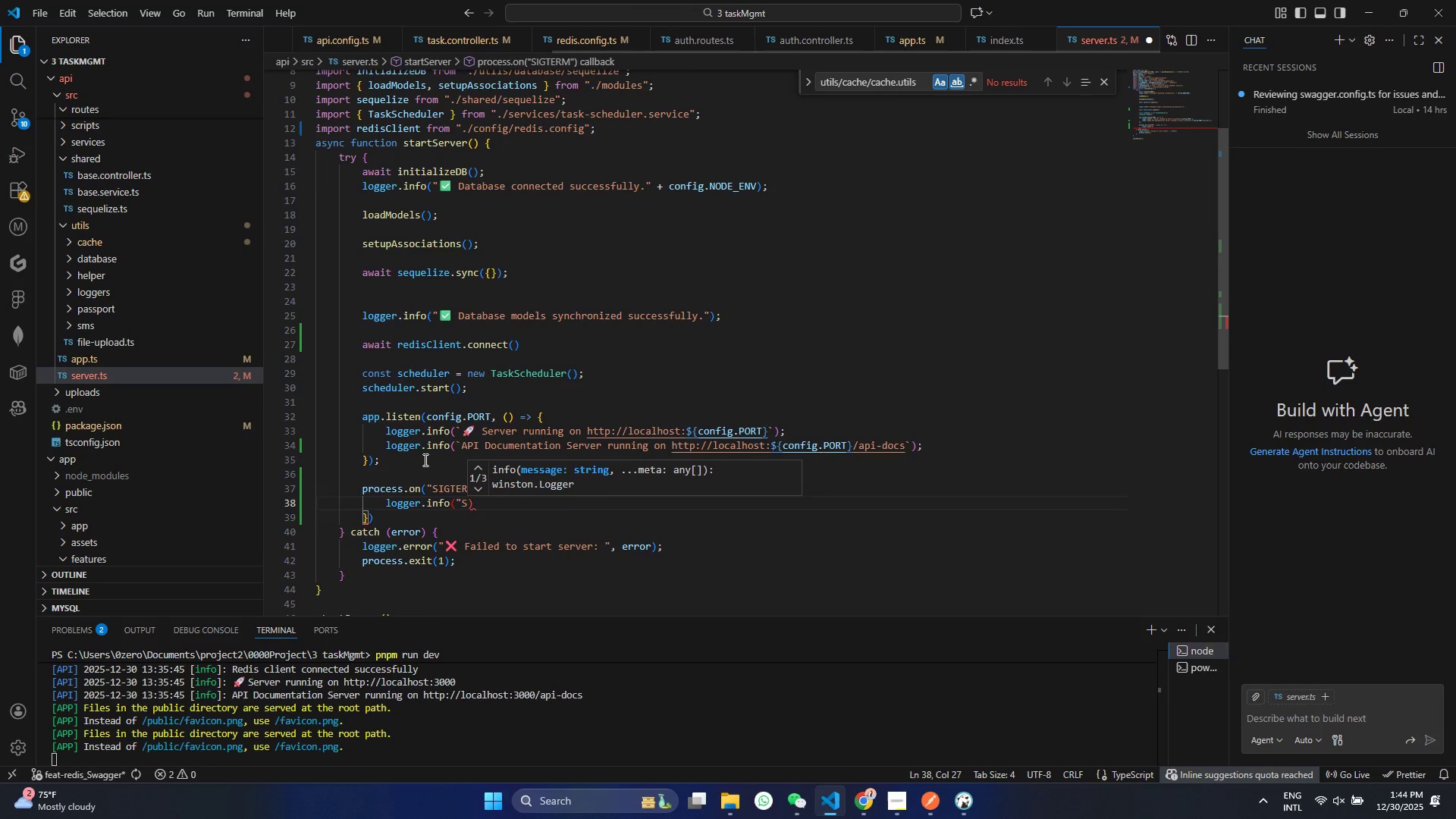 
key(Control+Z)
 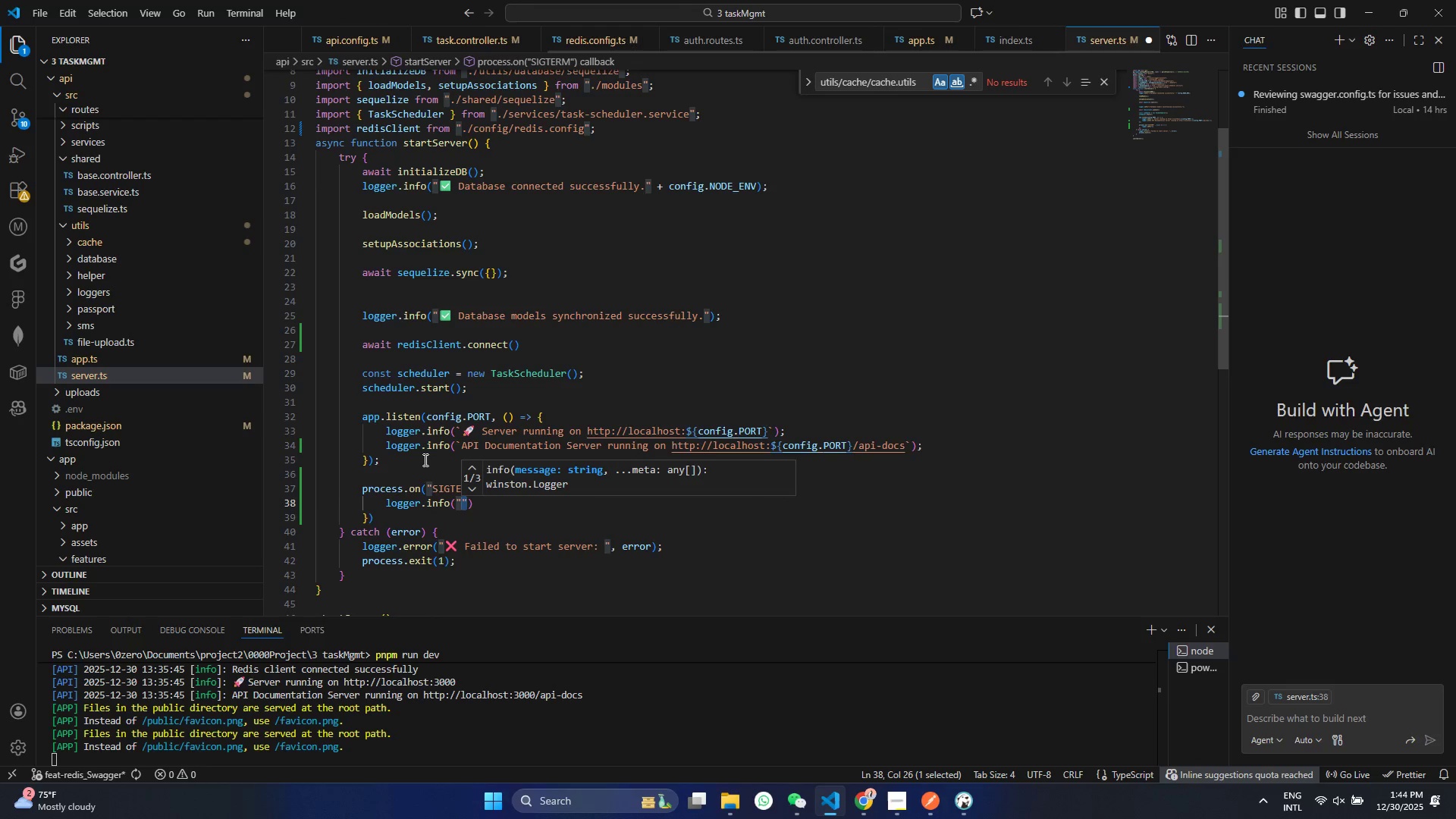 
key(ArrowLeft)
 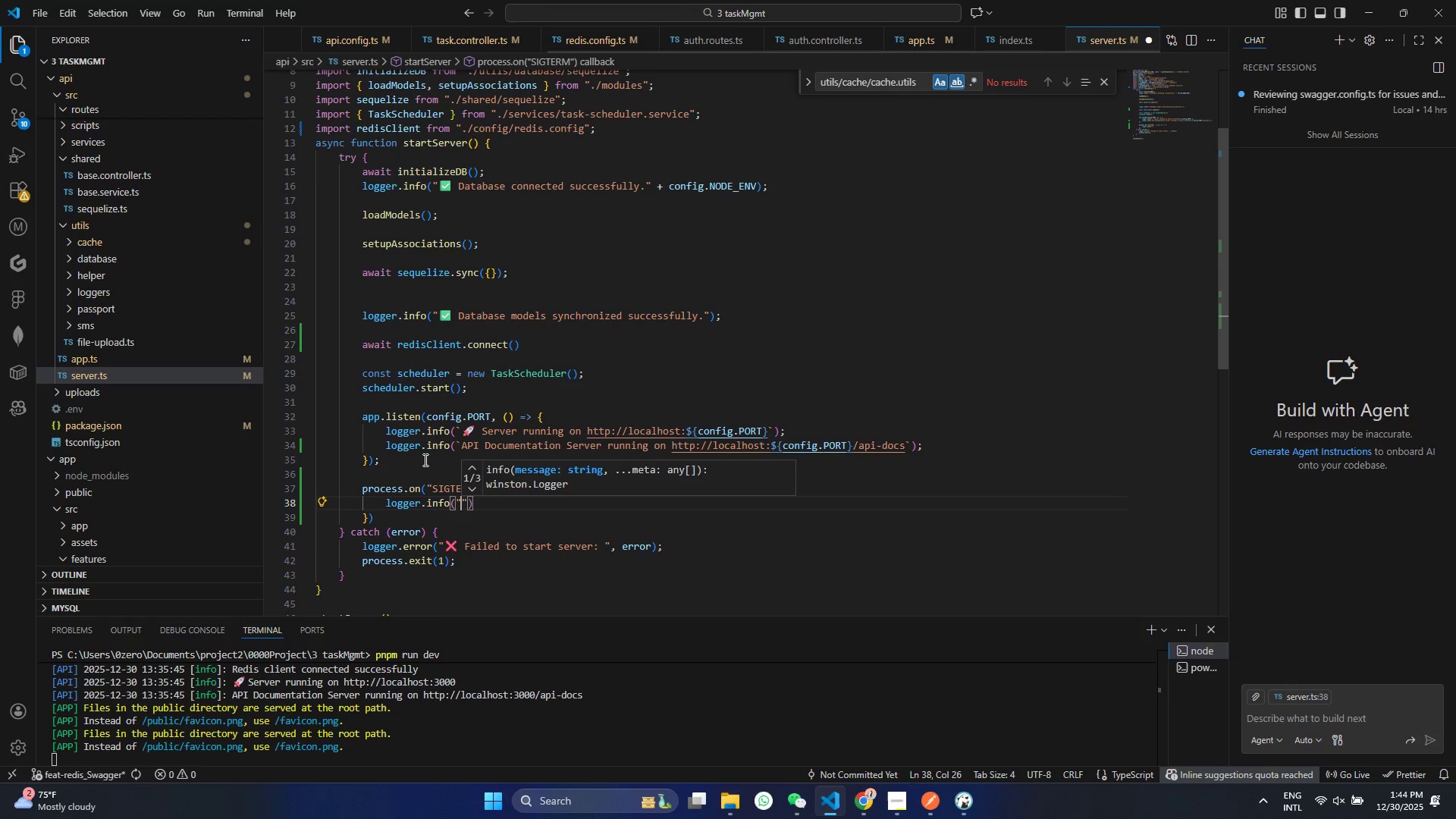 
type(Sigterm signal received: Closs)
key(Backspace)
type(ing hrrp ser)
key(Backspace)
key(Backspace)
key(Backspace)
key(Backspace)
key(Backspace)
key(Backspace)
key(Backspace)
type(ttp server)
 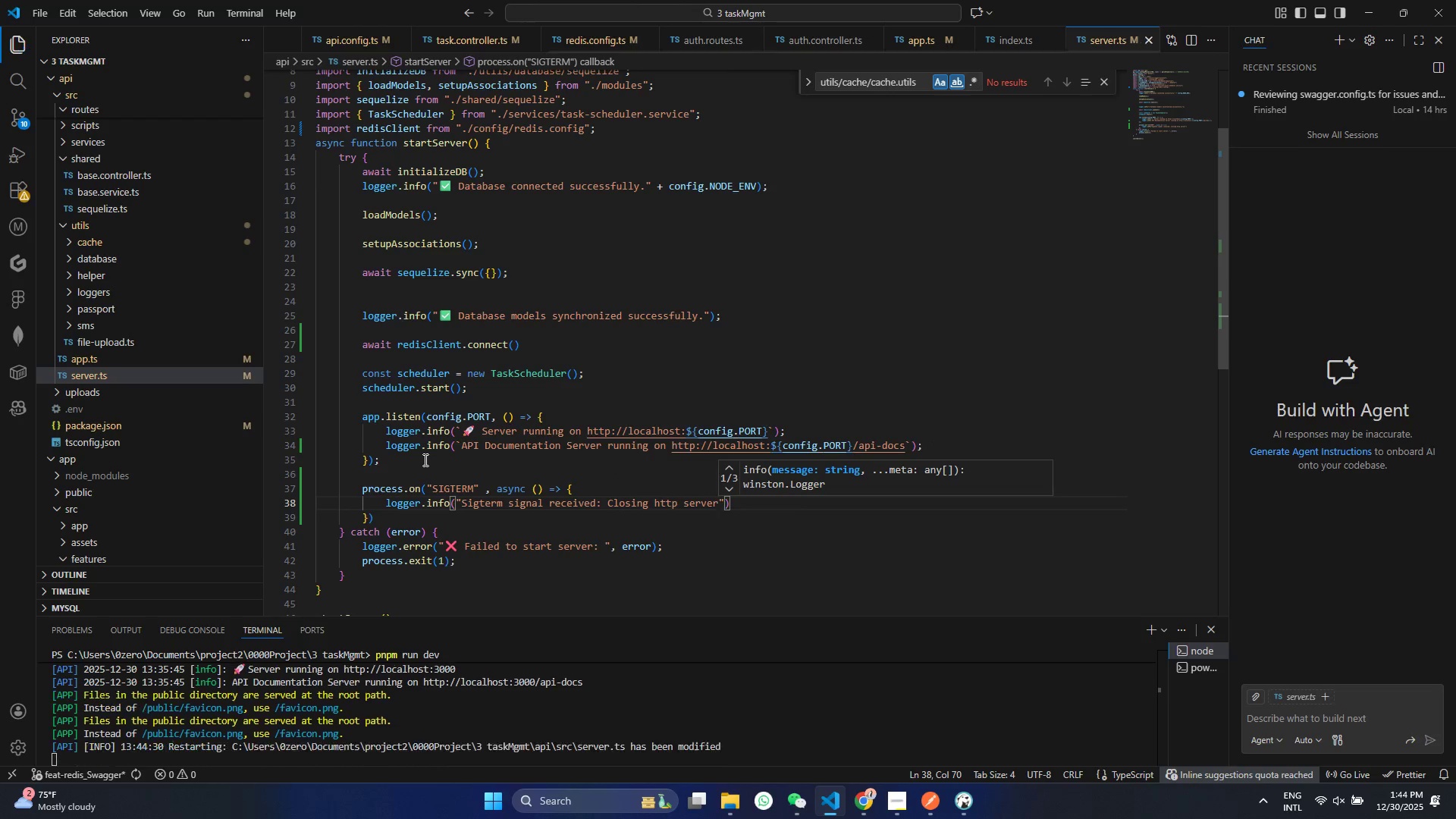 
 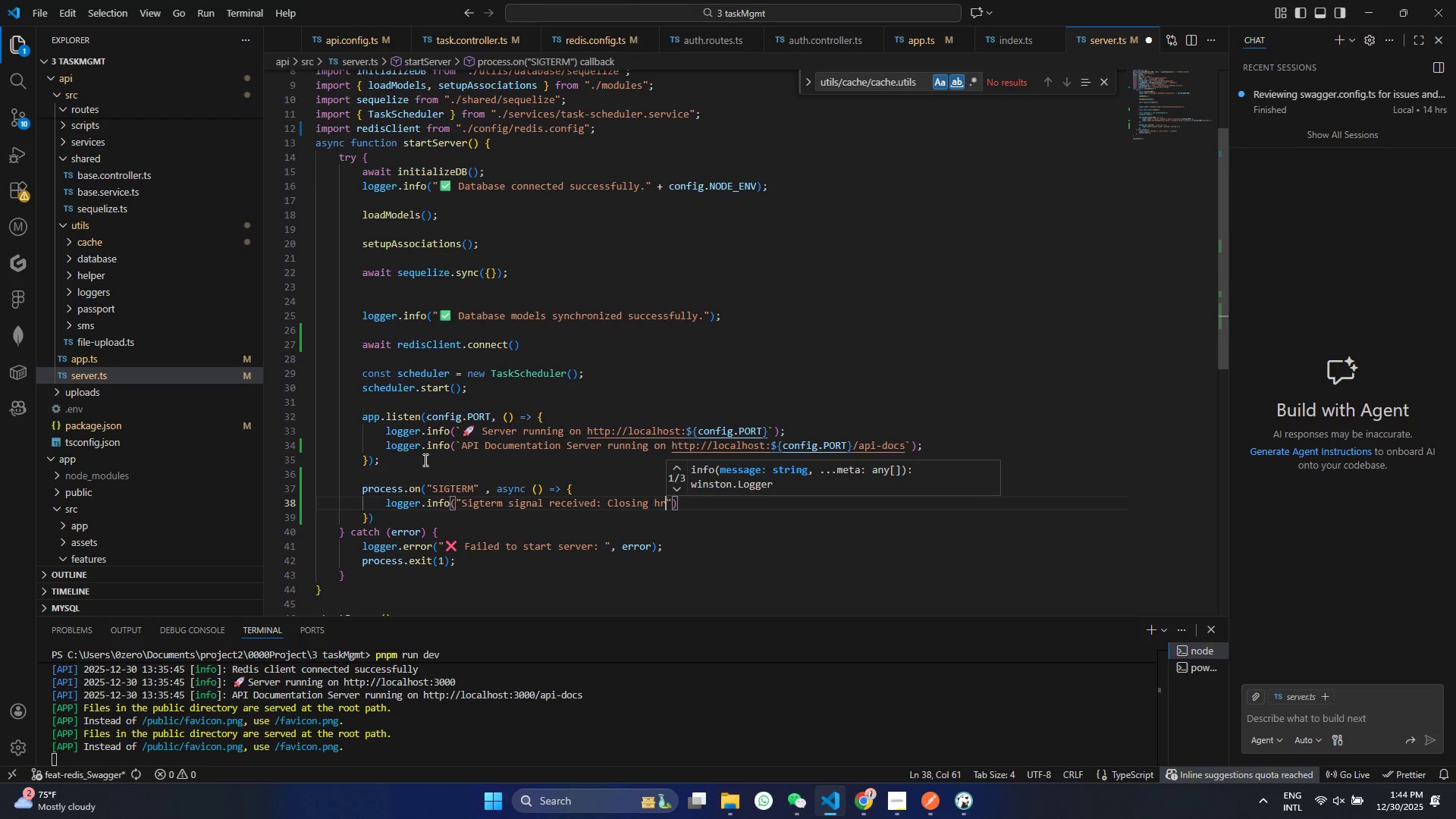 
key(Control+ControlLeft)
 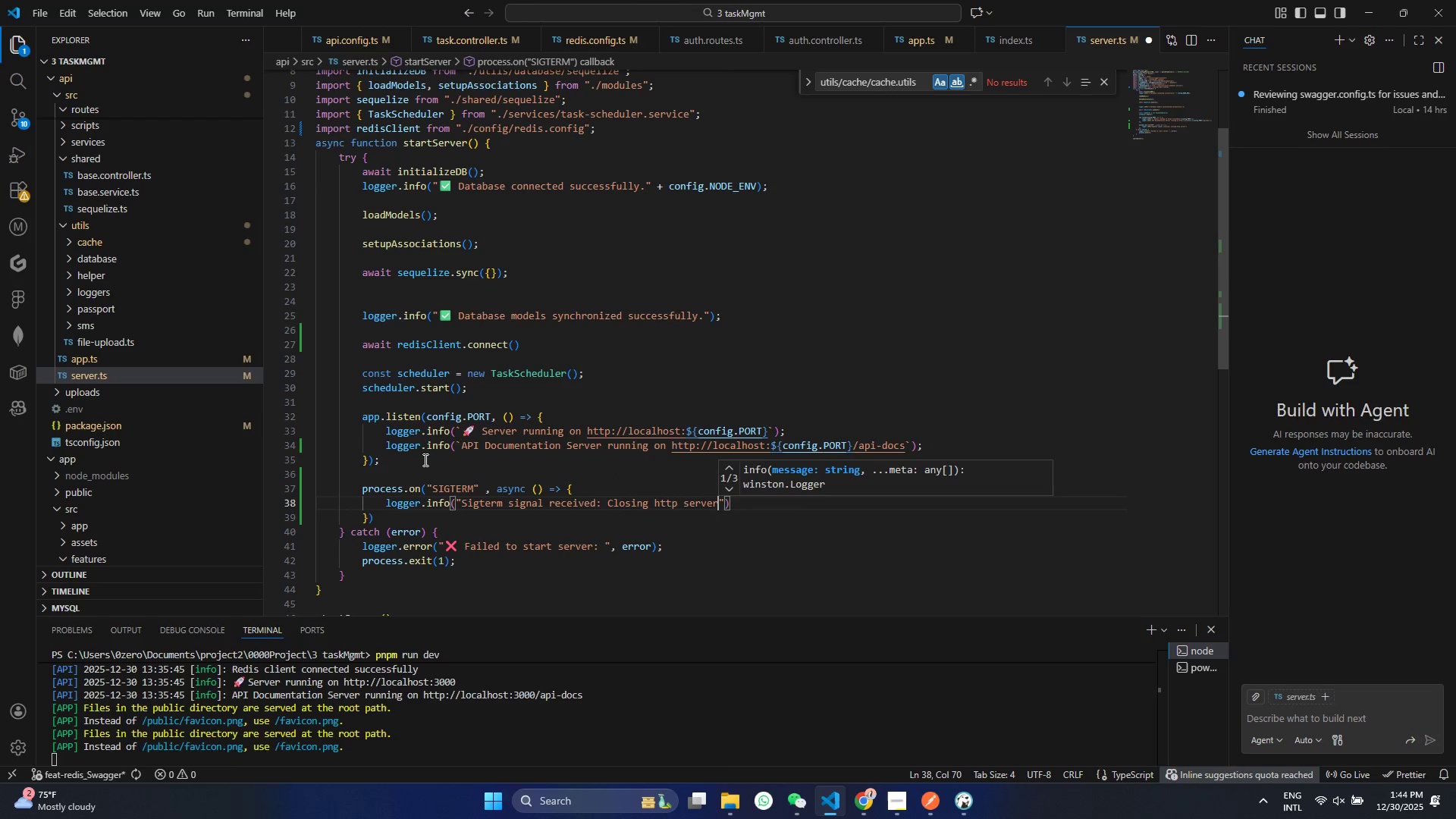 
key(Control+S)
 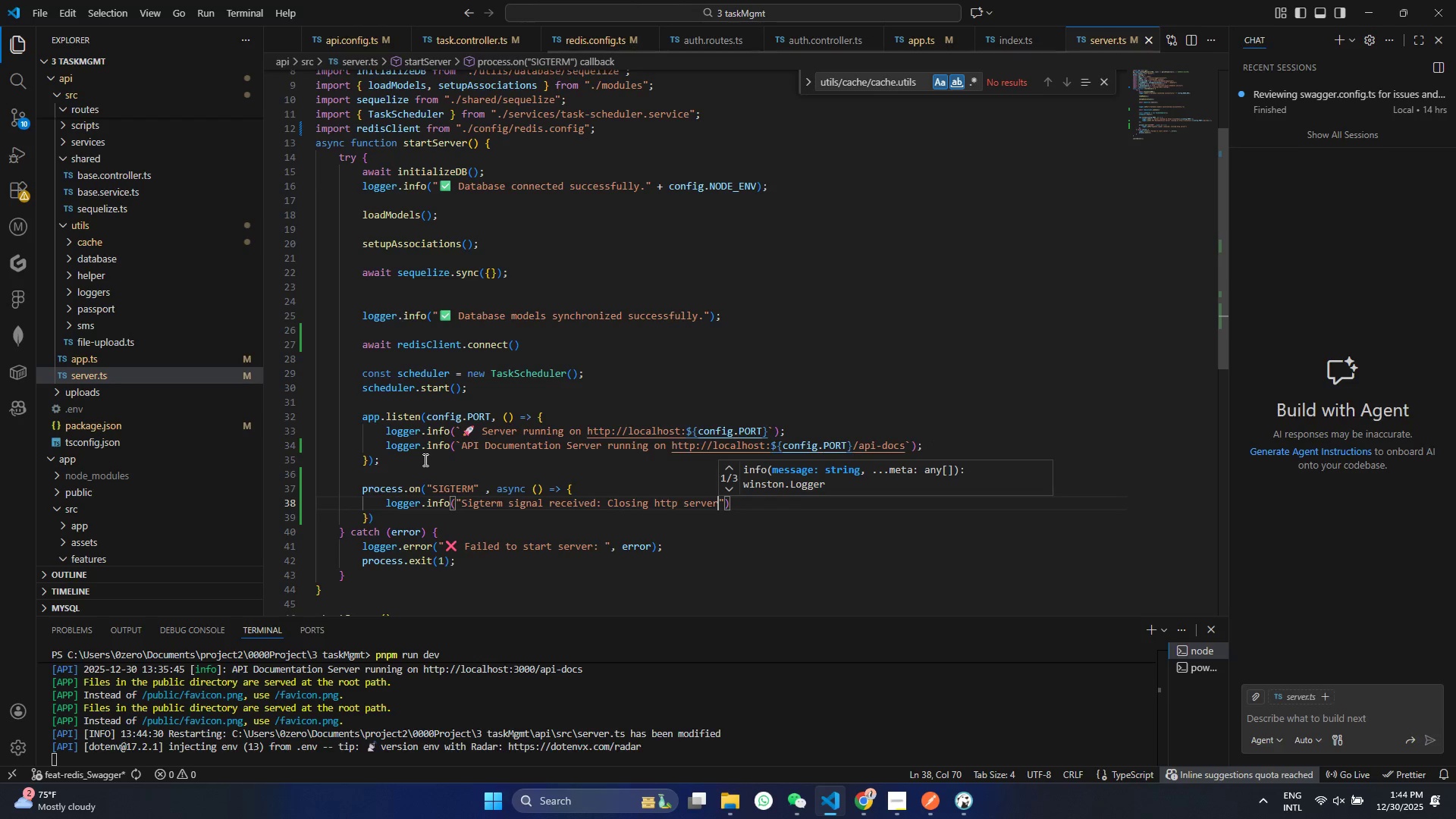 
key(ArrowRight)
 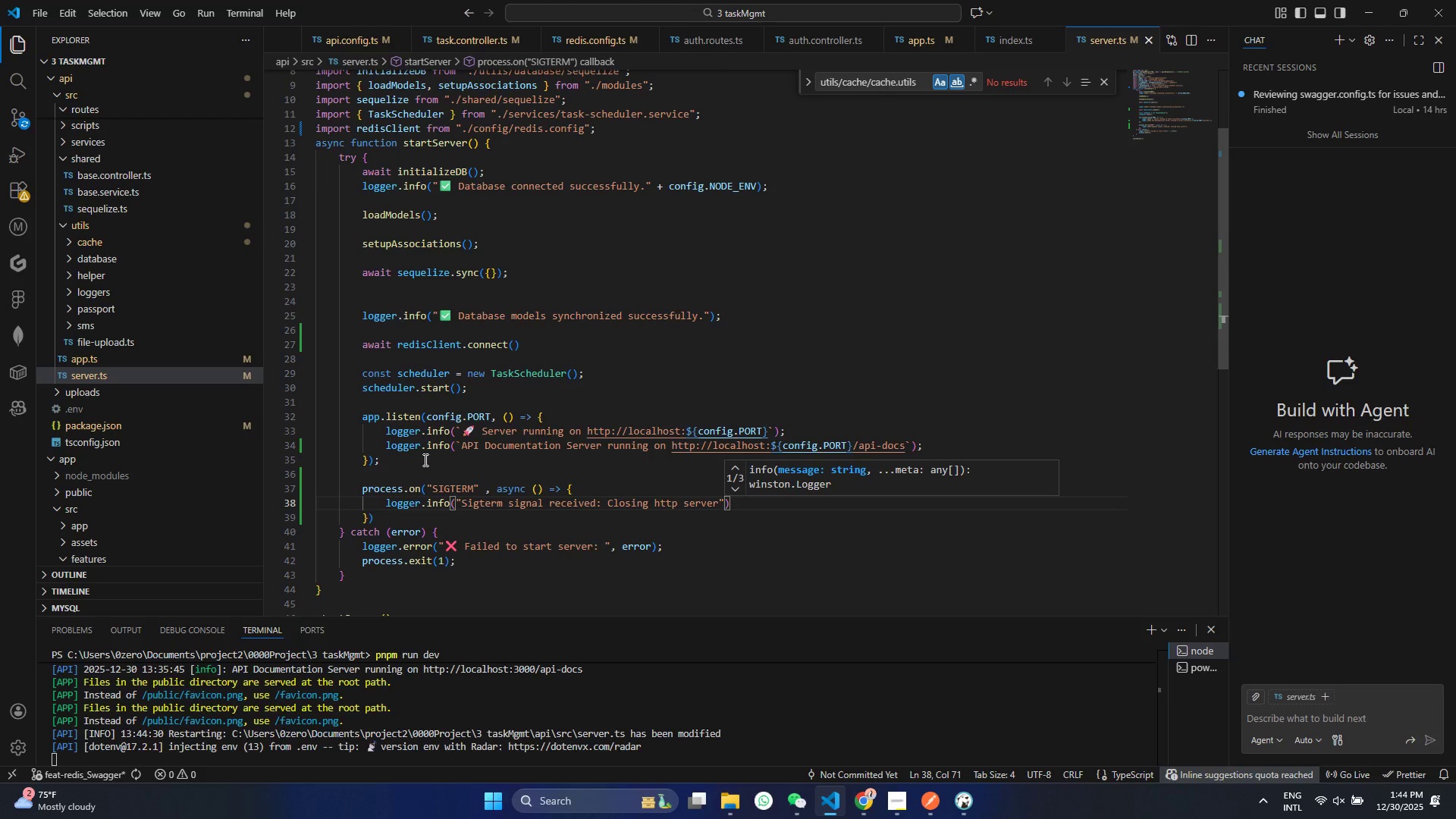 
key(ArrowRight)
 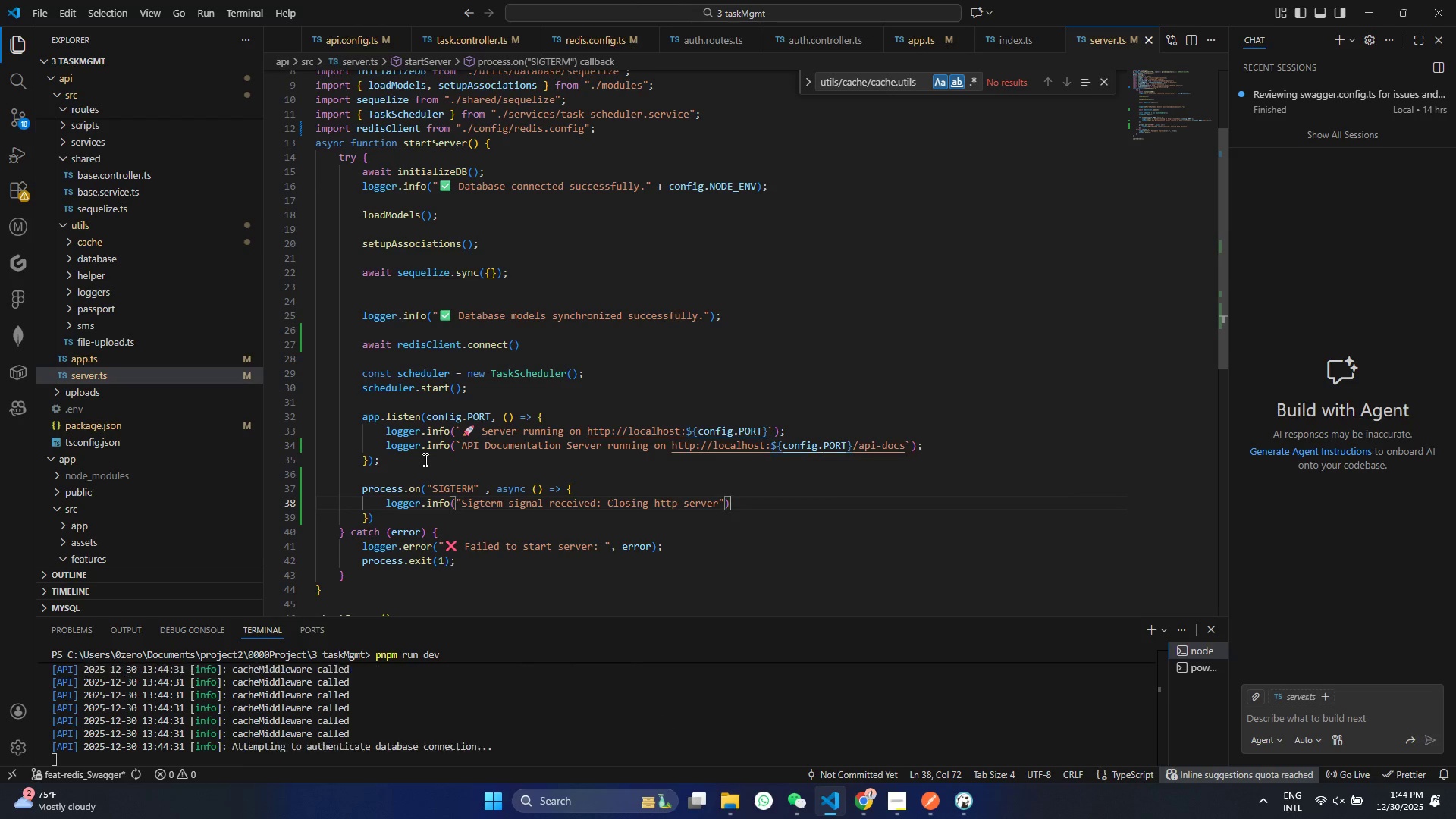 
key(Enter)
 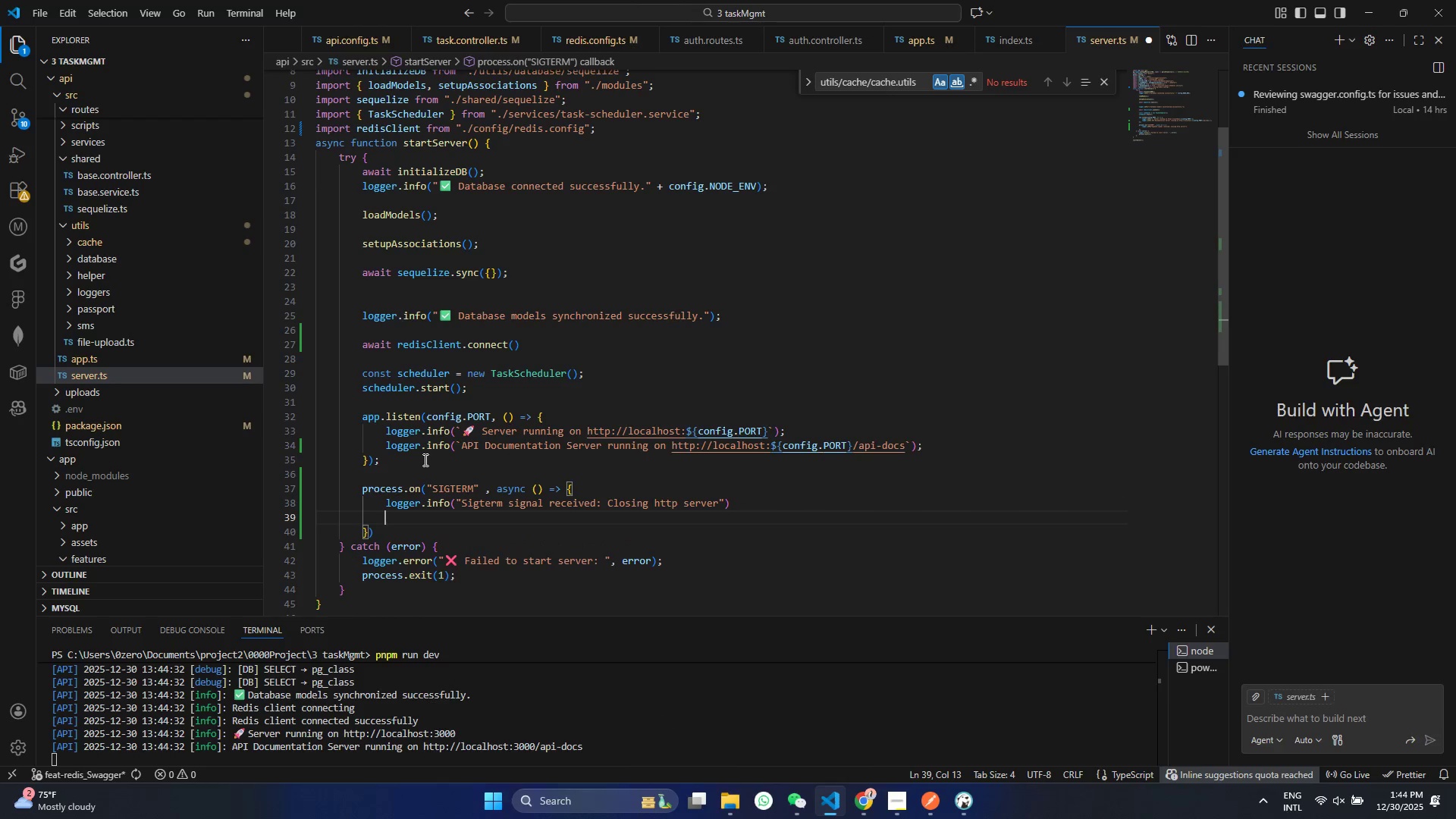 
type(awa)
 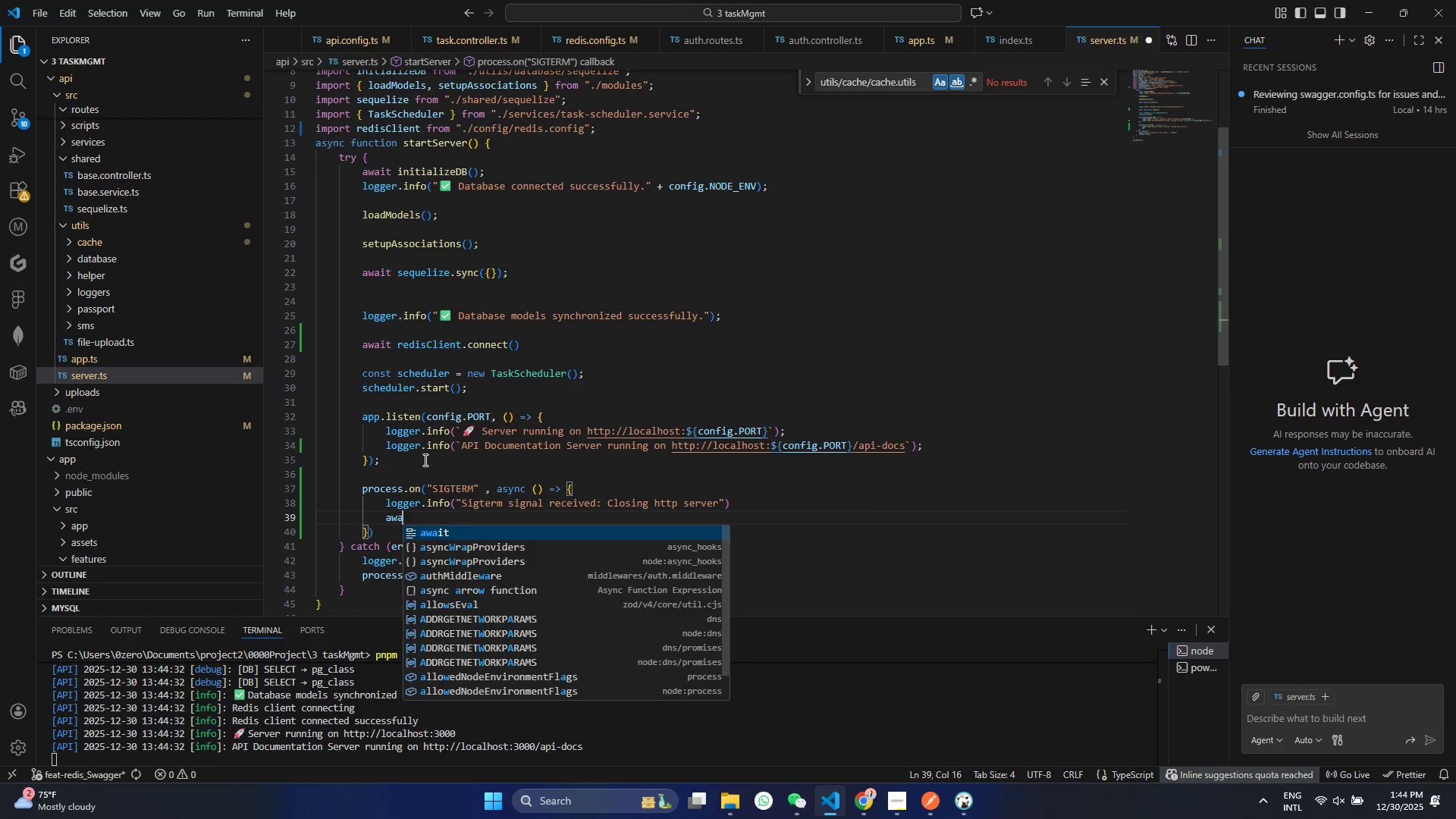 
key(Enter)
 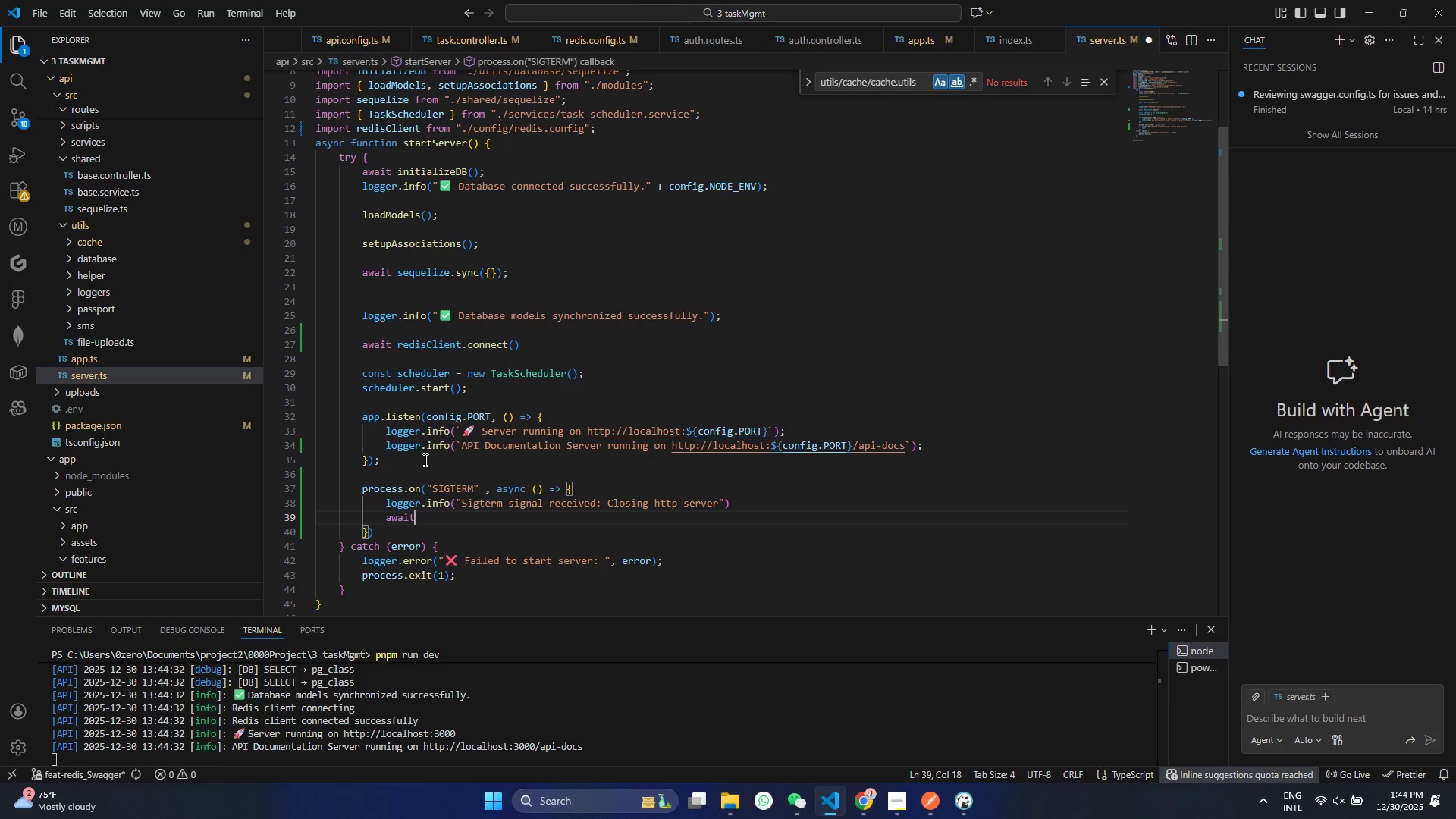 
type( red)
 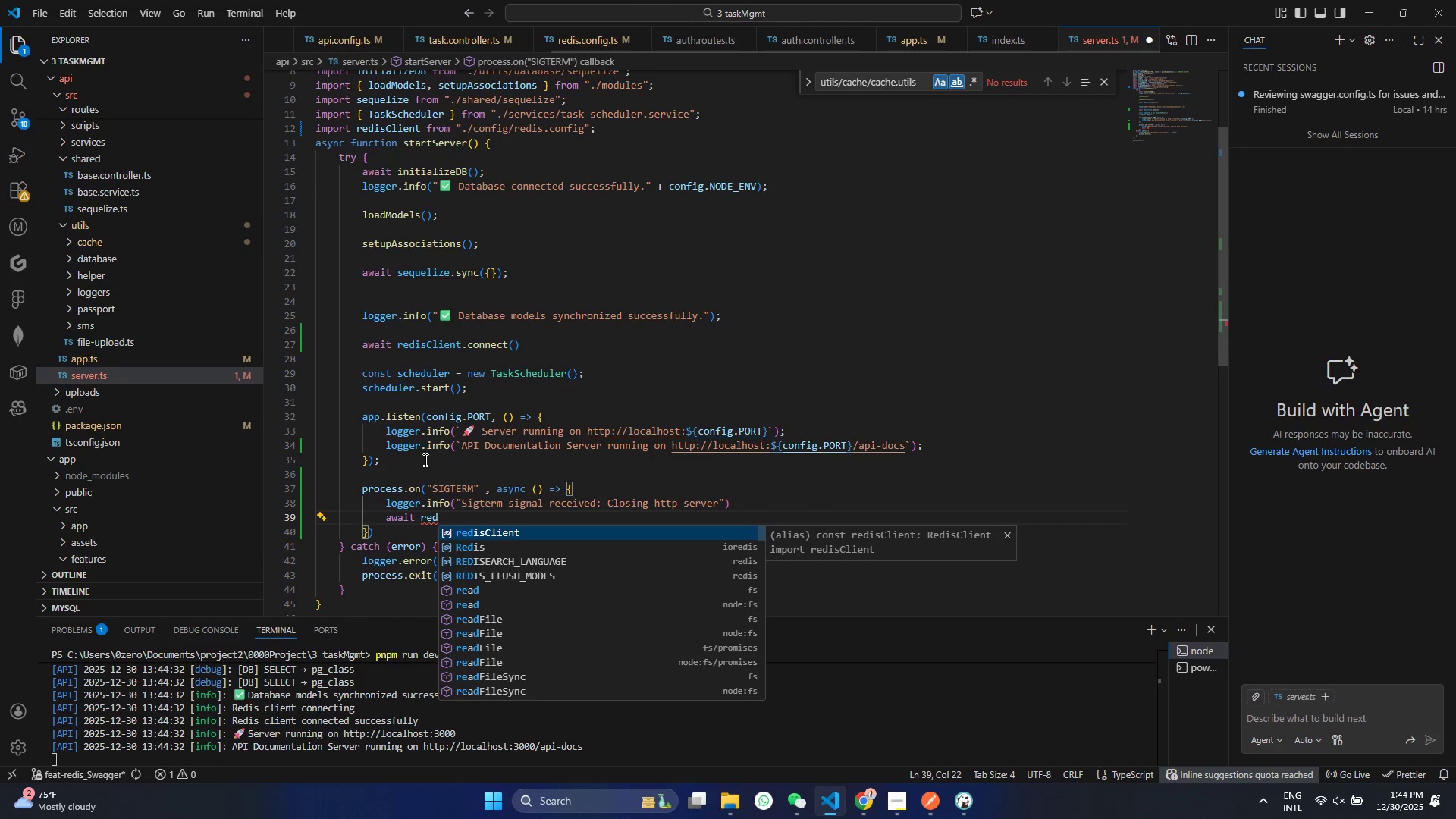 
key(Enter)
 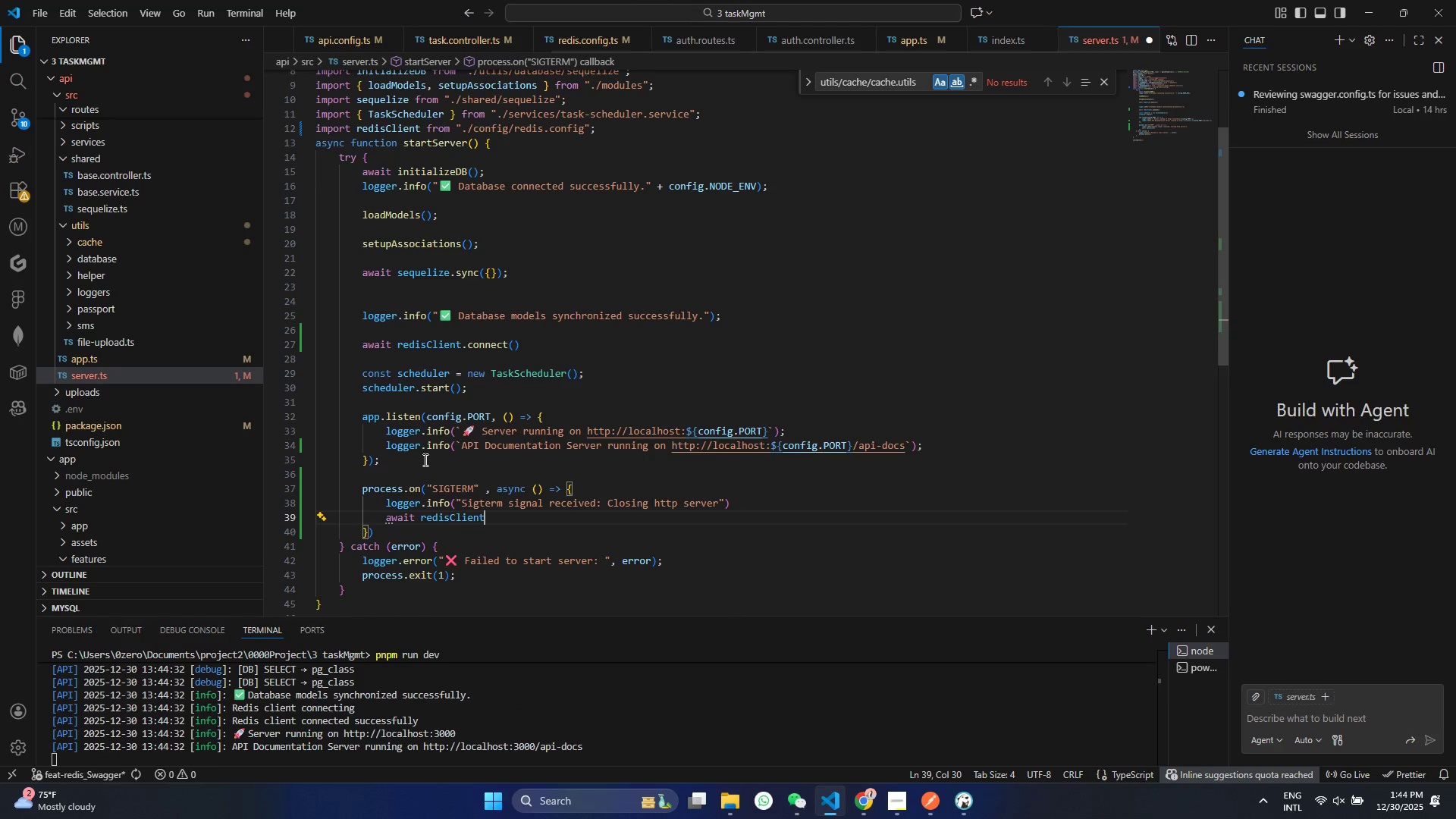 
key(Control+ControlLeft)
 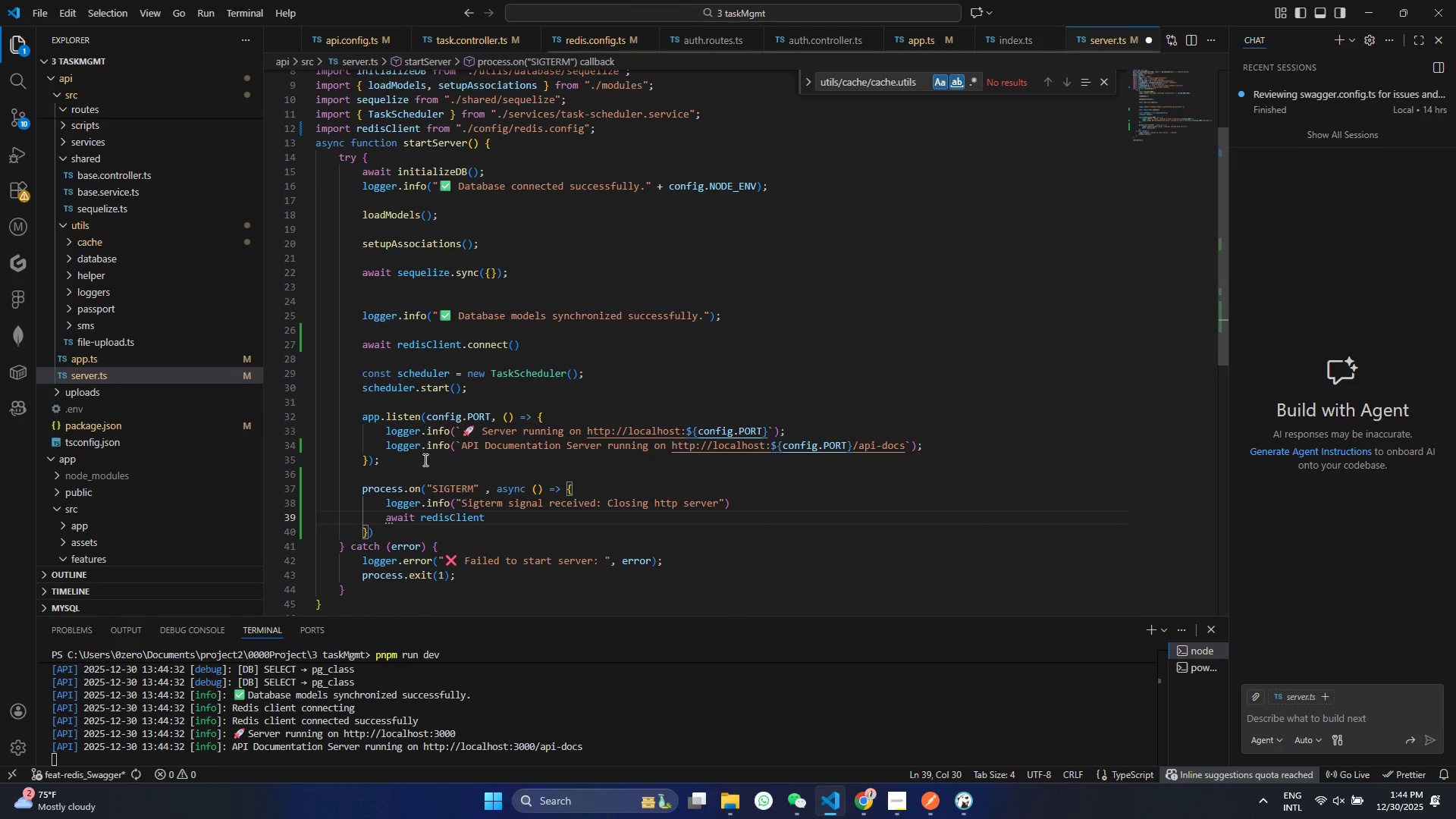 
key(Control+S)
 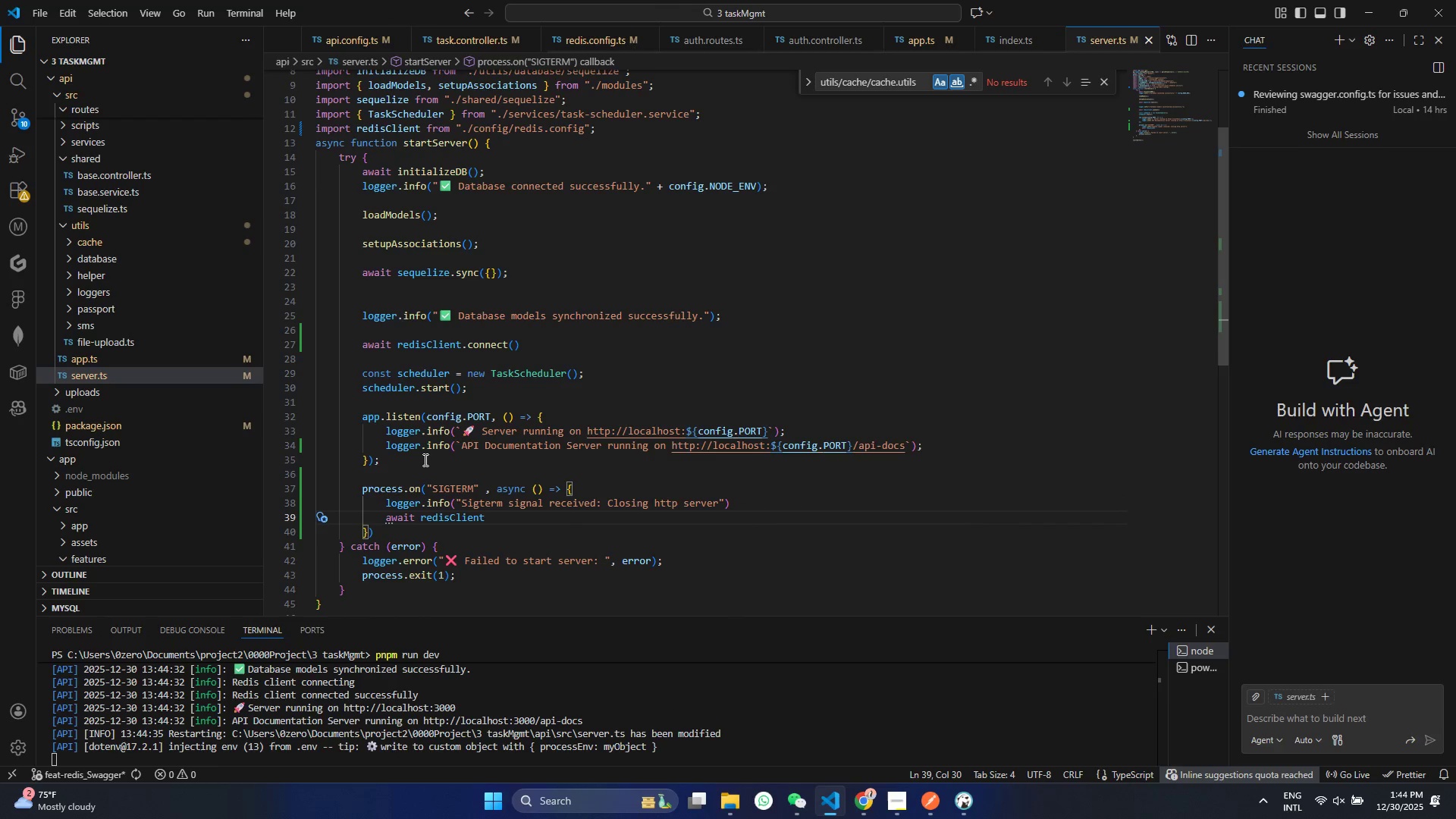 
type(.de)
key(Backspace)
type(f)
key(Backspace)
type(is()
 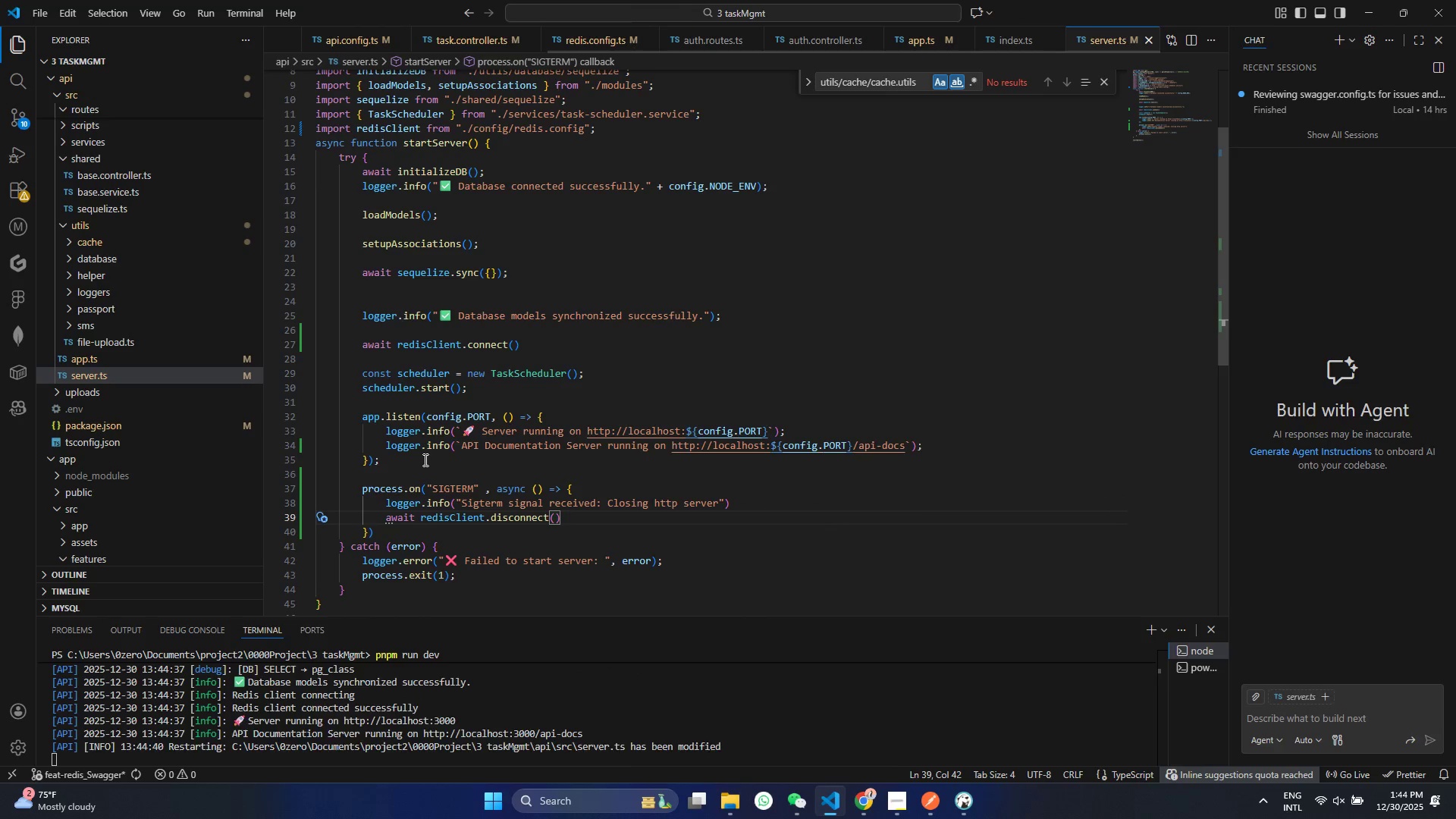 
key(Control+ControlLeft)
 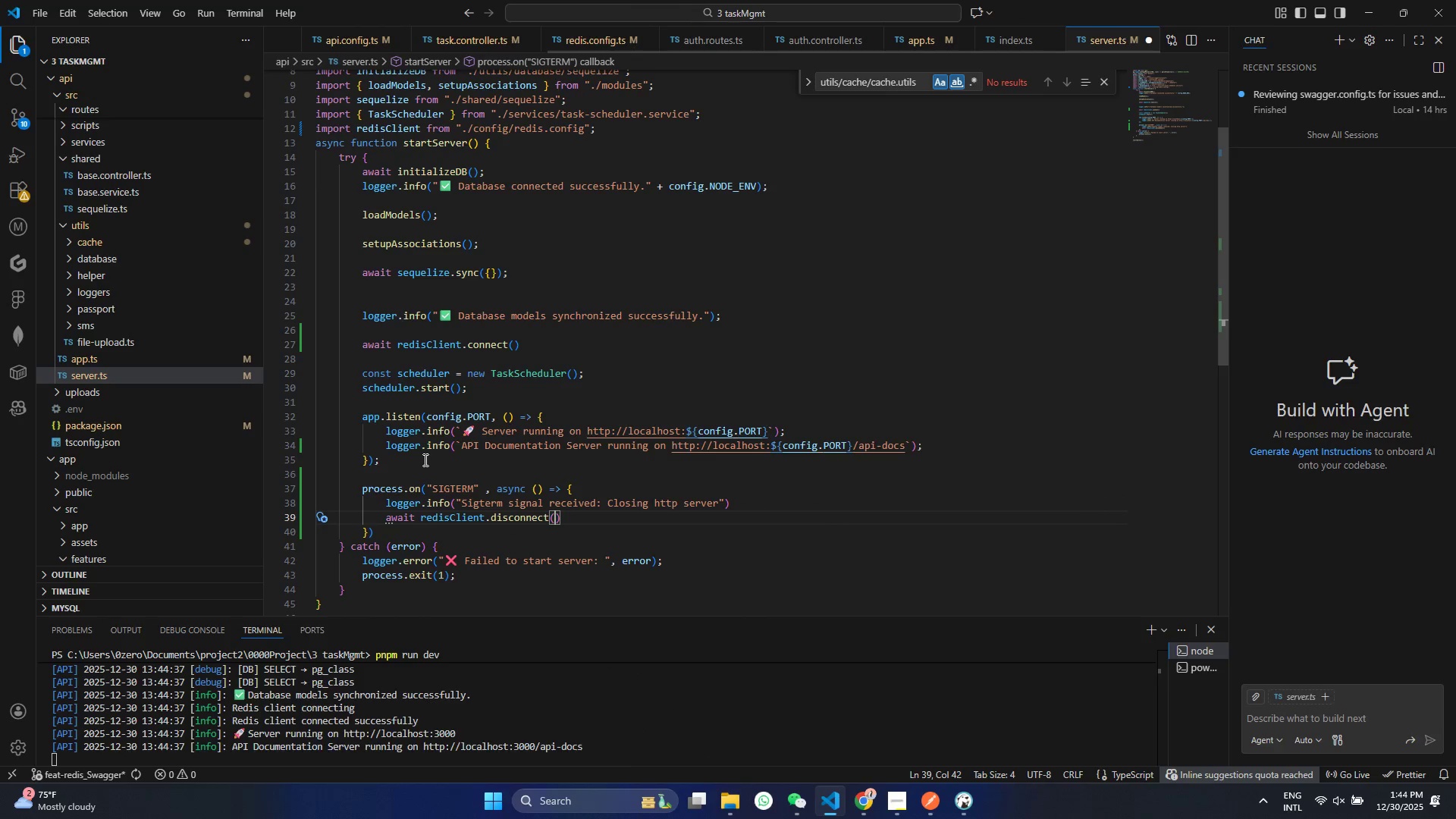 
key(Control+S)
 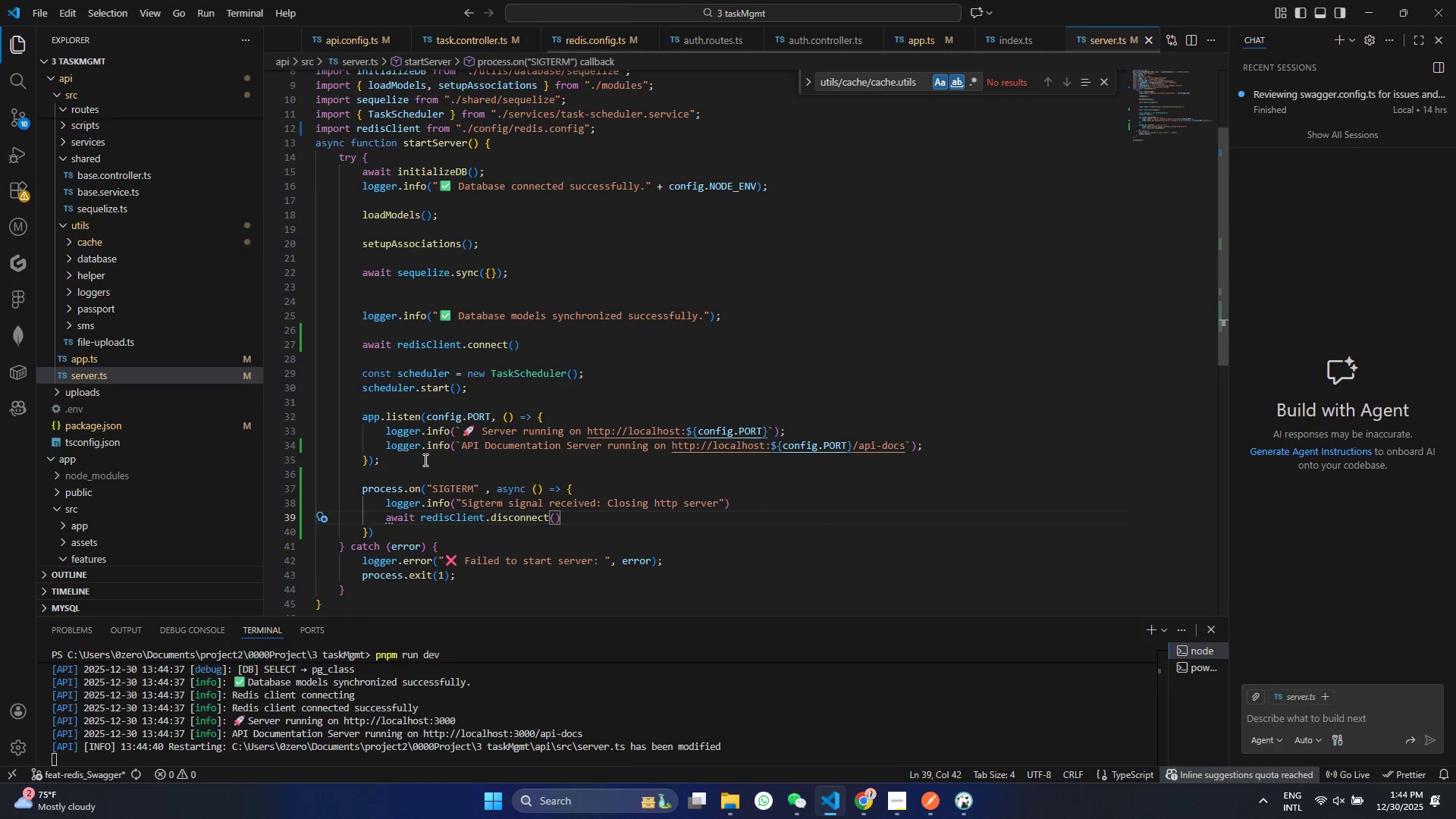 
key(ArrowRight)
 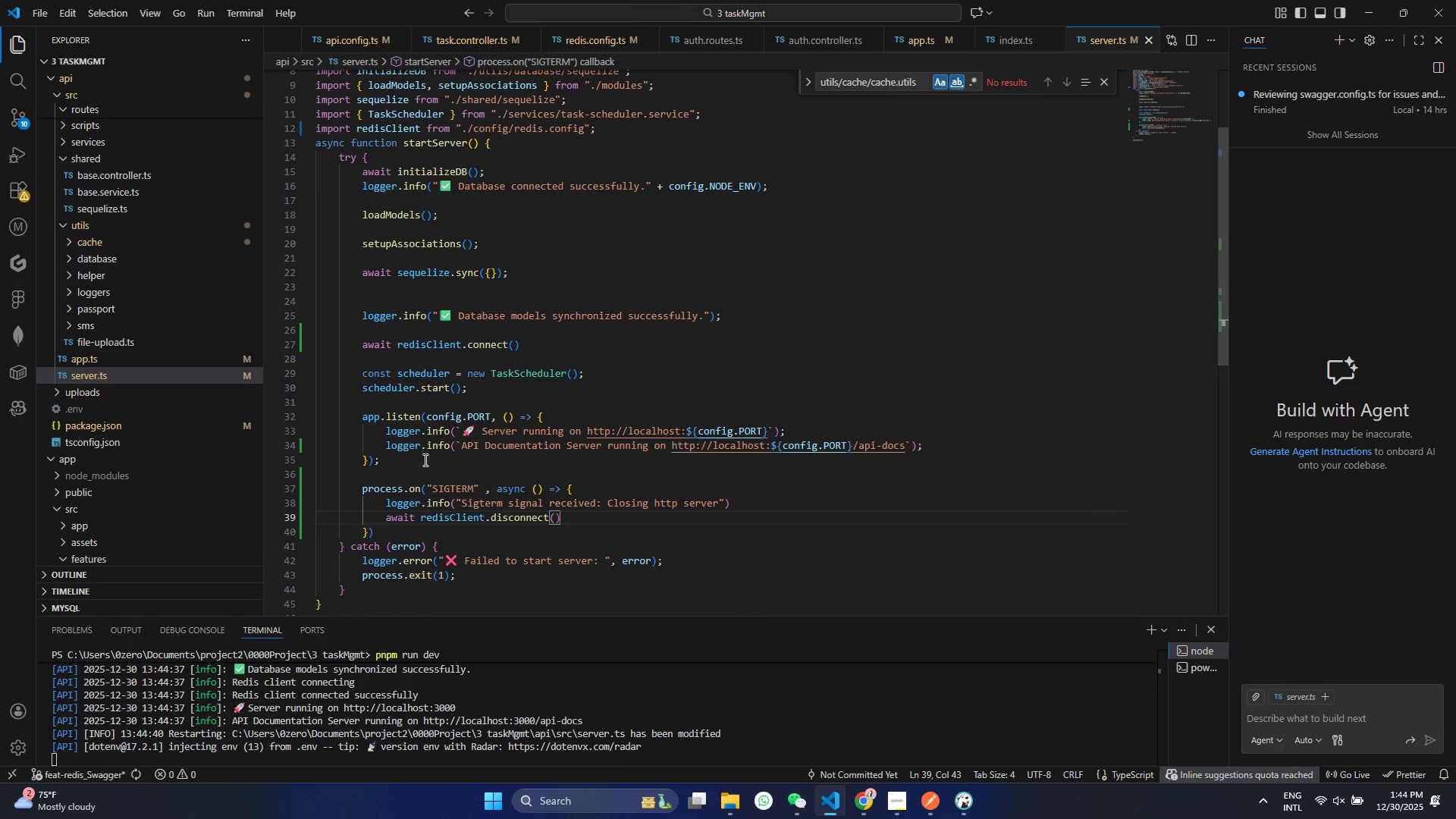 
key(Semicolon)
 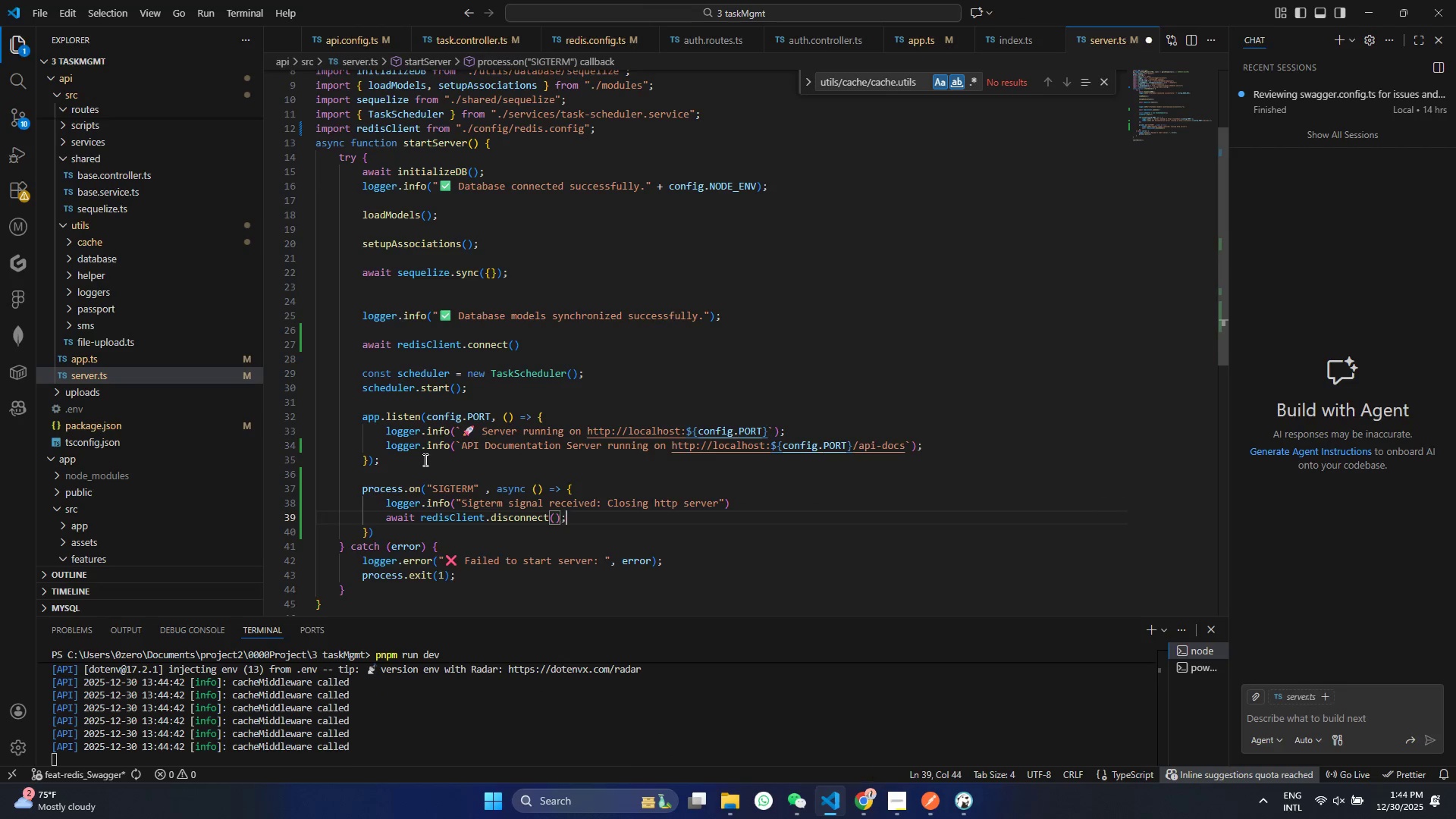 
key(Enter)
 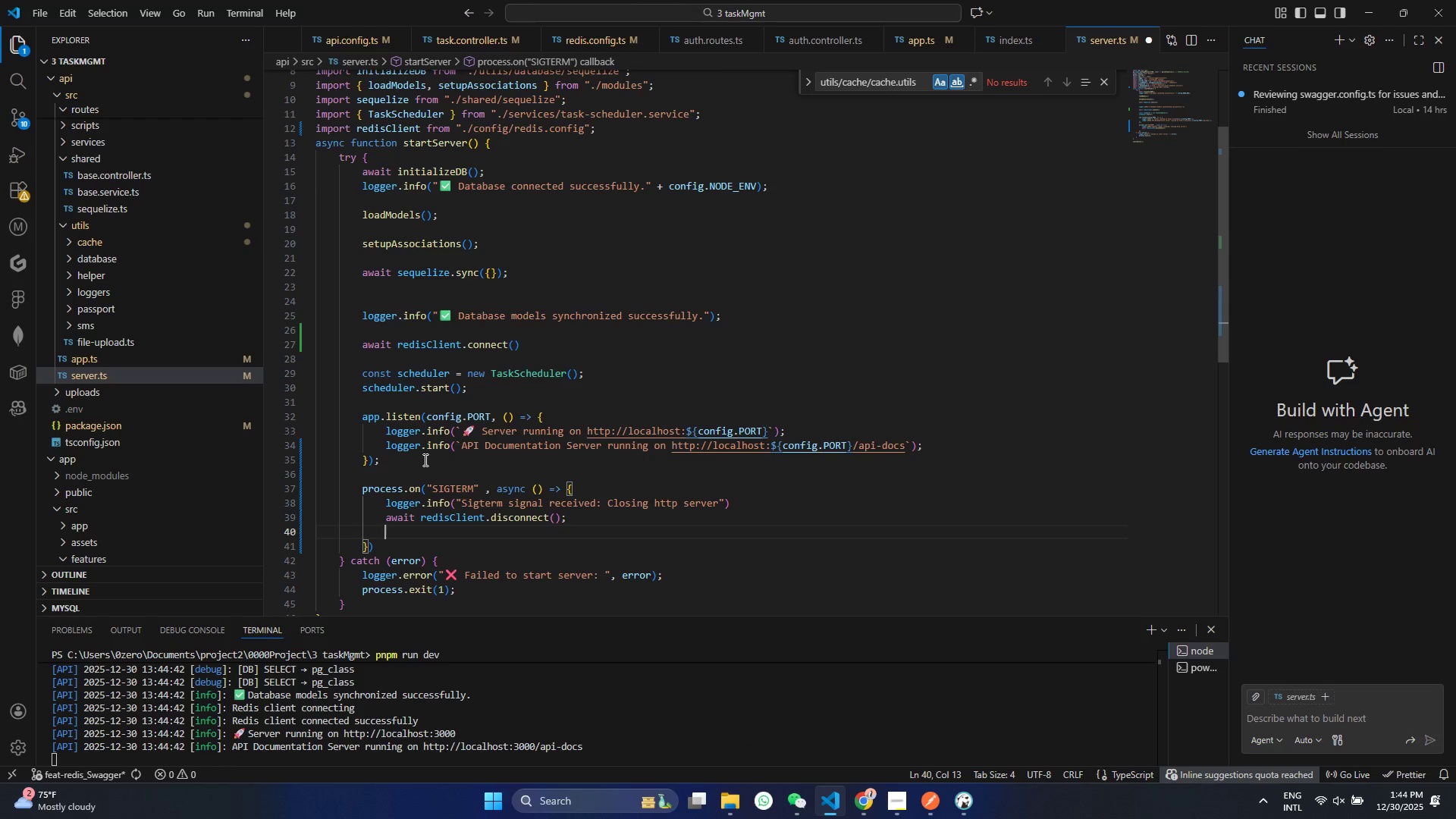 
type(pr)
 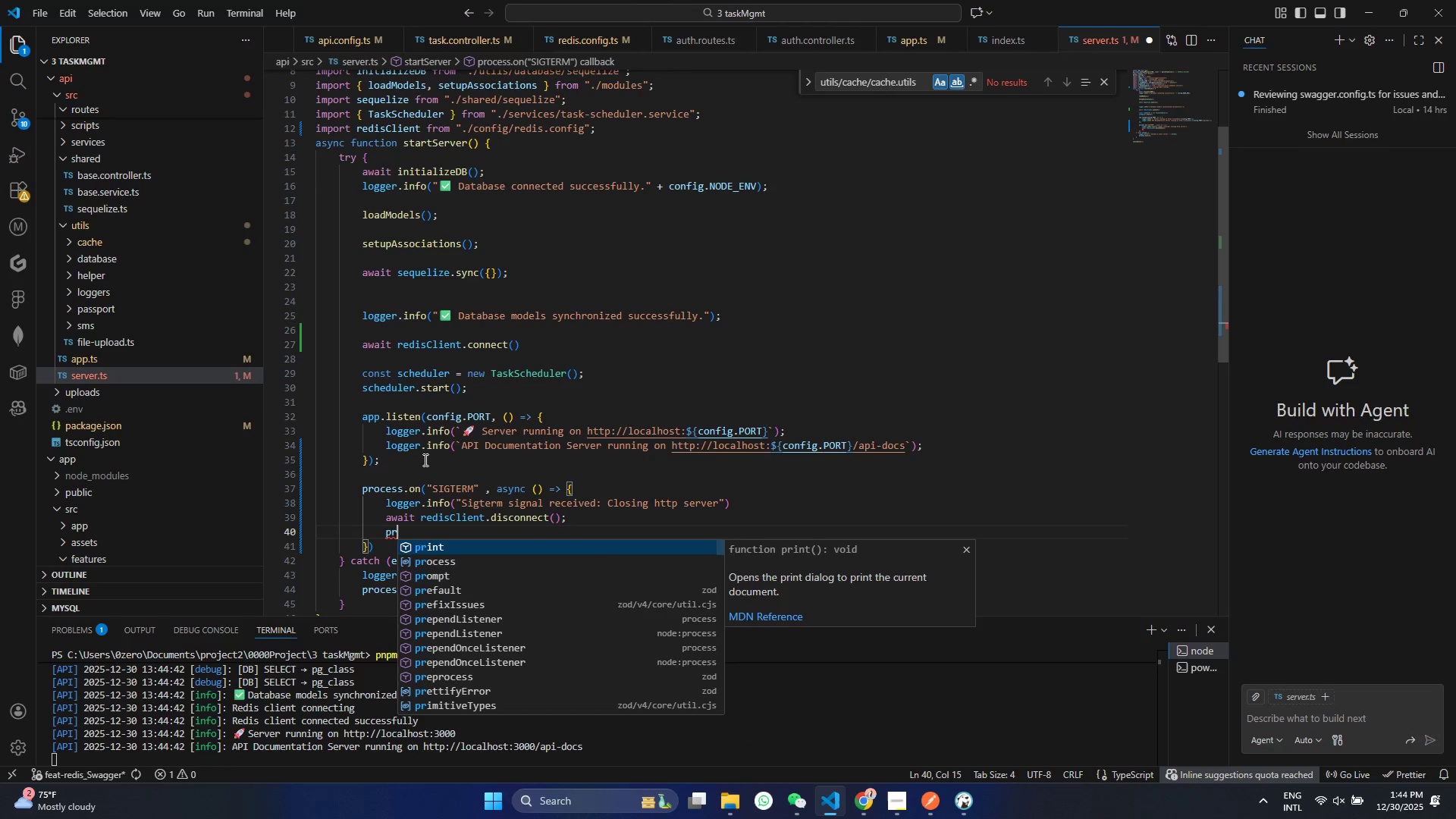 
key(ArrowDown)
 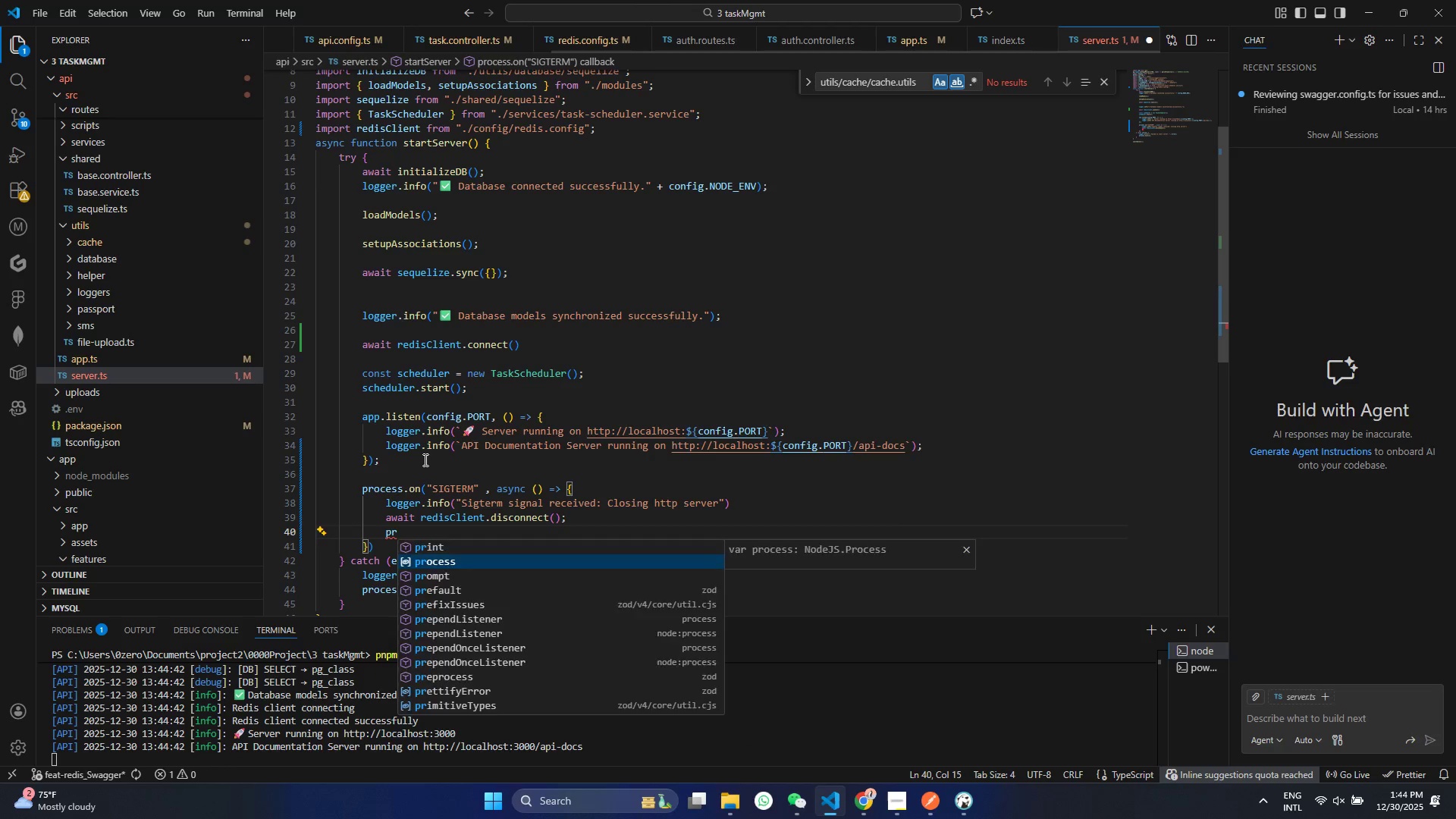 
key(Enter)
 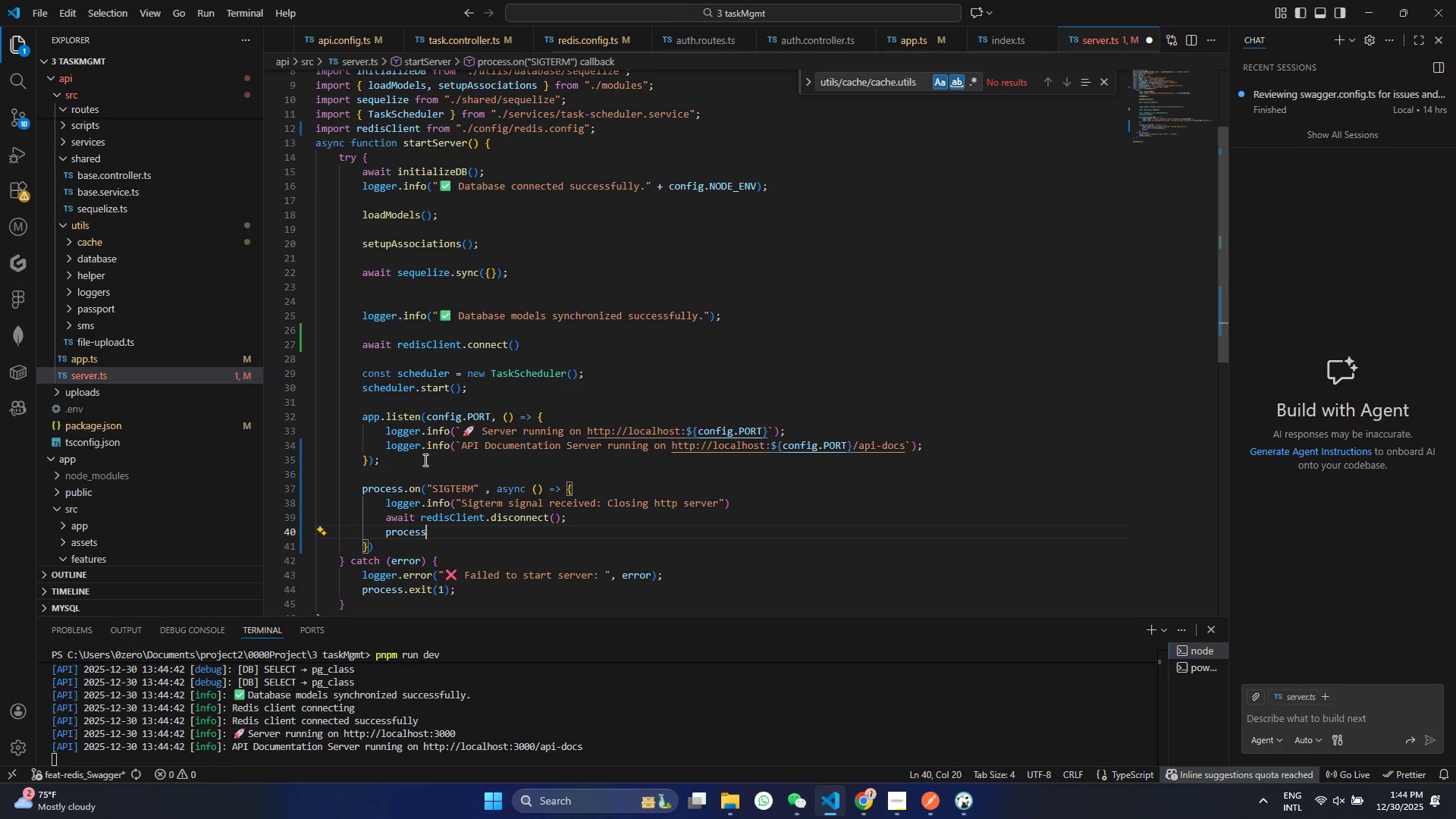 
key(Period)
 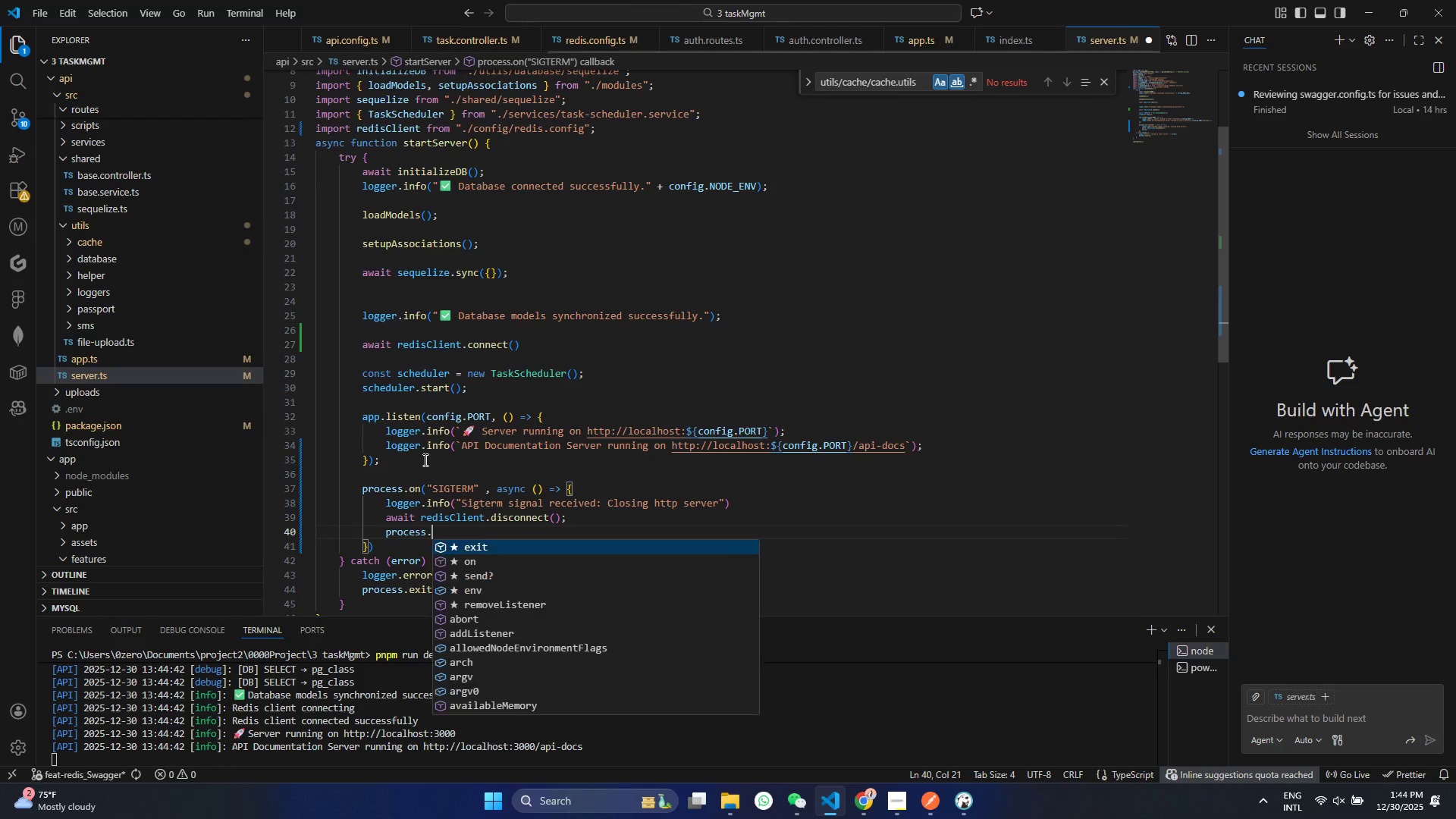 
key(E)
 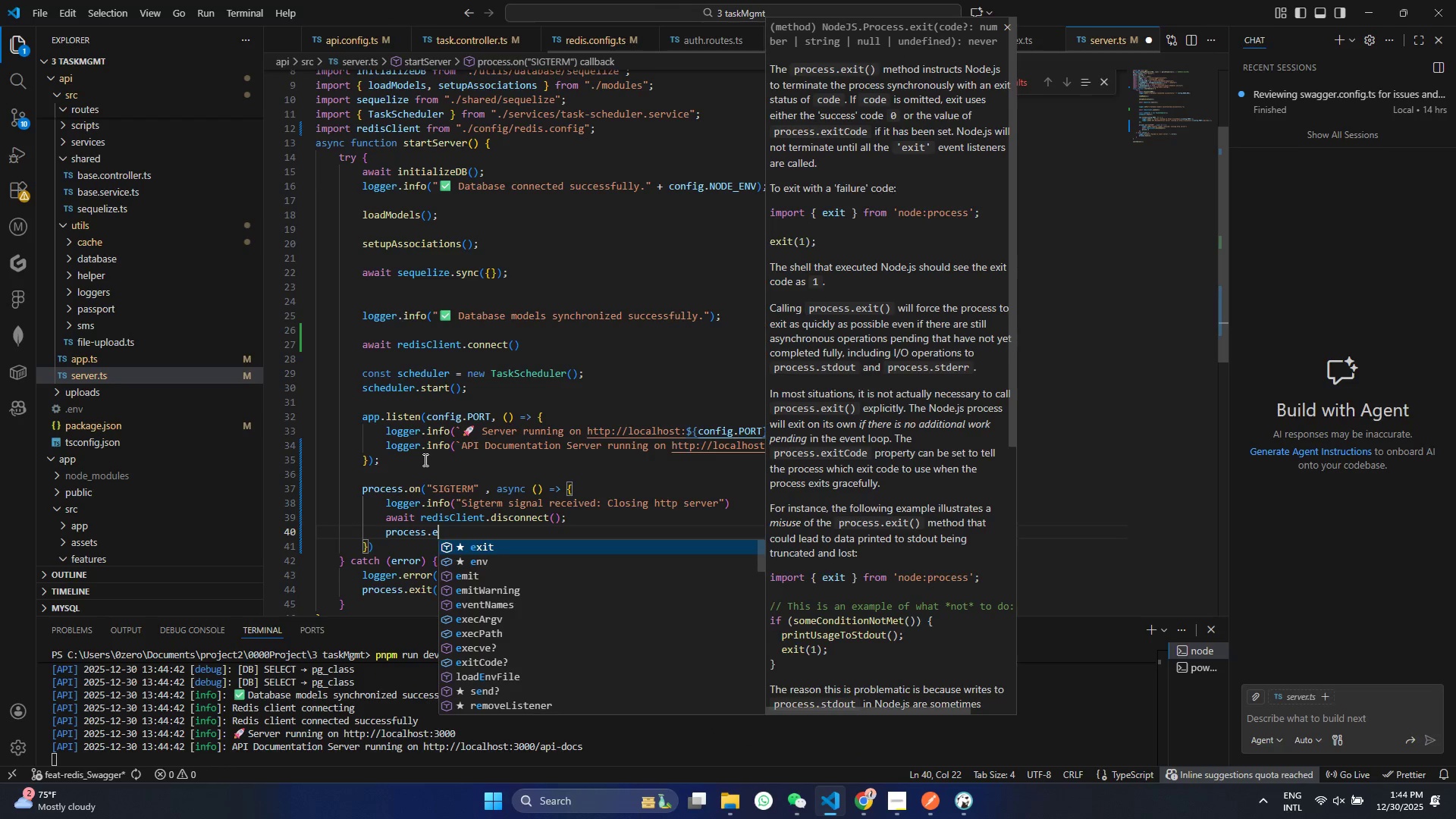 
key(Enter)
 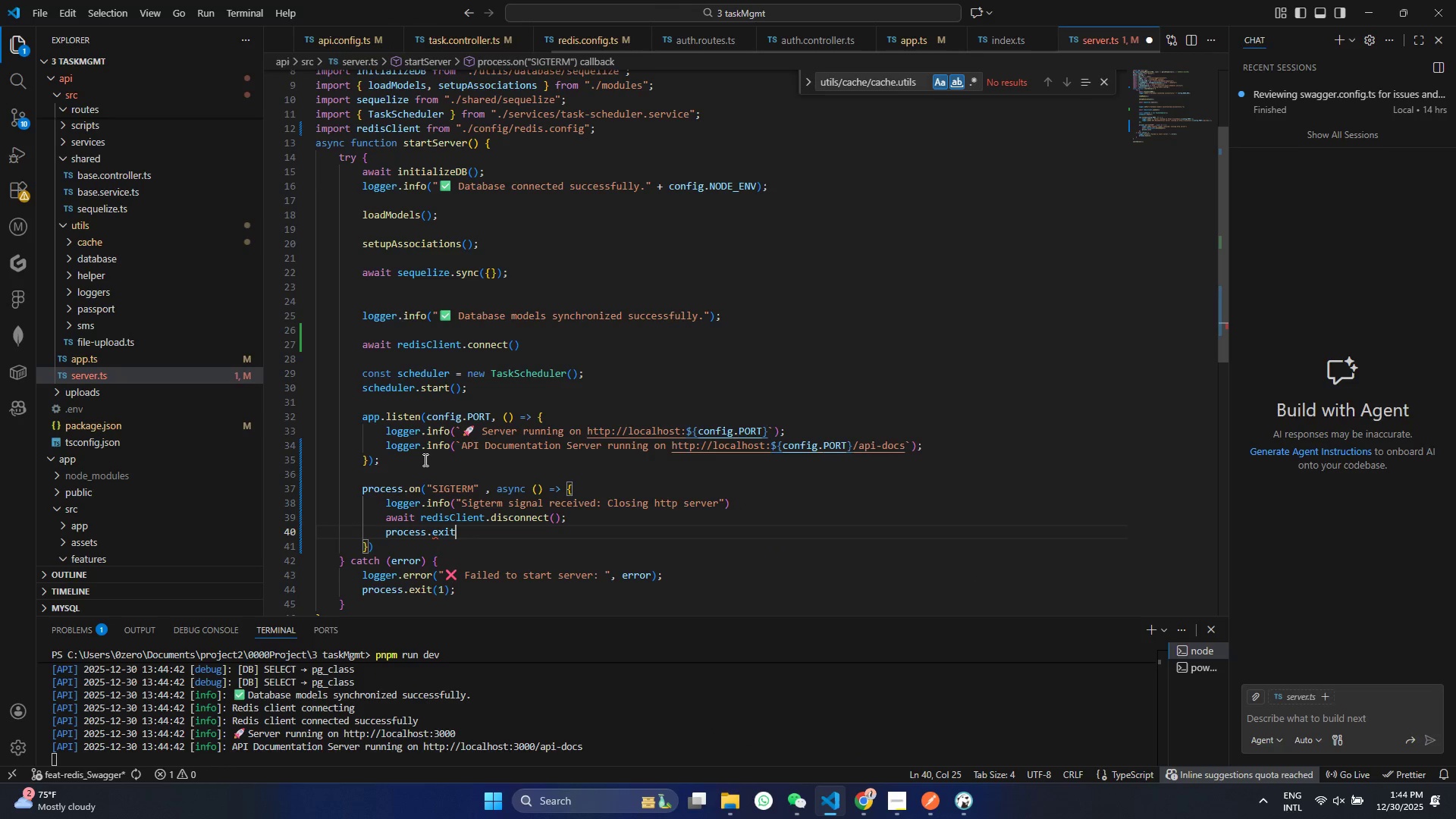 
type((0)
 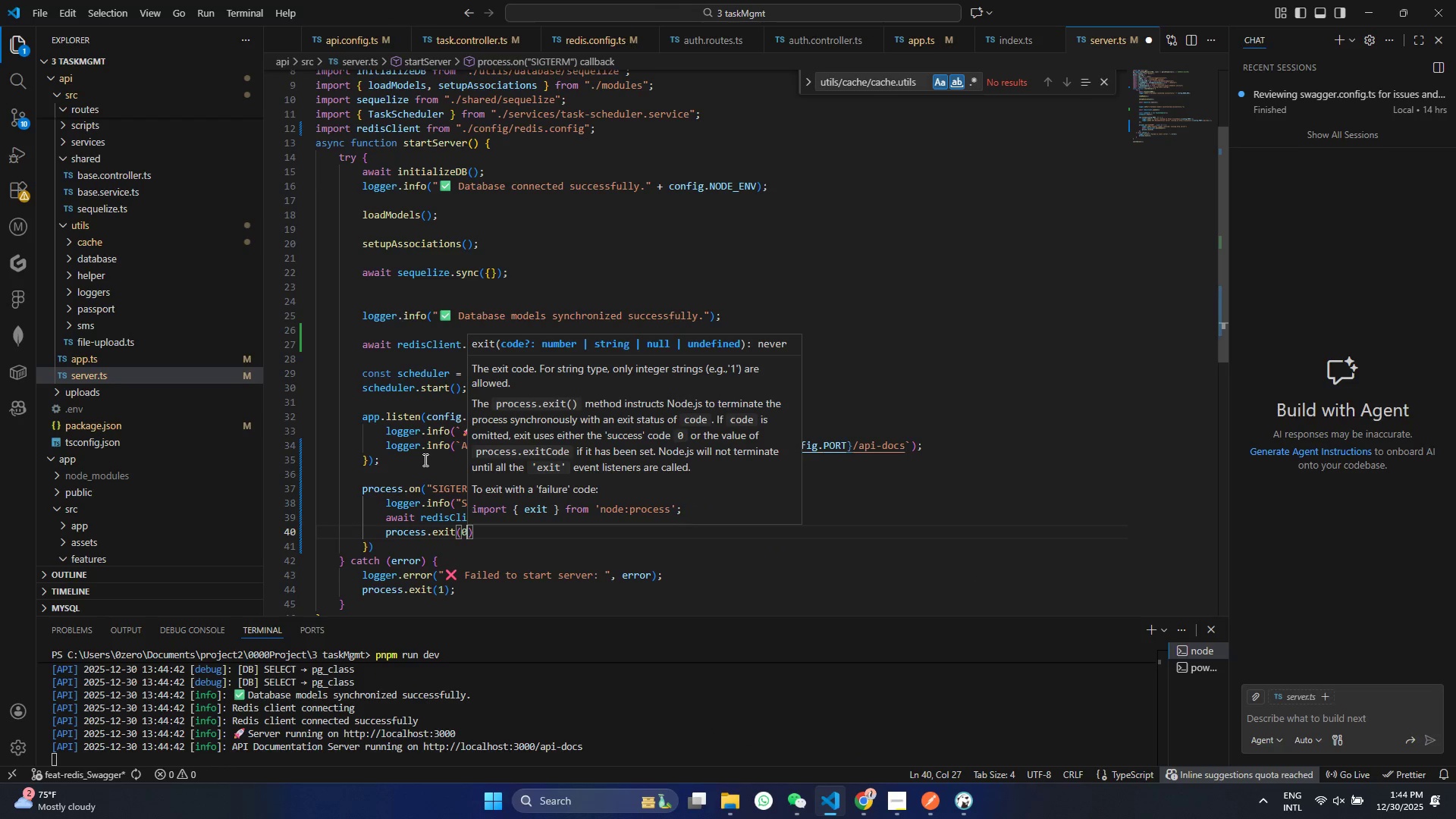 
key(Control+ControlLeft)
 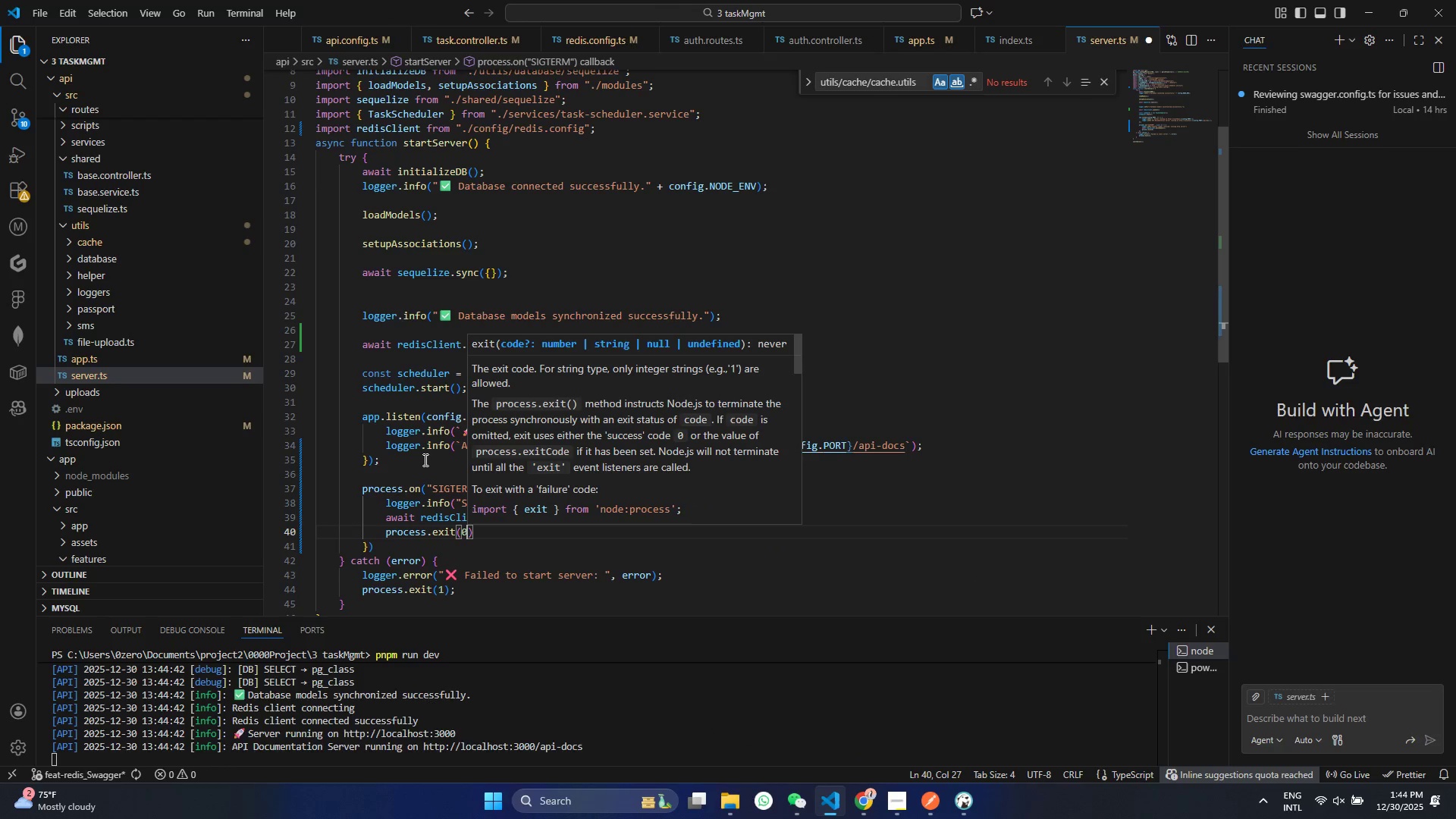 
key(Control+S)
 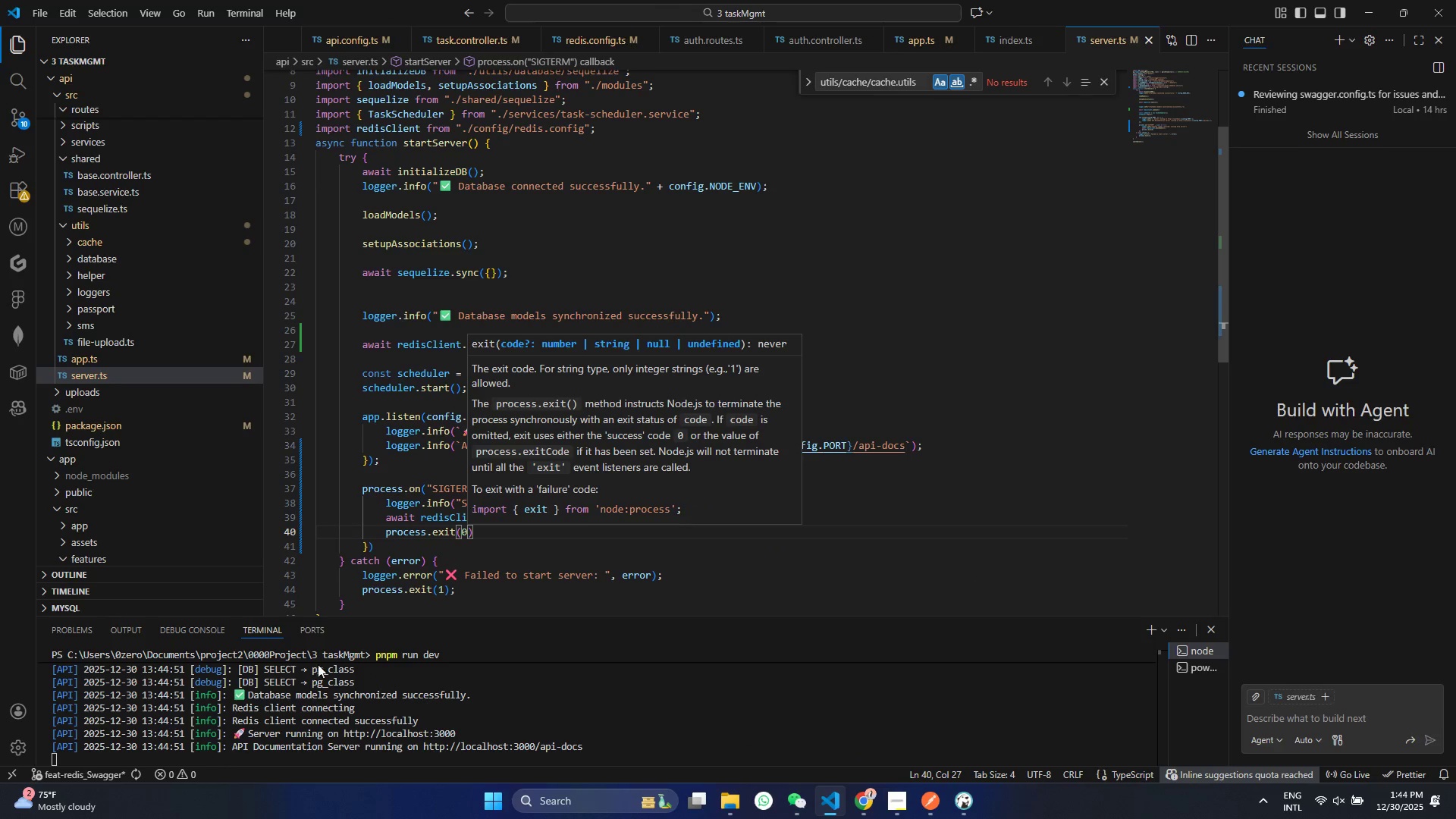 
left_click_drag(start_coordinate=[393, 544], to_coordinate=[300, 491])
 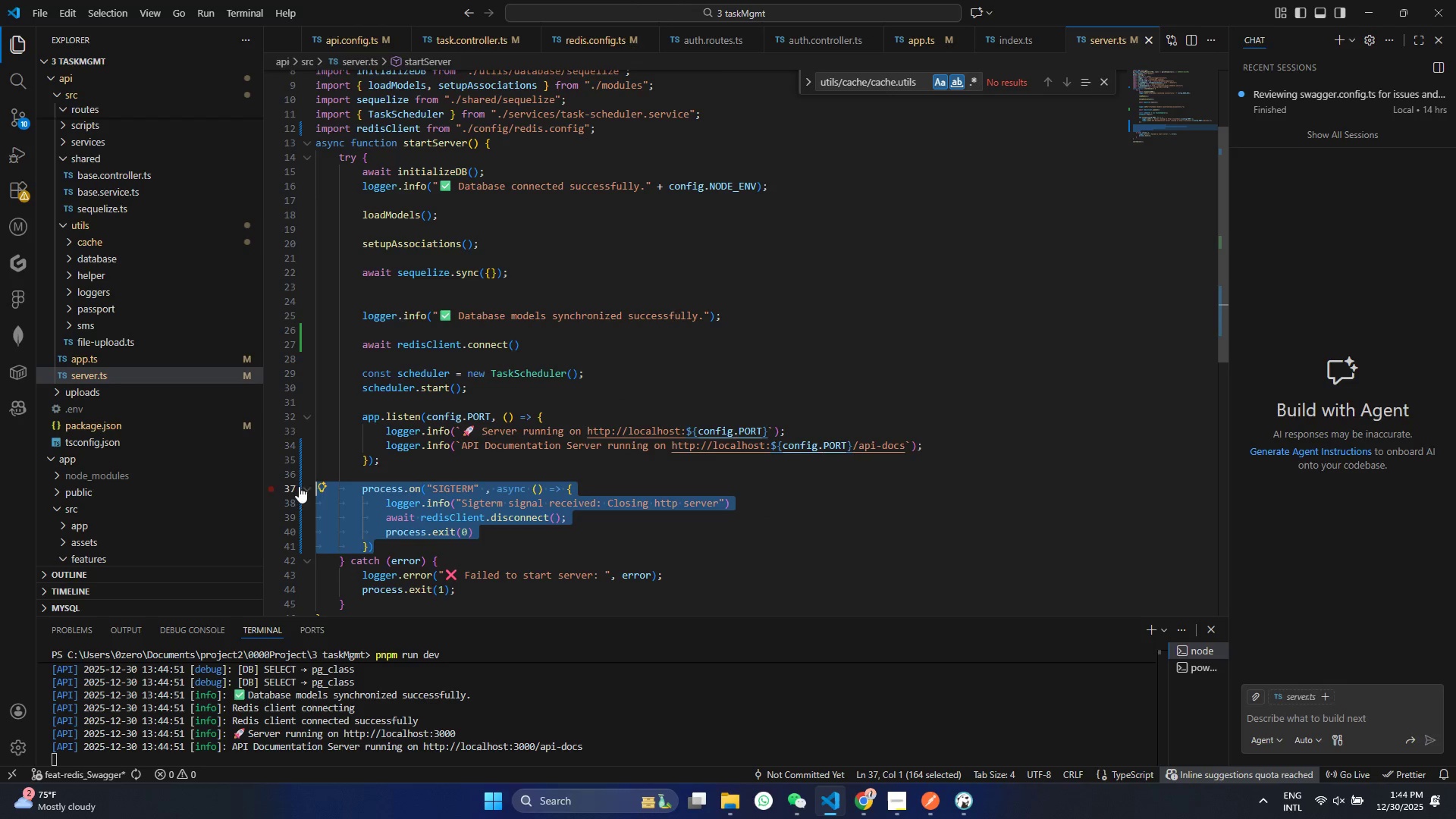 
hold_key(key=AltLeft, duration=1.5)
 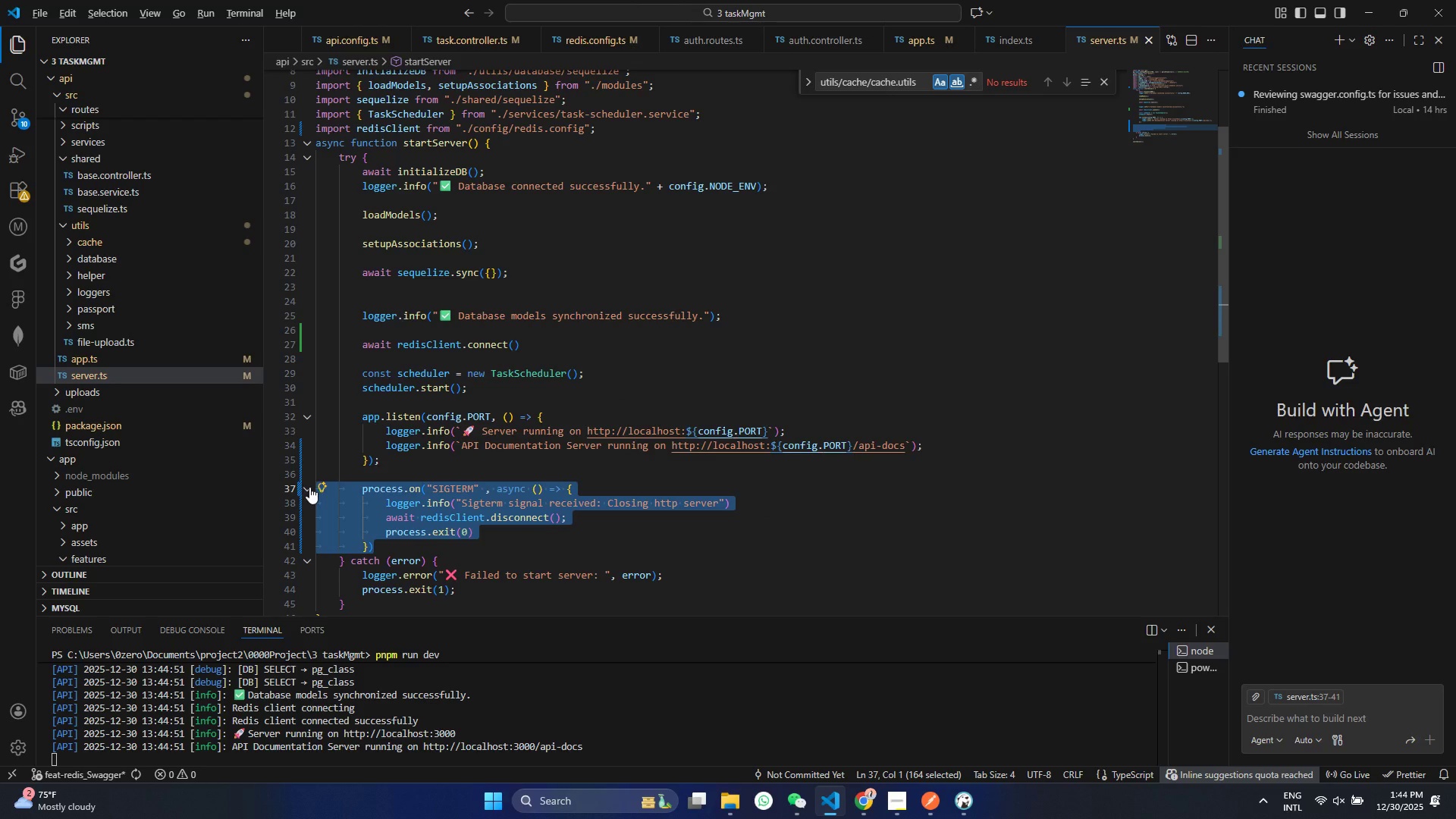 
key(Alt+Shift+ArrowDown)
 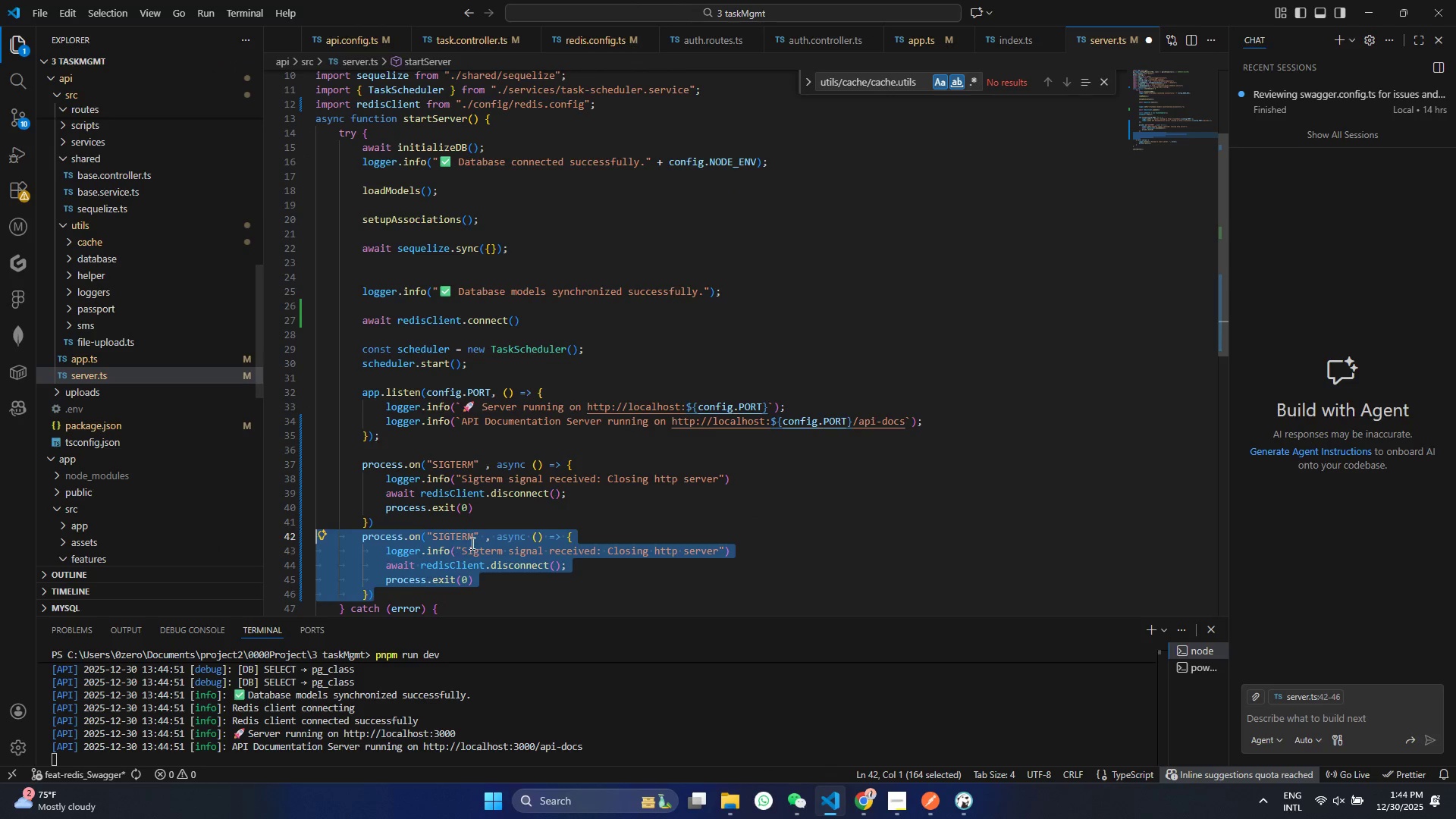 
left_click([472, 530])
 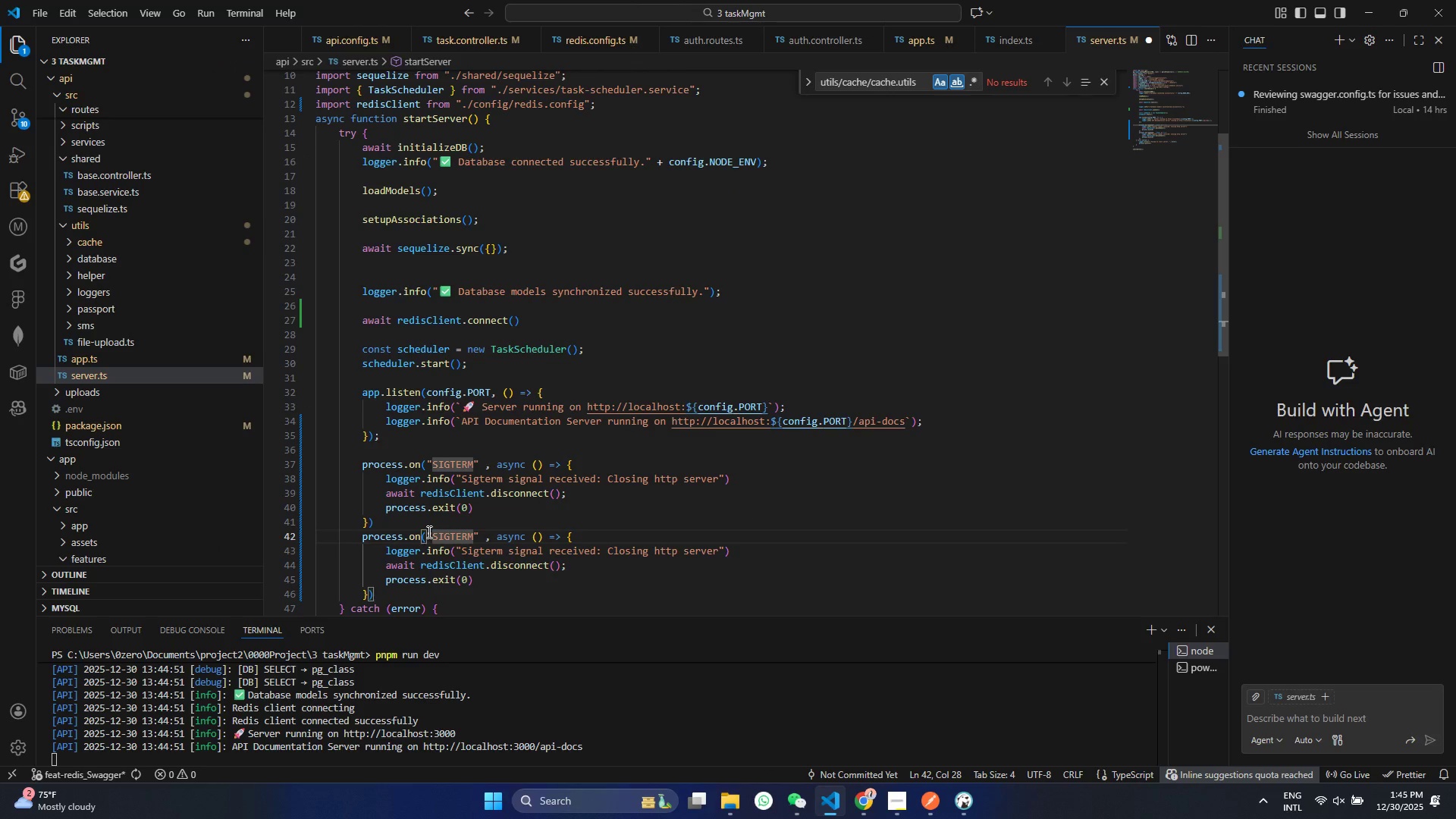 
key(Backspace)
key(Backspace)
key(Backspace)
key(Backspace)
type(INT)
 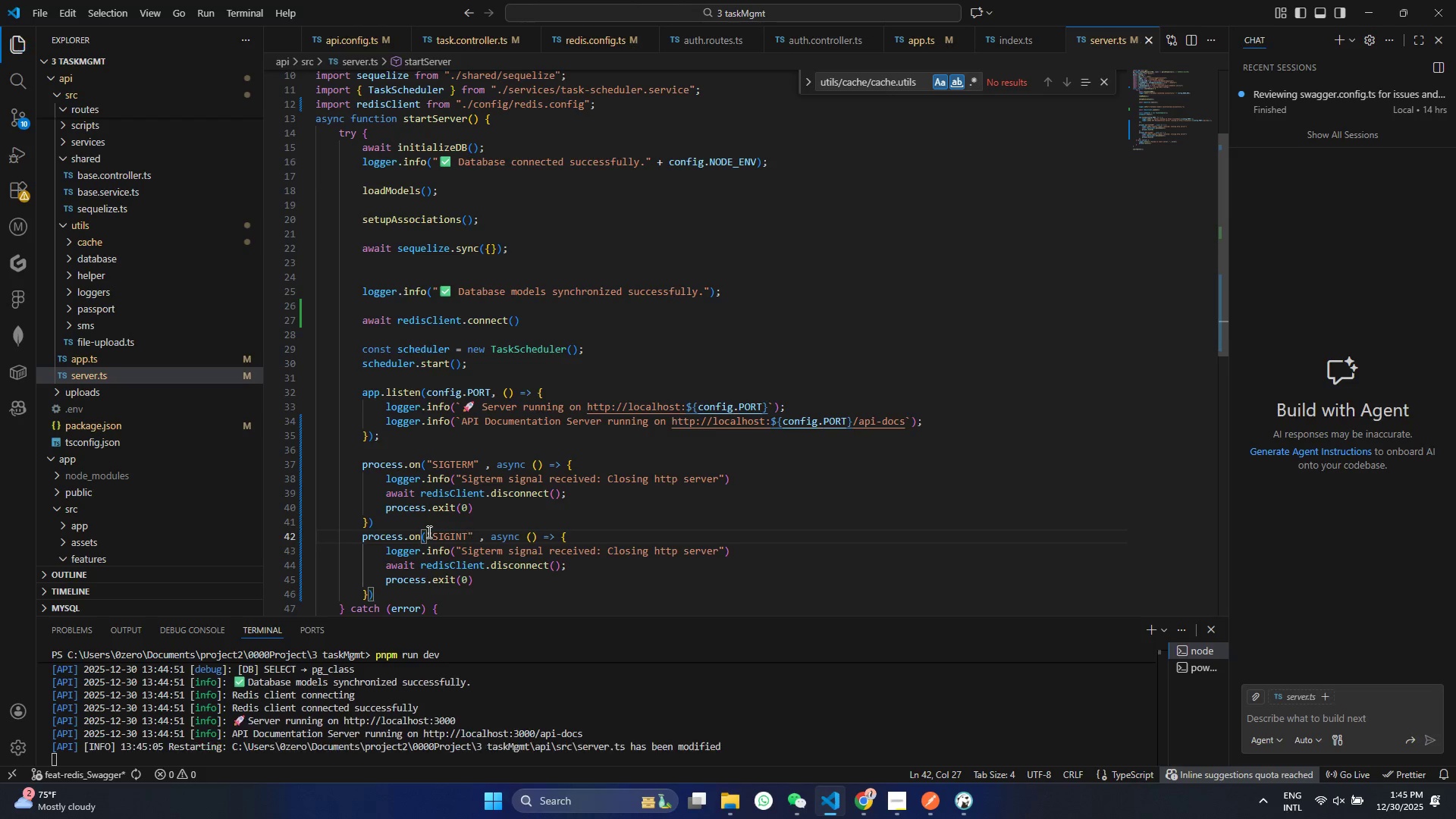 
 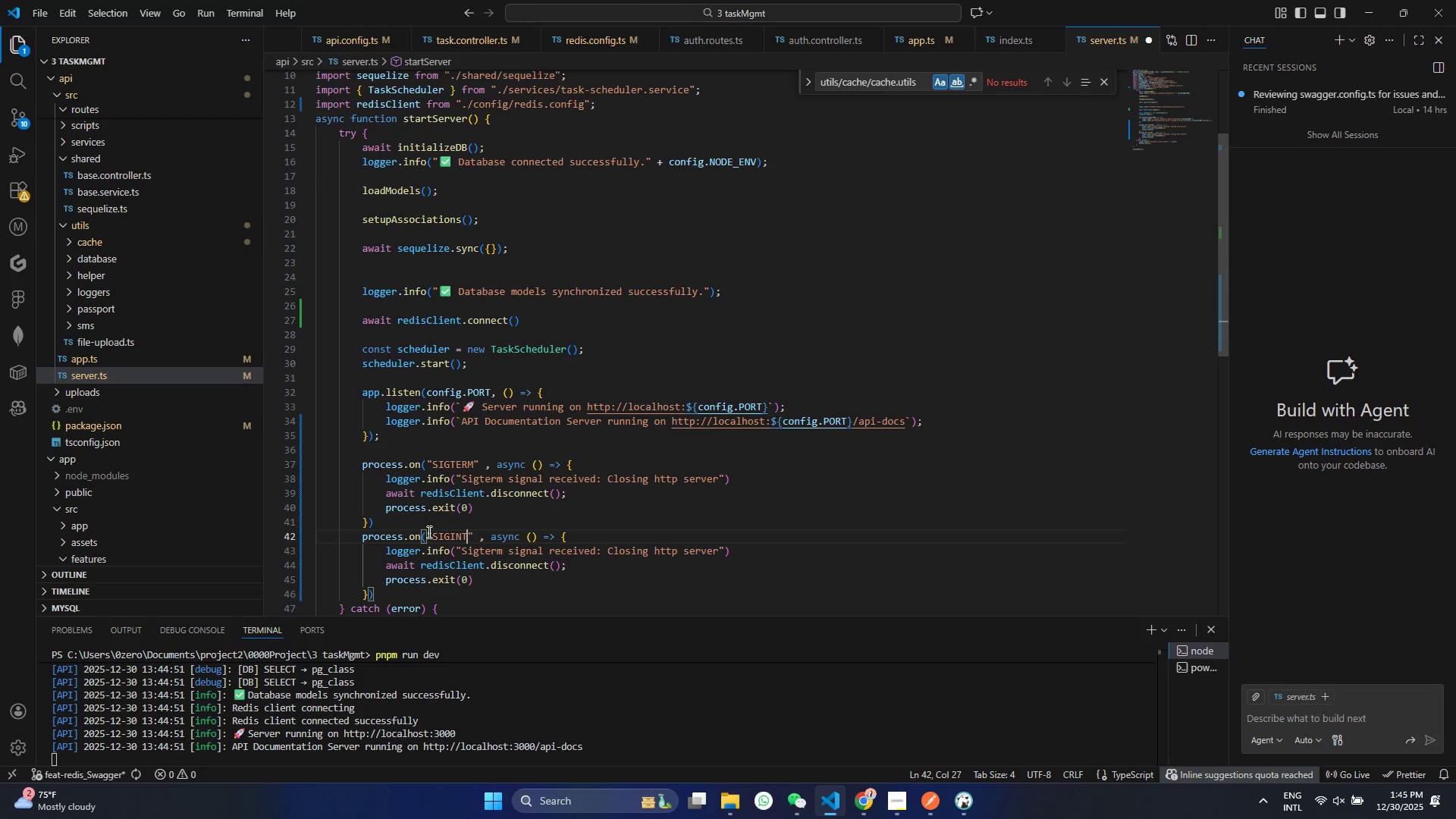 
key(Control+ControlLeft)
 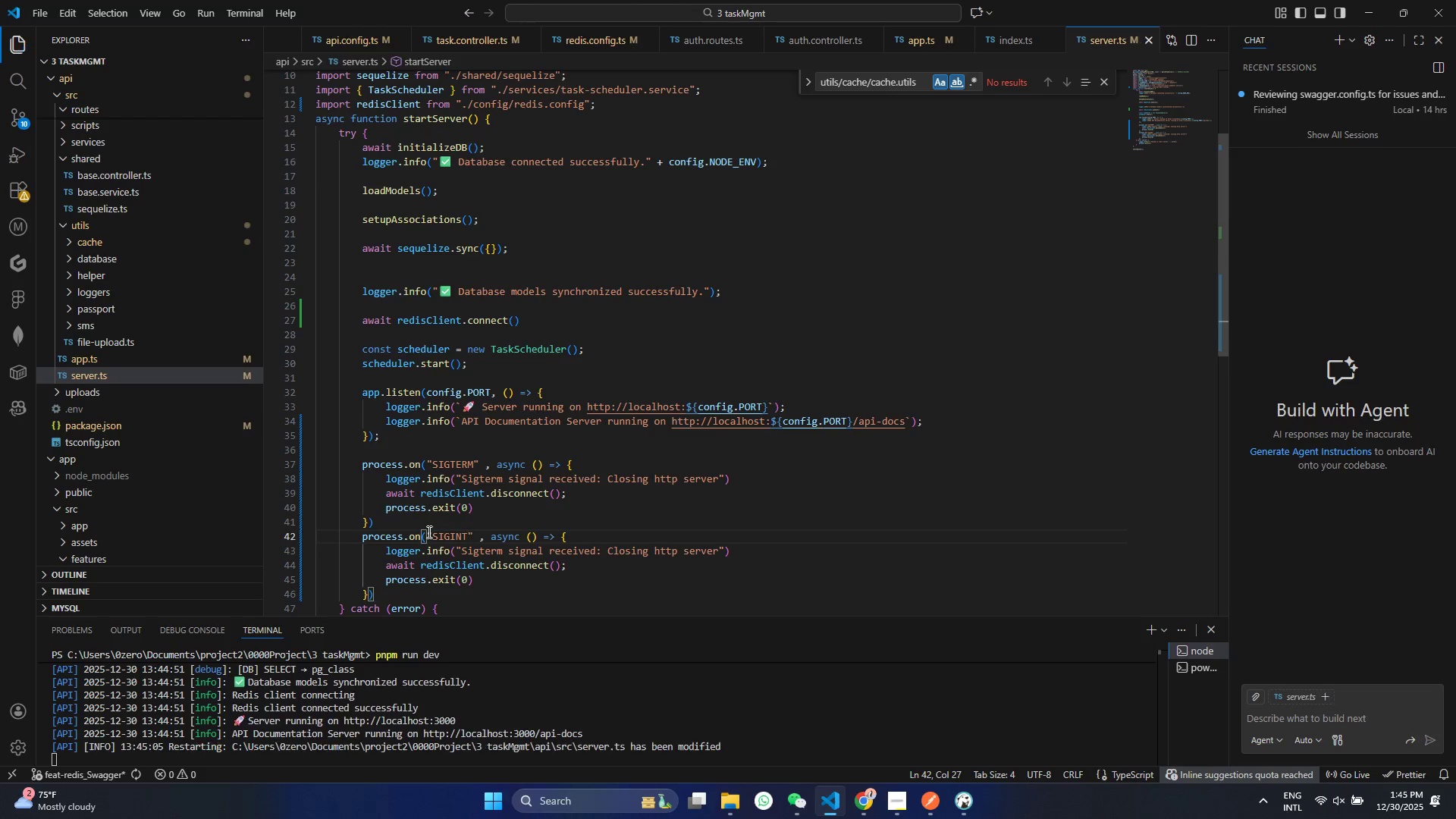 
key(Control+S)
 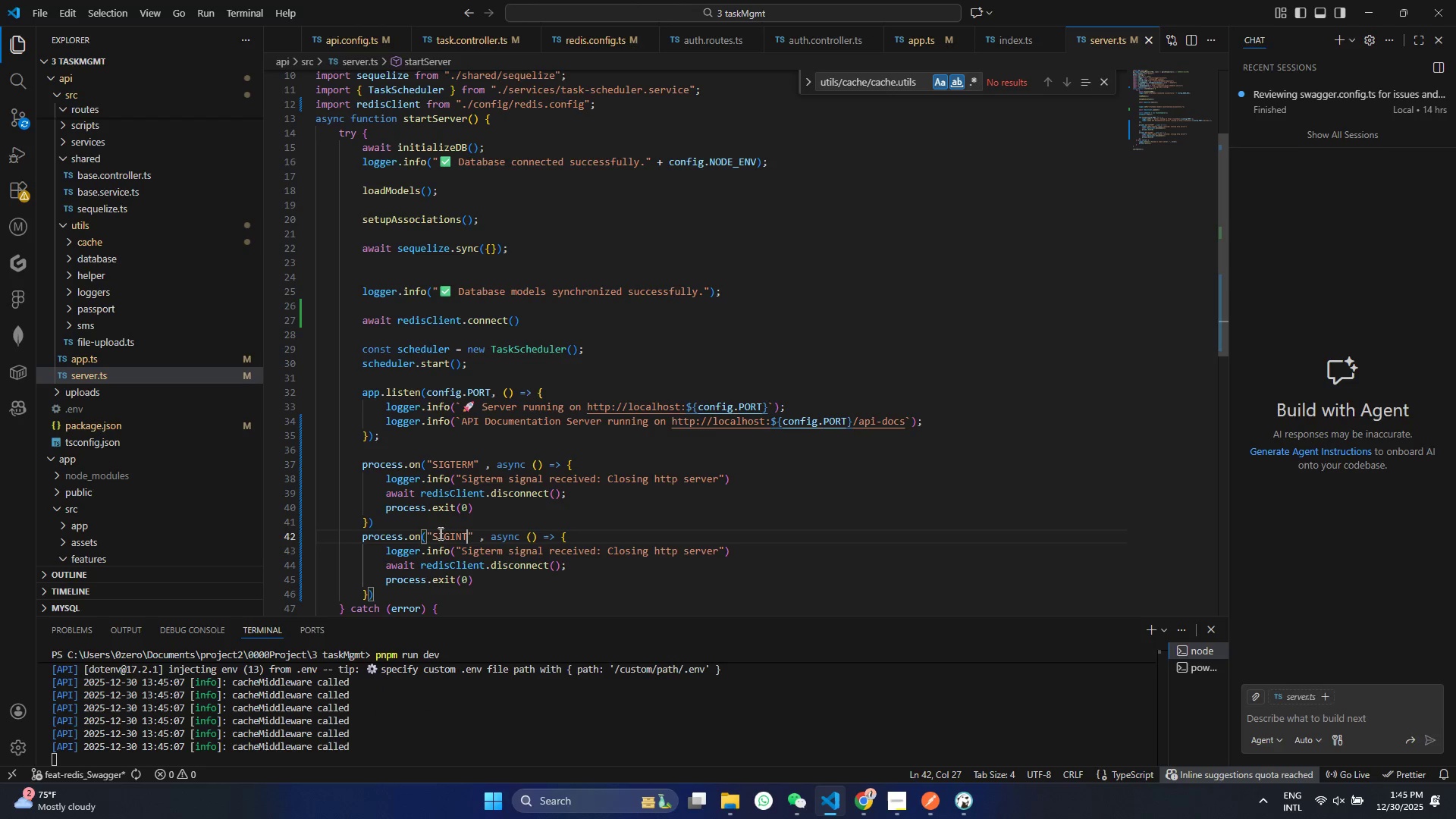 
double_click([441, 533])
 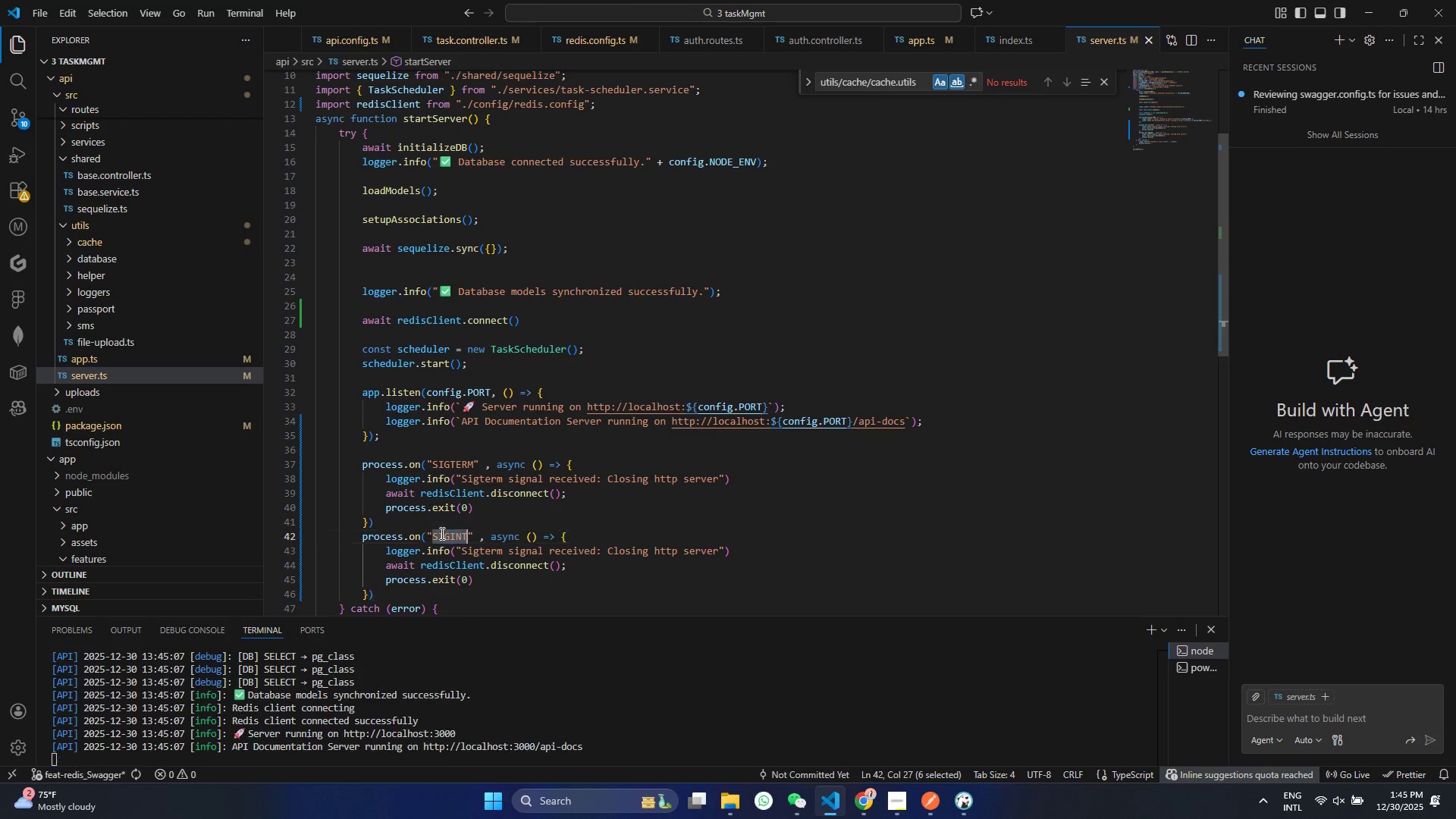 
key(Control+C)
 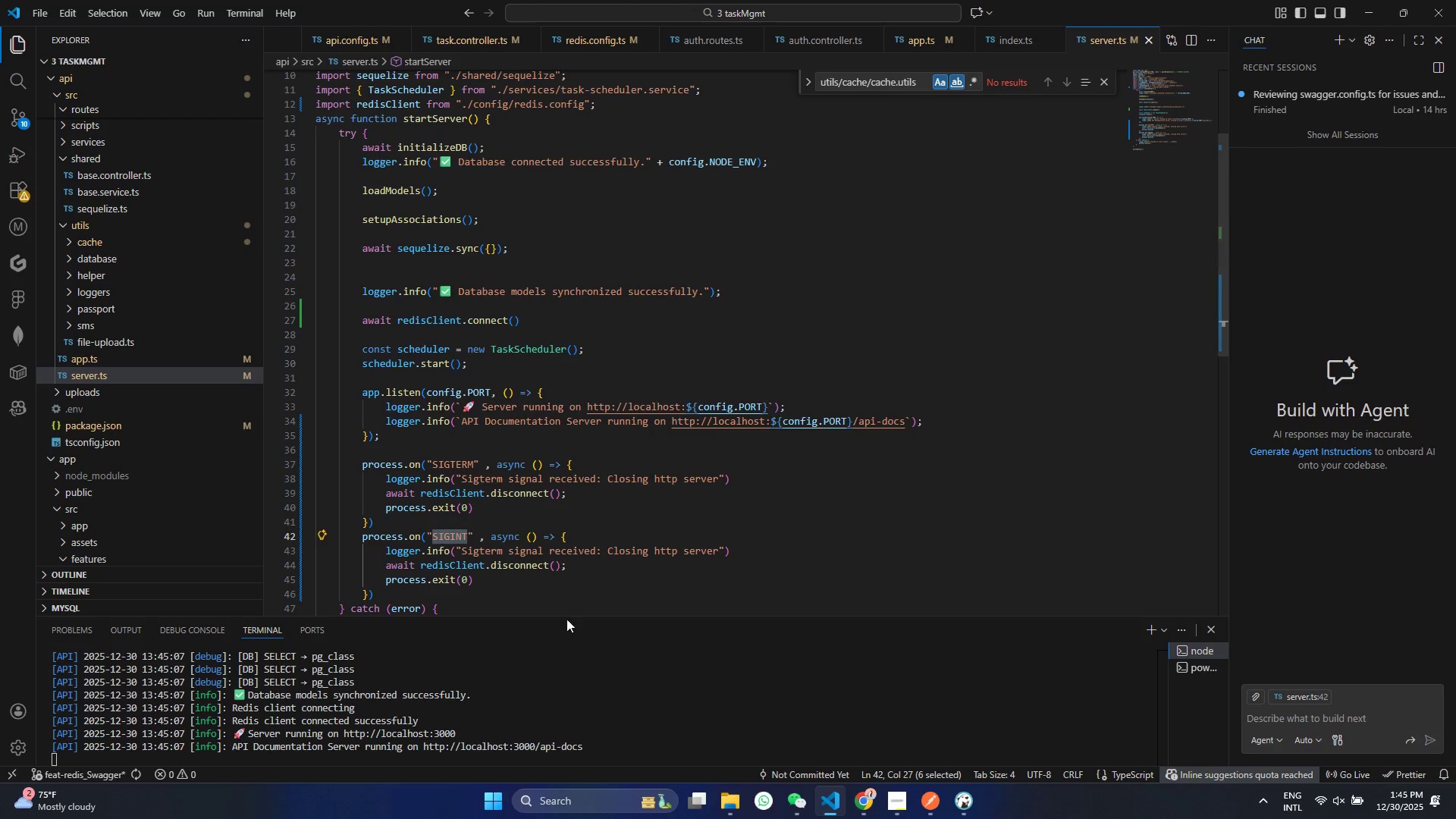 
double_click([480, 547])
 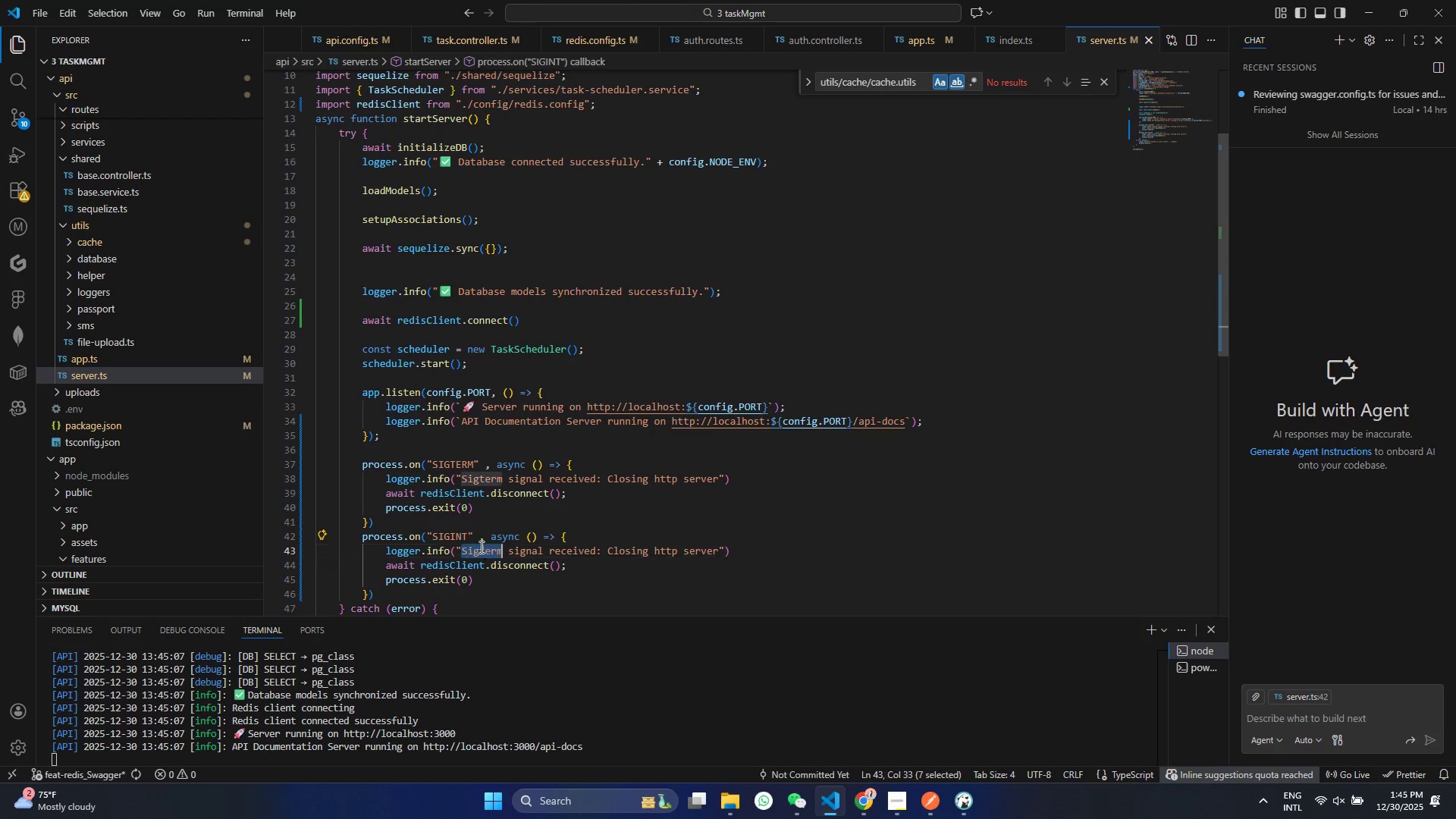 
key(Control+V)
 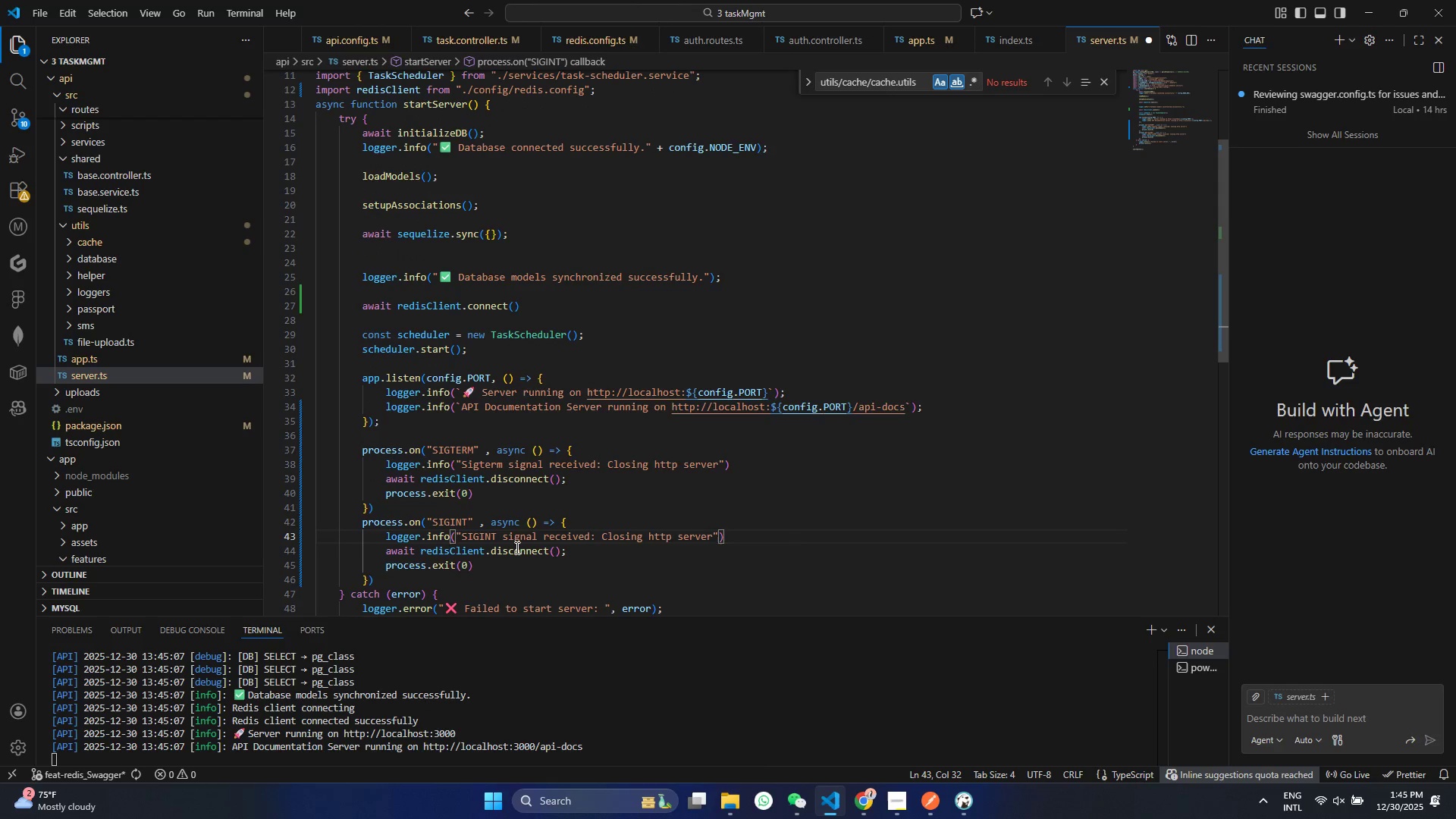 
key(Control+ControlLeft)
 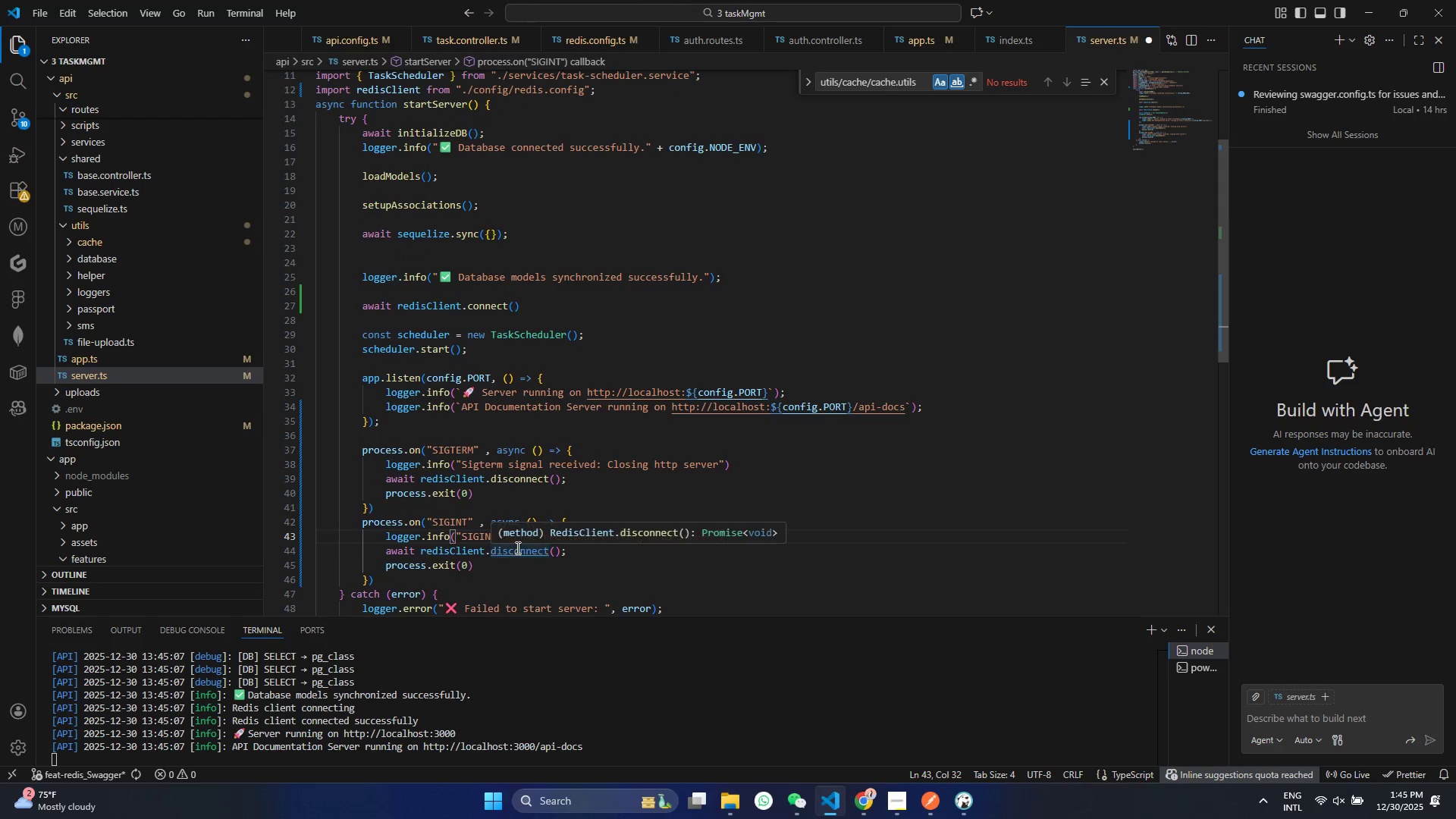 
key(Control+S)
 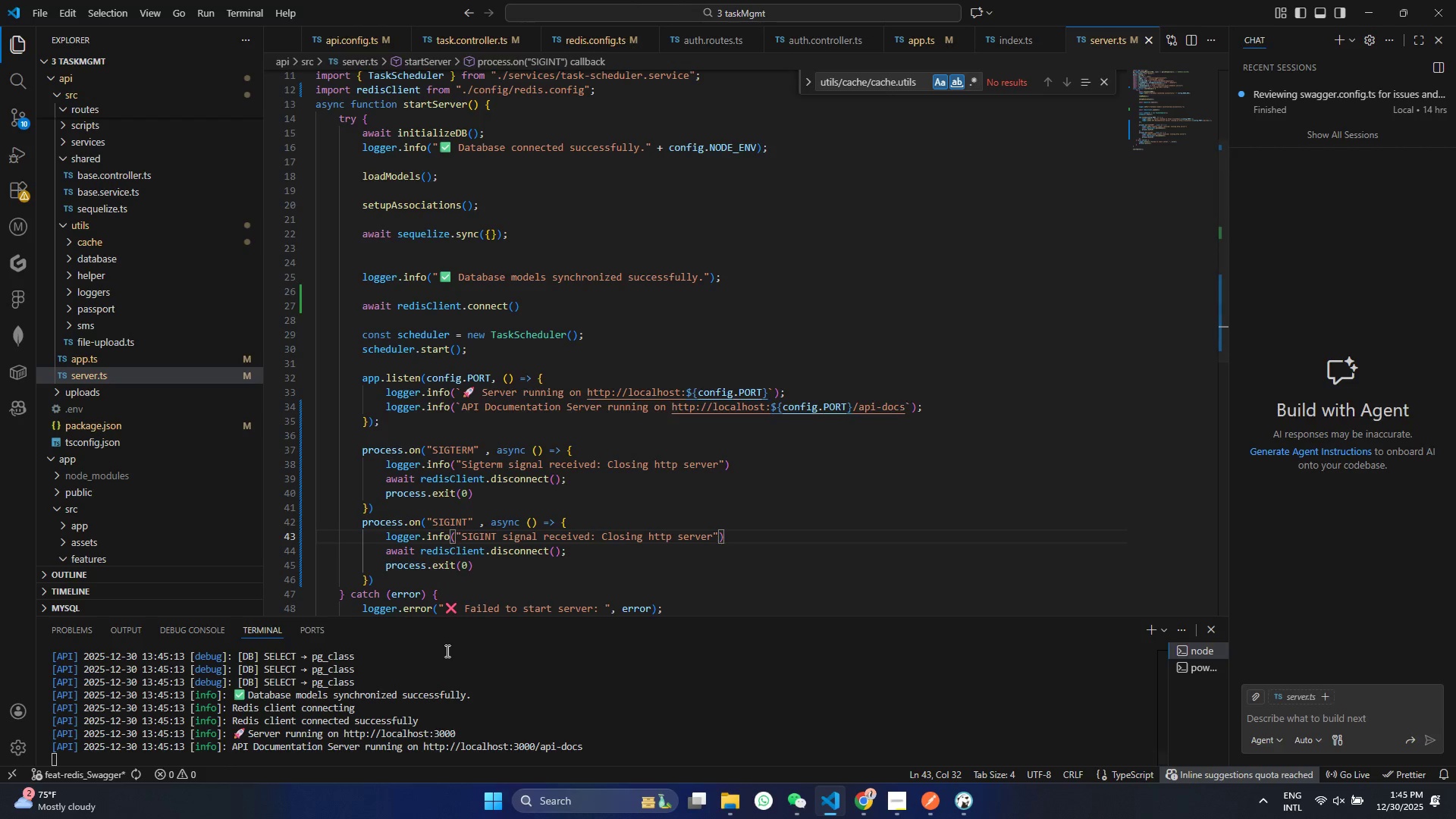 
scroll: coordinate [465, 576], scroll_direction: down, amount: 2.0
 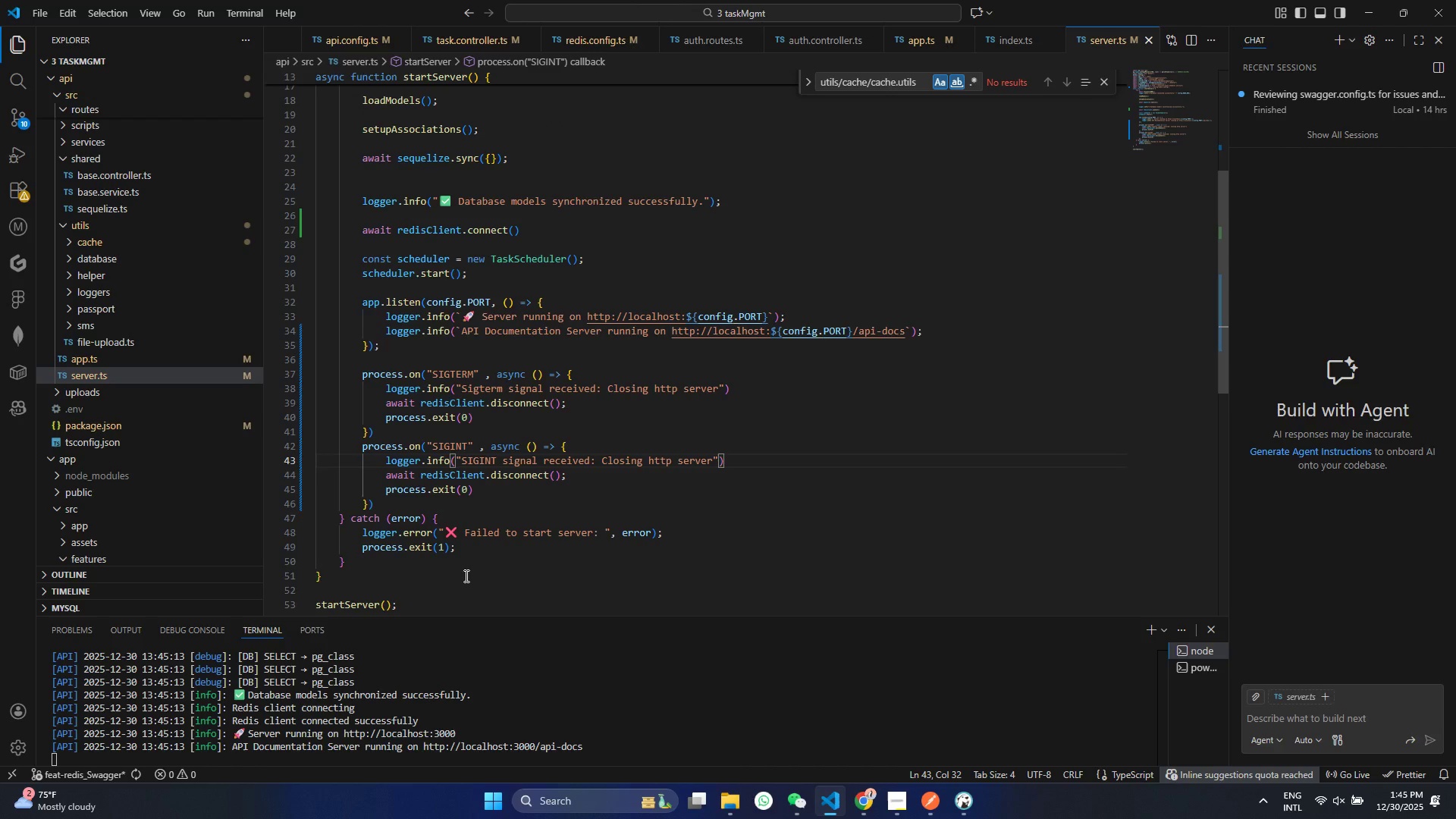 
wait(5.59)
 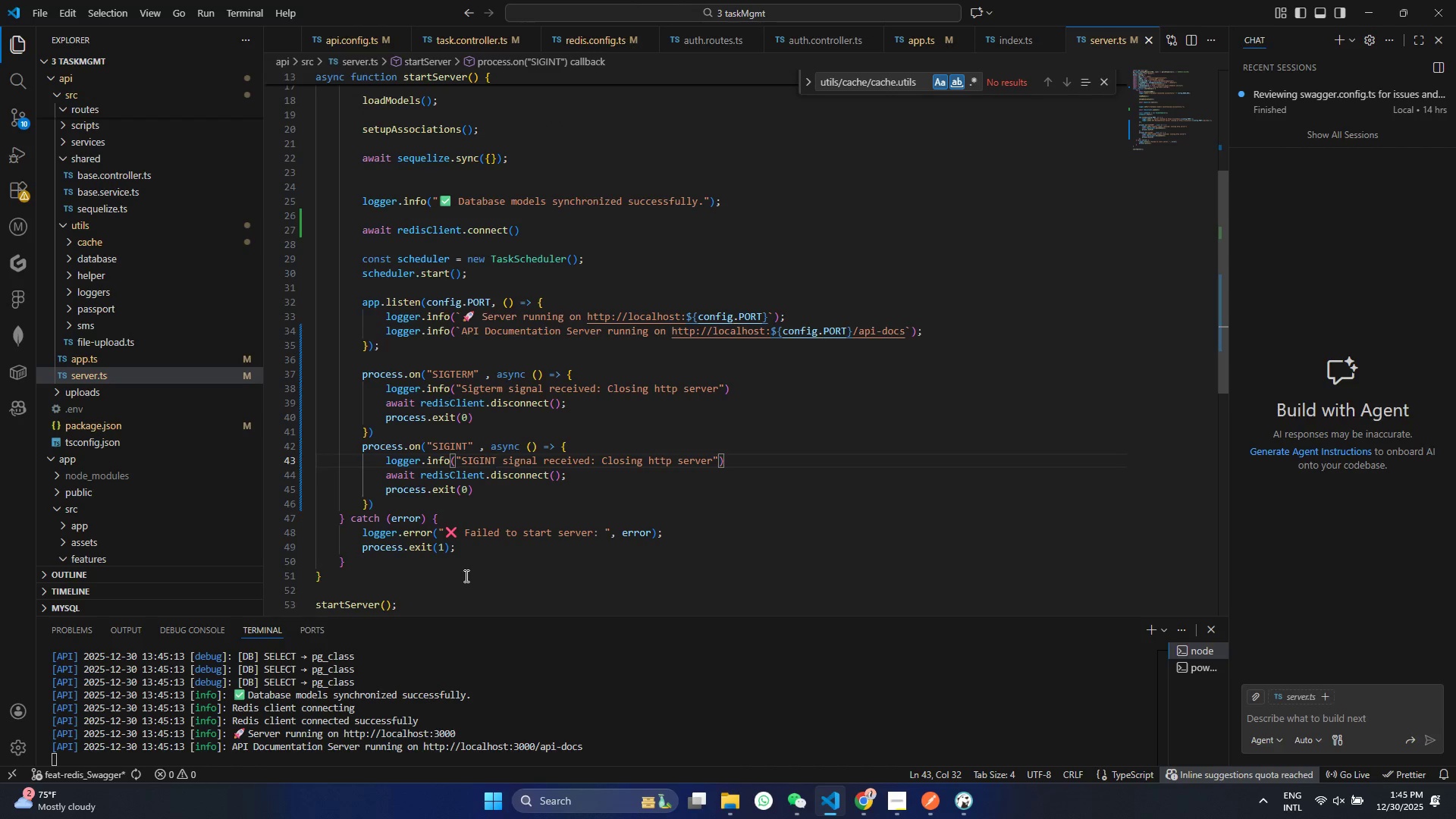 
scroll: coordinate [547, 701], scroll_direction: down, amount: 6.0
 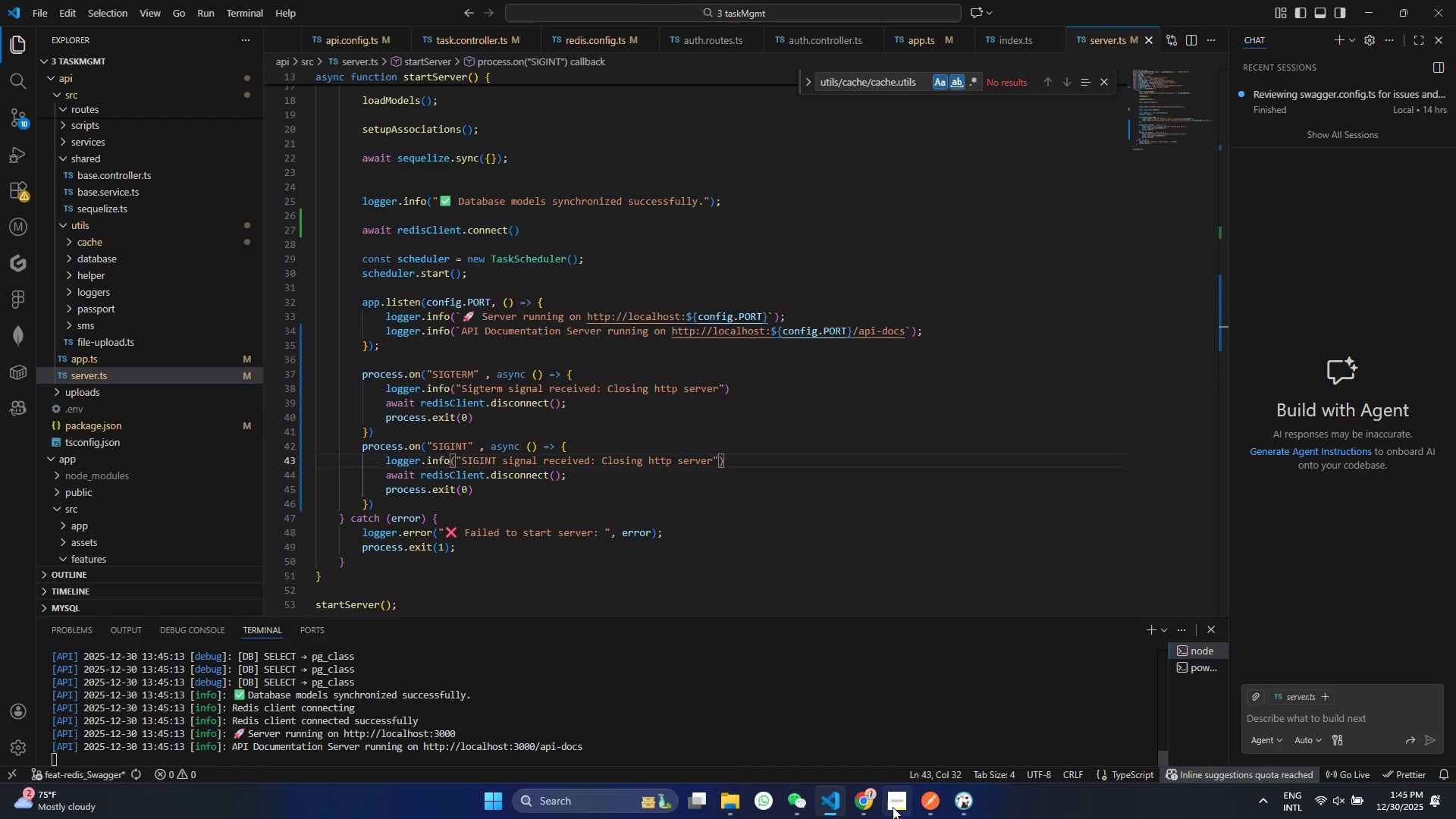 
left_click([864, 818])
 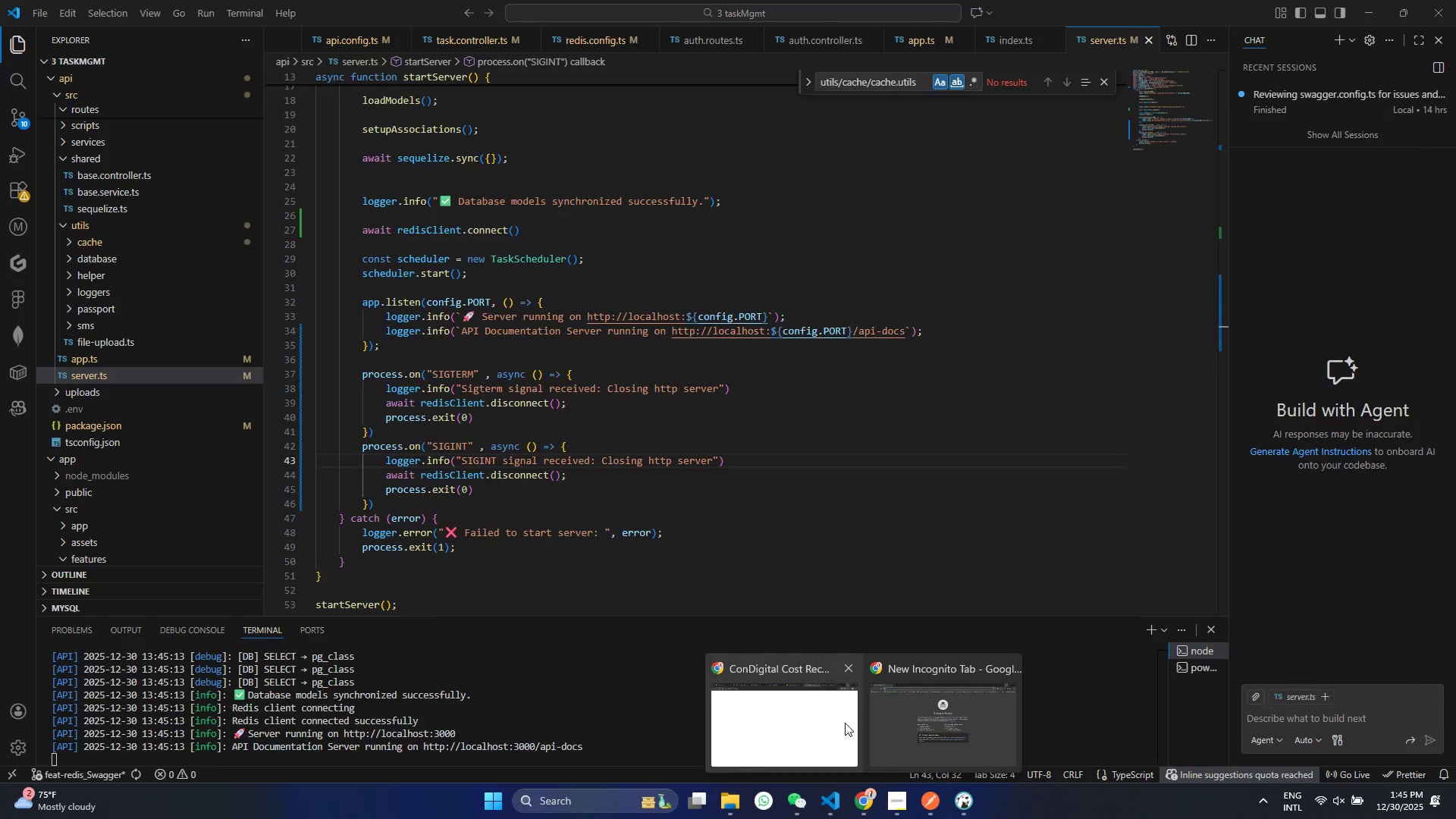 
left_click([841, 754])
 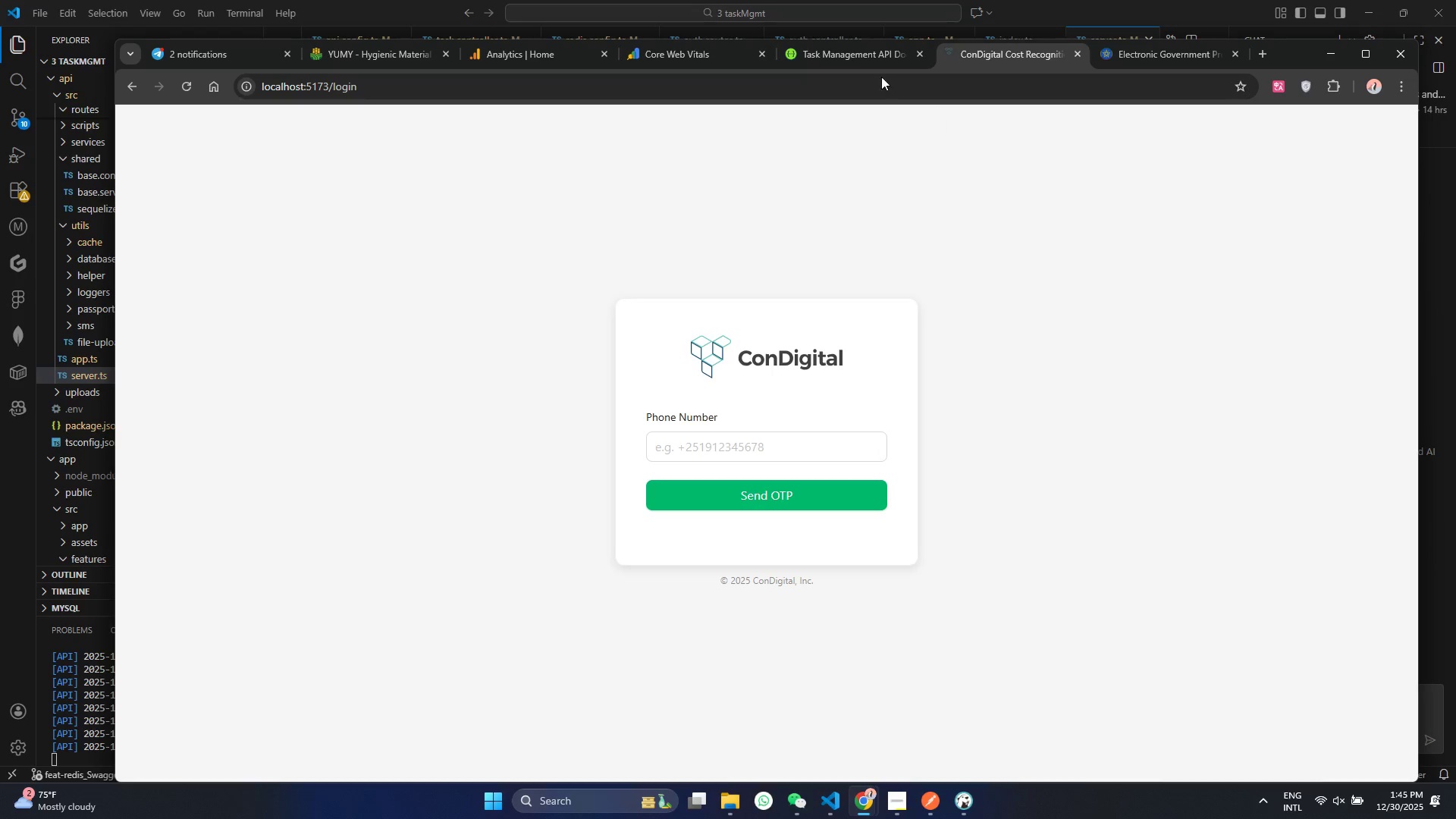 
left_click([850, 57])
 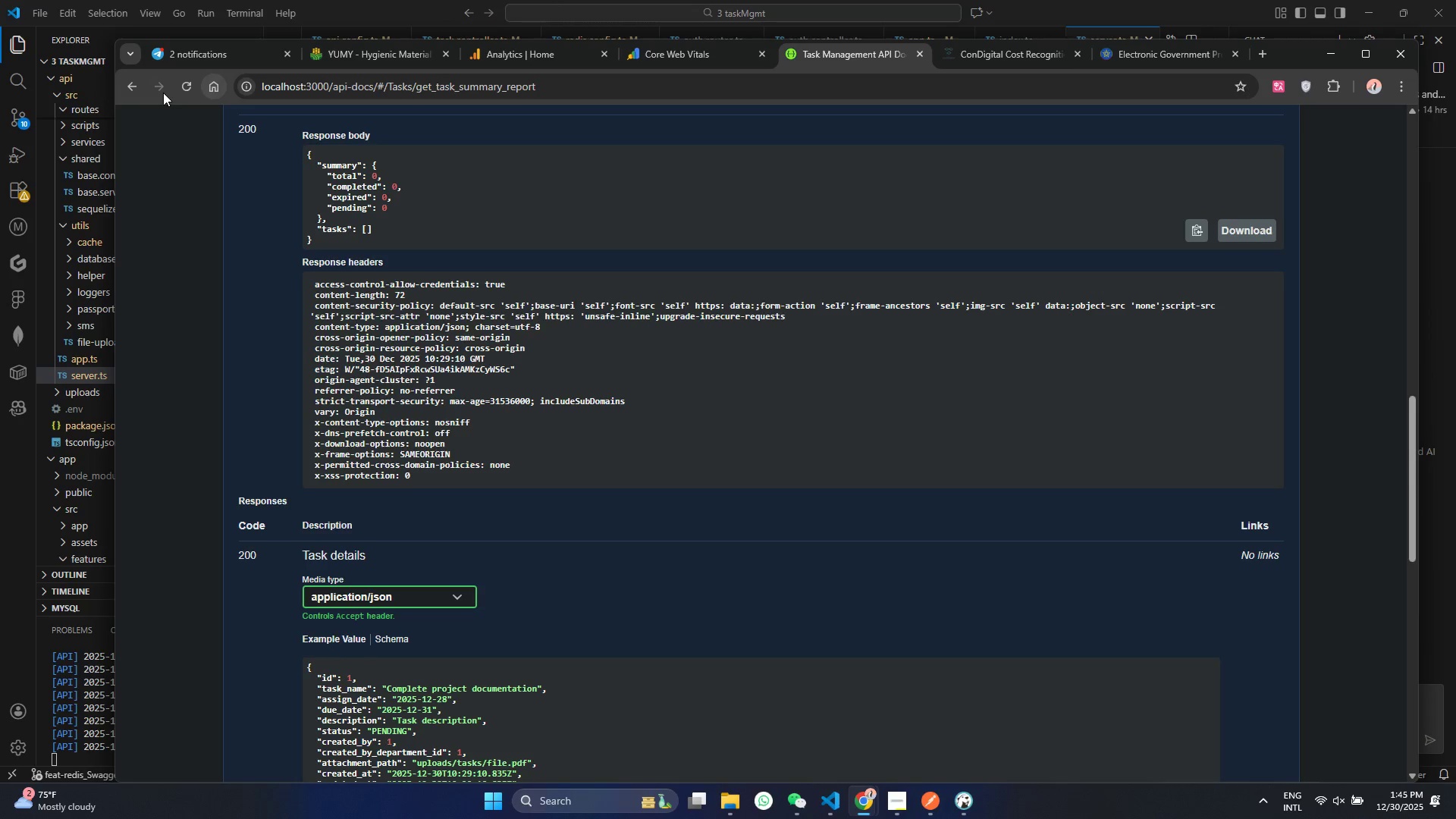 
left_click([184, 91])
 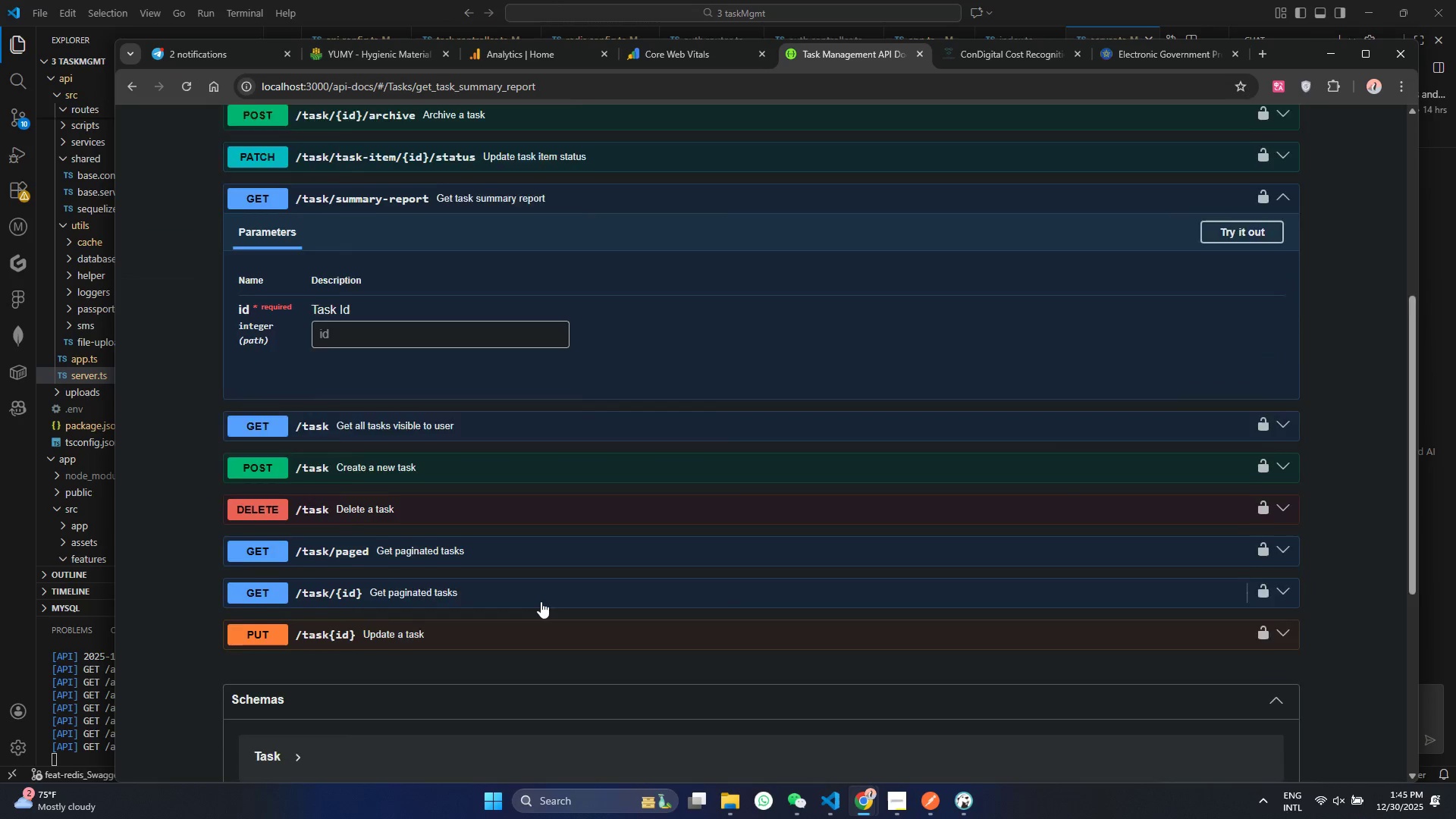 
scroll: coordinate [541, 601], scroll_direction: up, amount: 4.0
 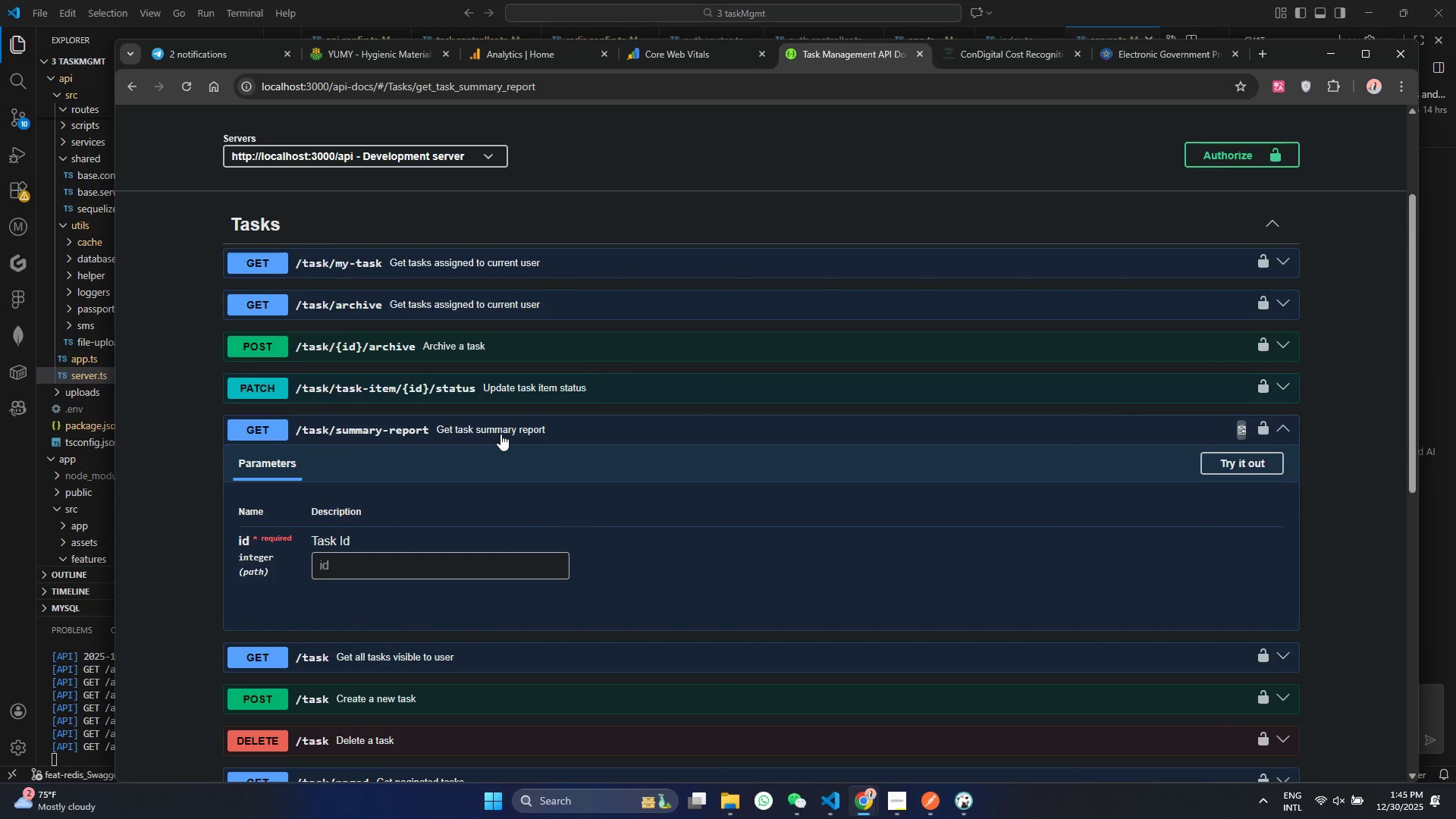 
left_click([500, 435])
 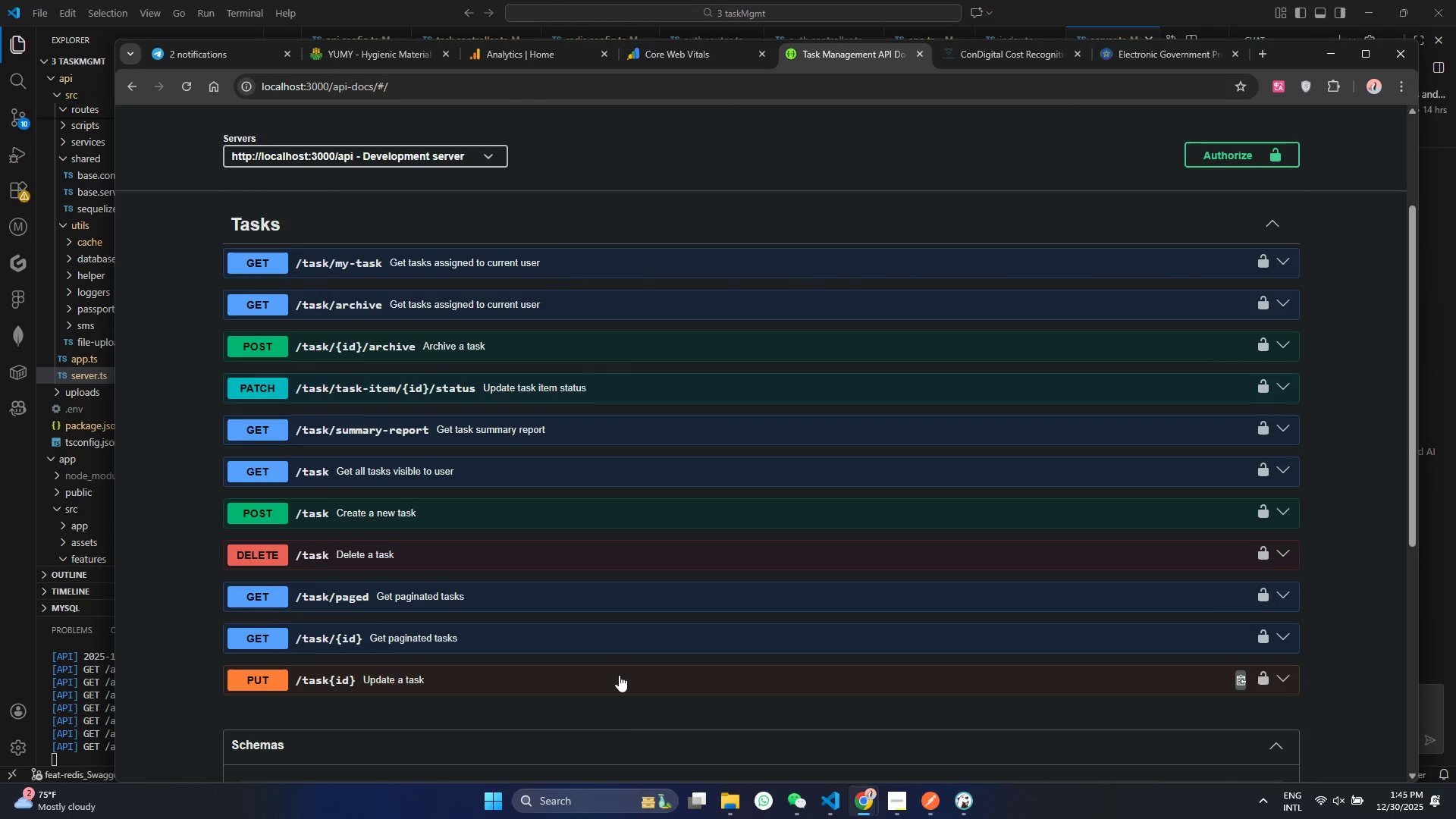 
left_click([497, 806])
 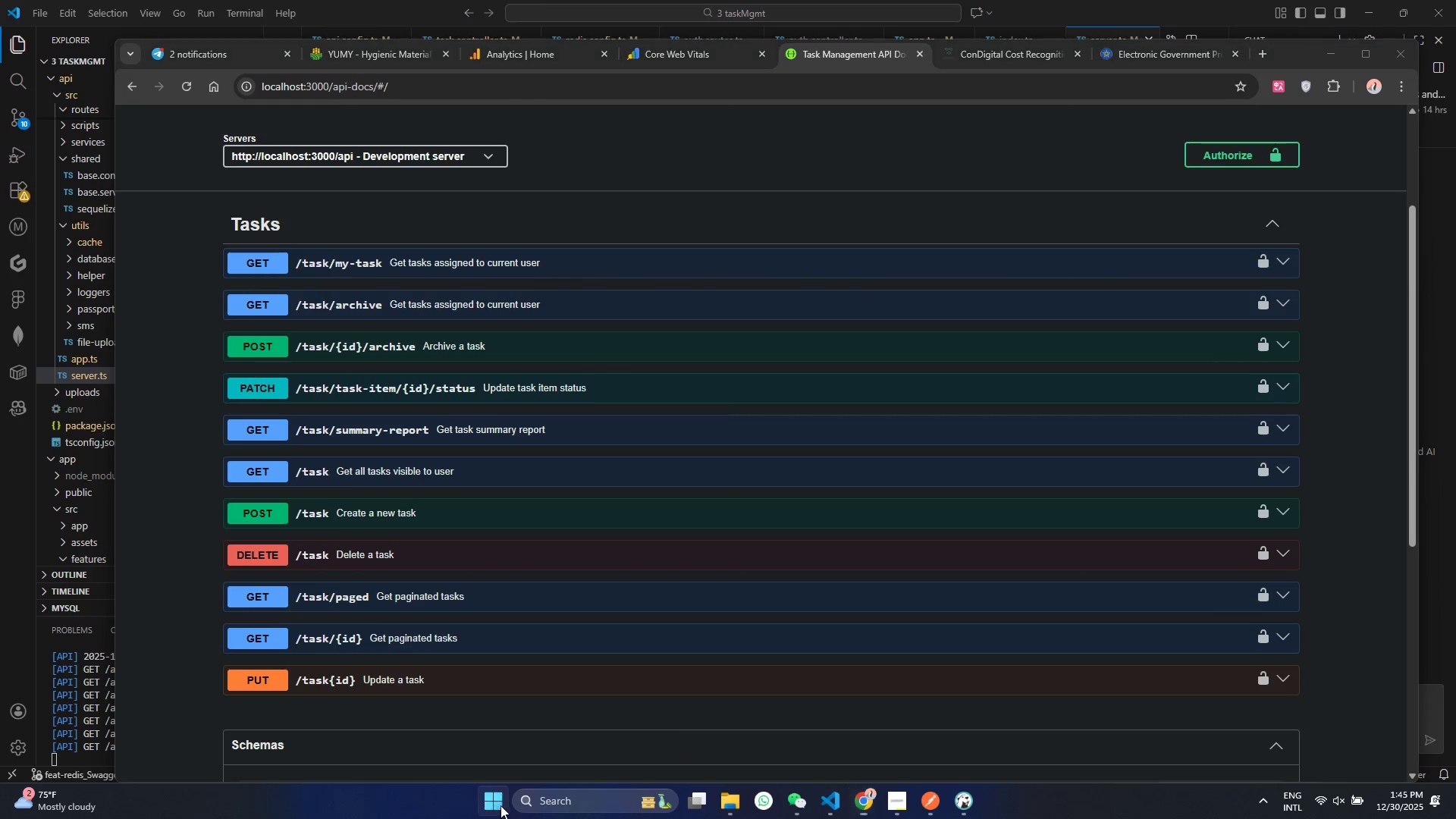 
type(re)
 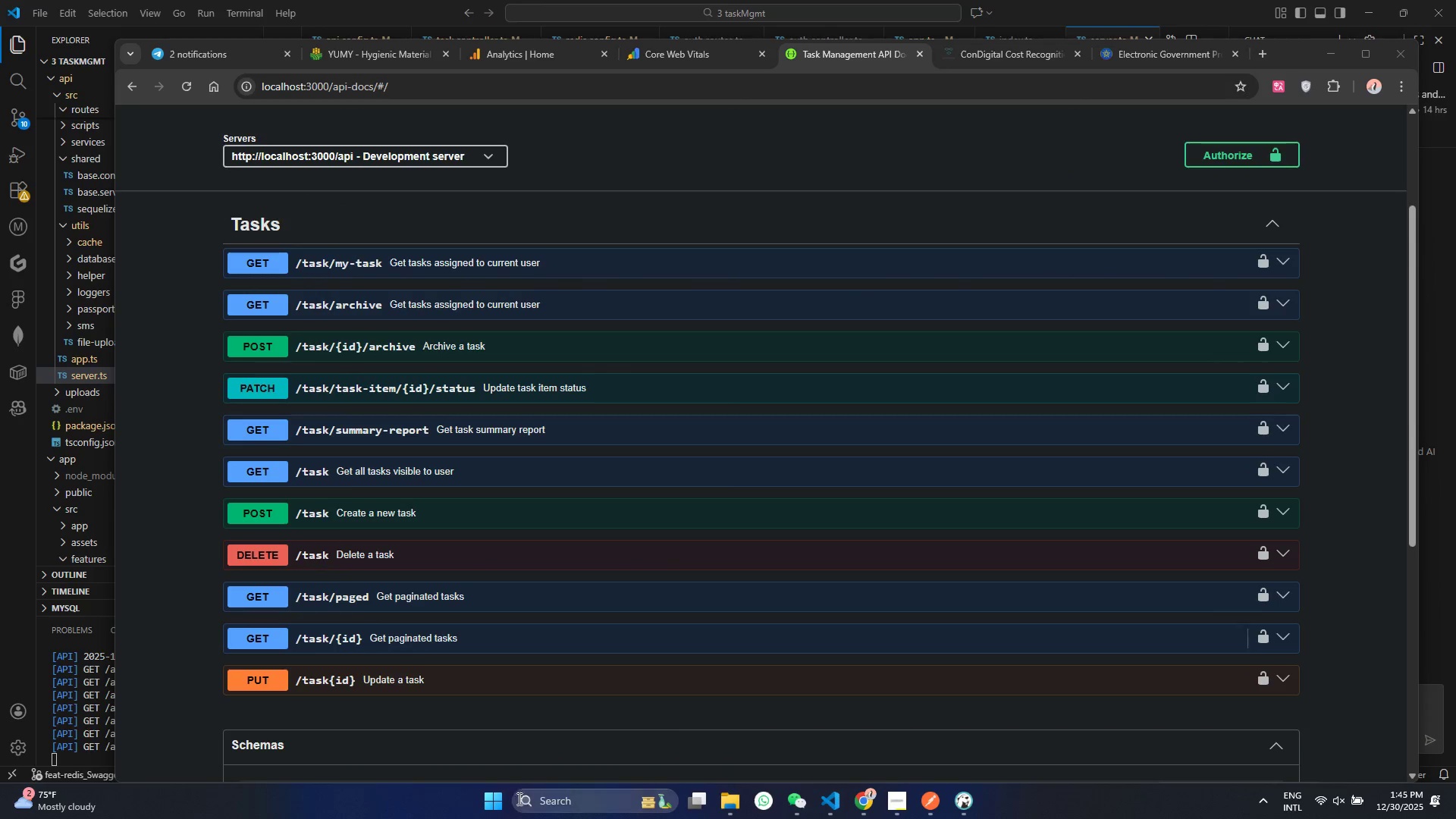 
left_click([507, 799])
 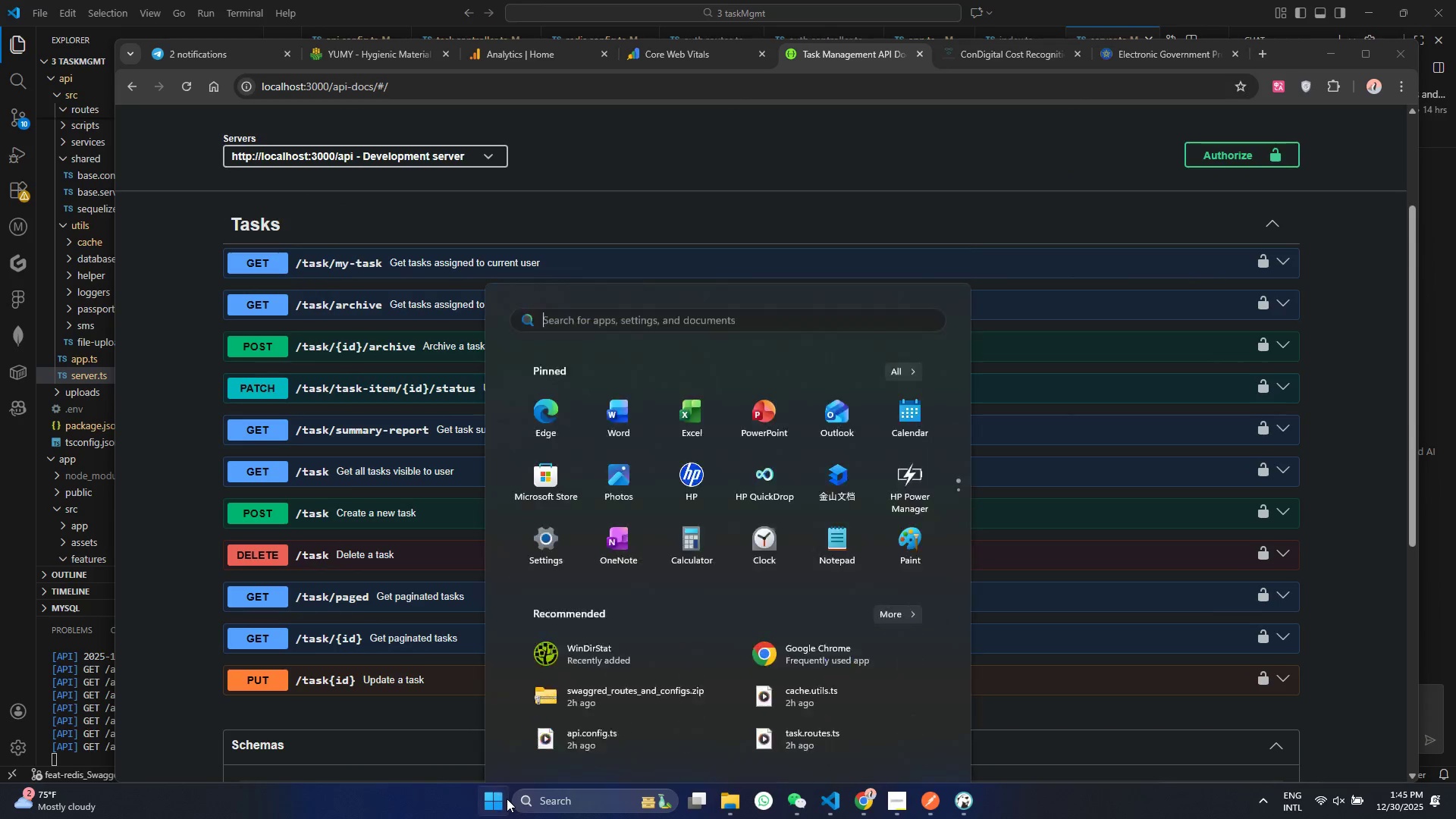 
key(R)
 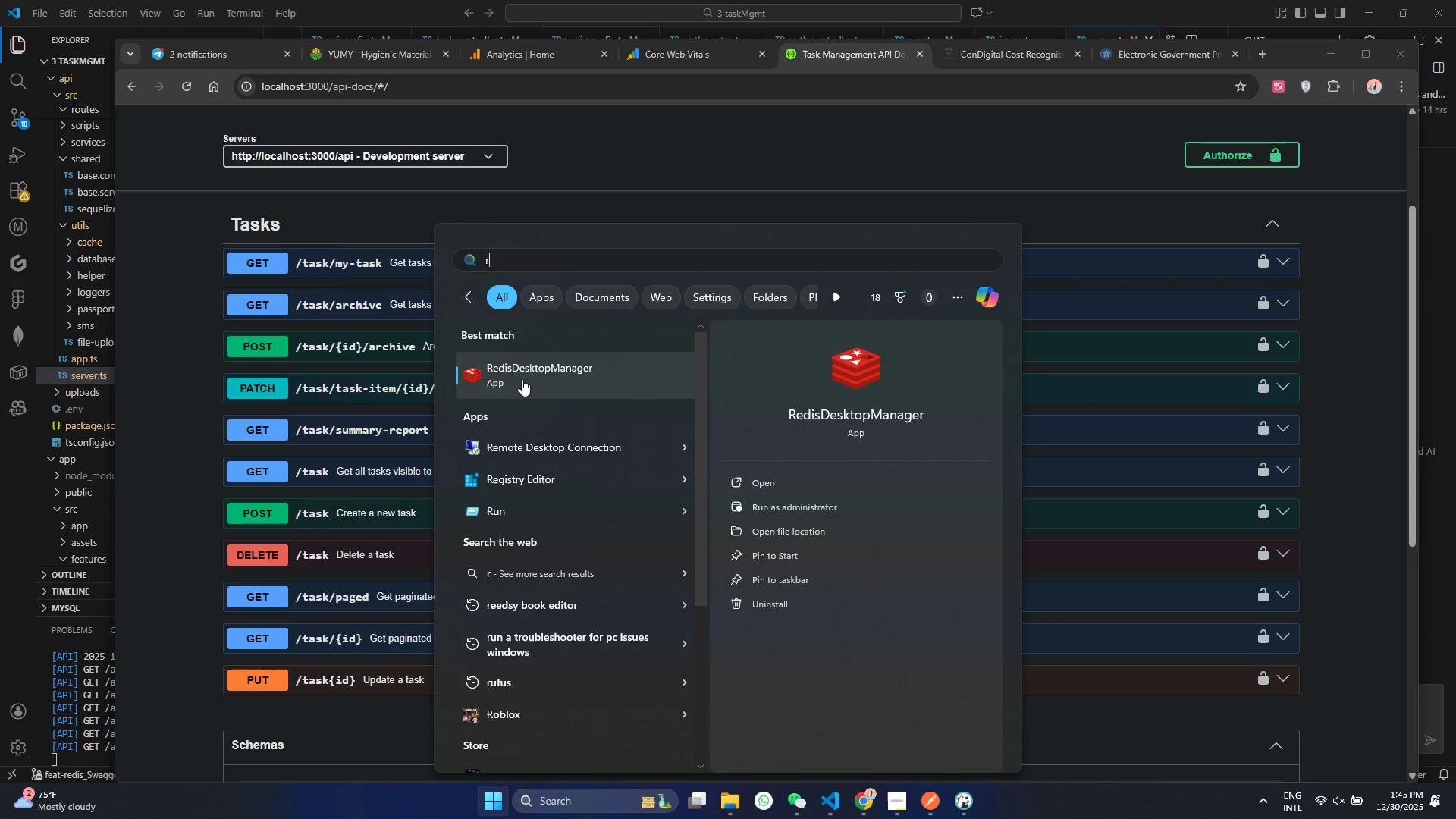 
left_click([522, 379])
 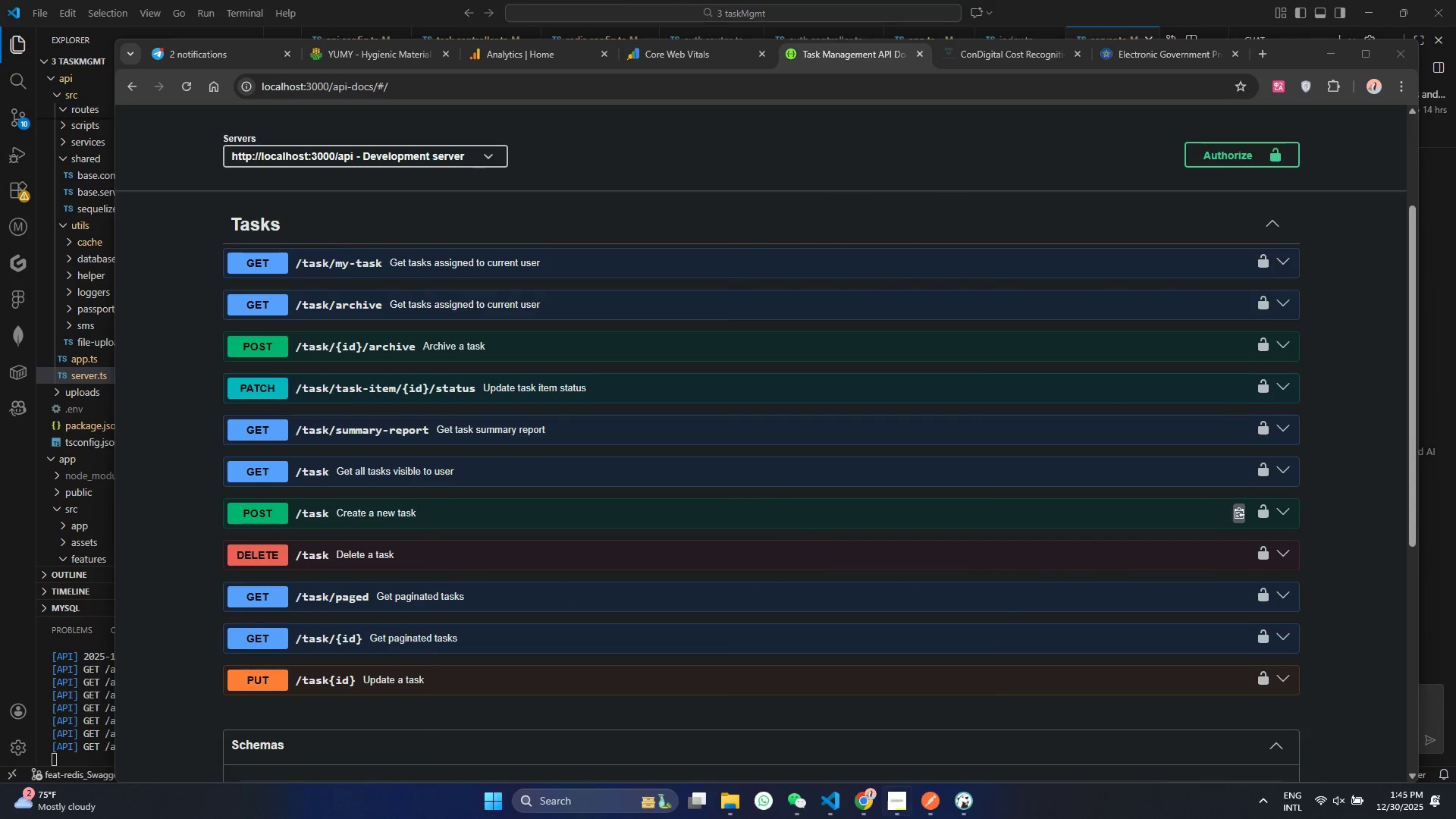 
mouse_move([868, 794])
 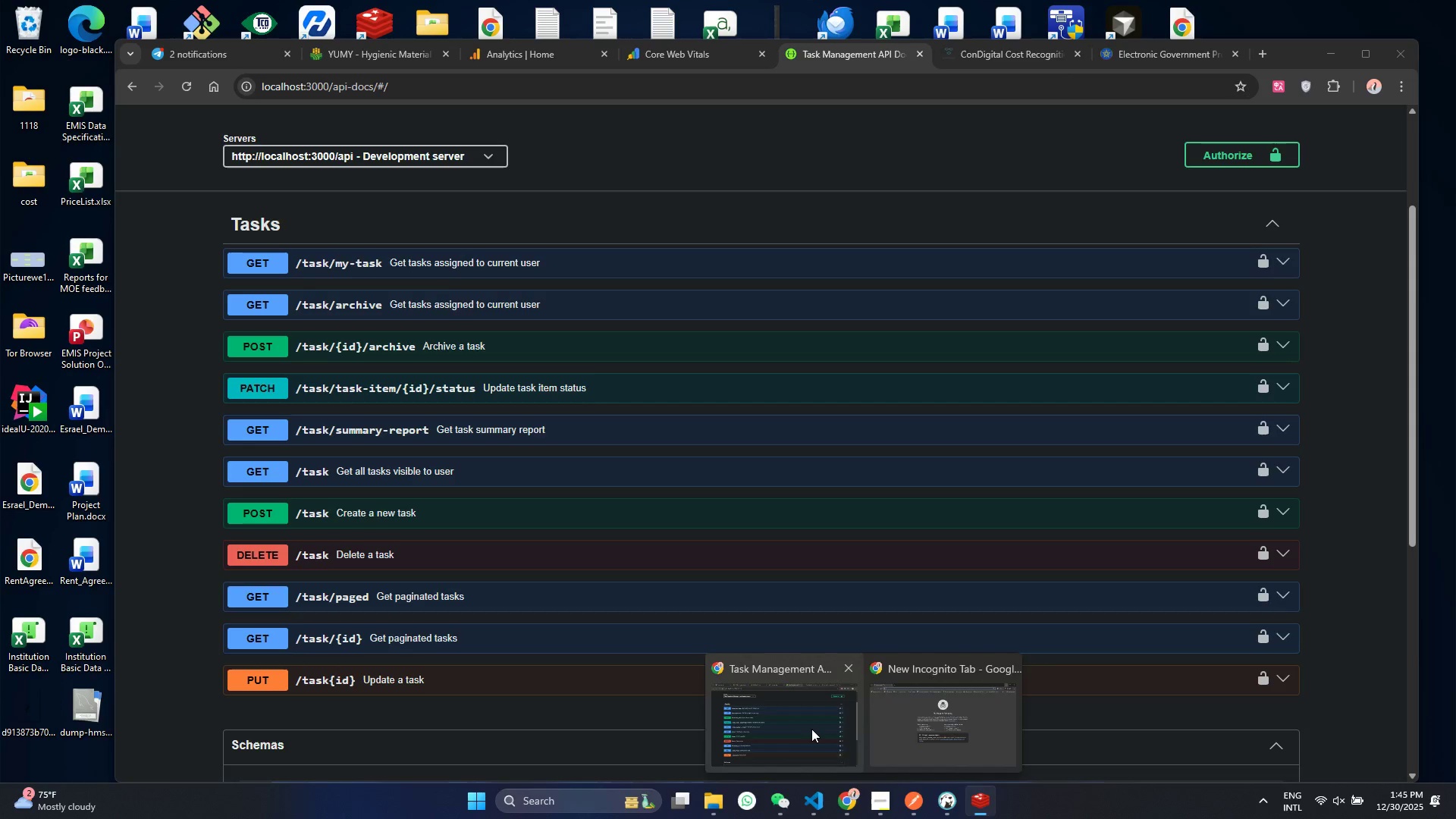 
left_click([811, 729])
 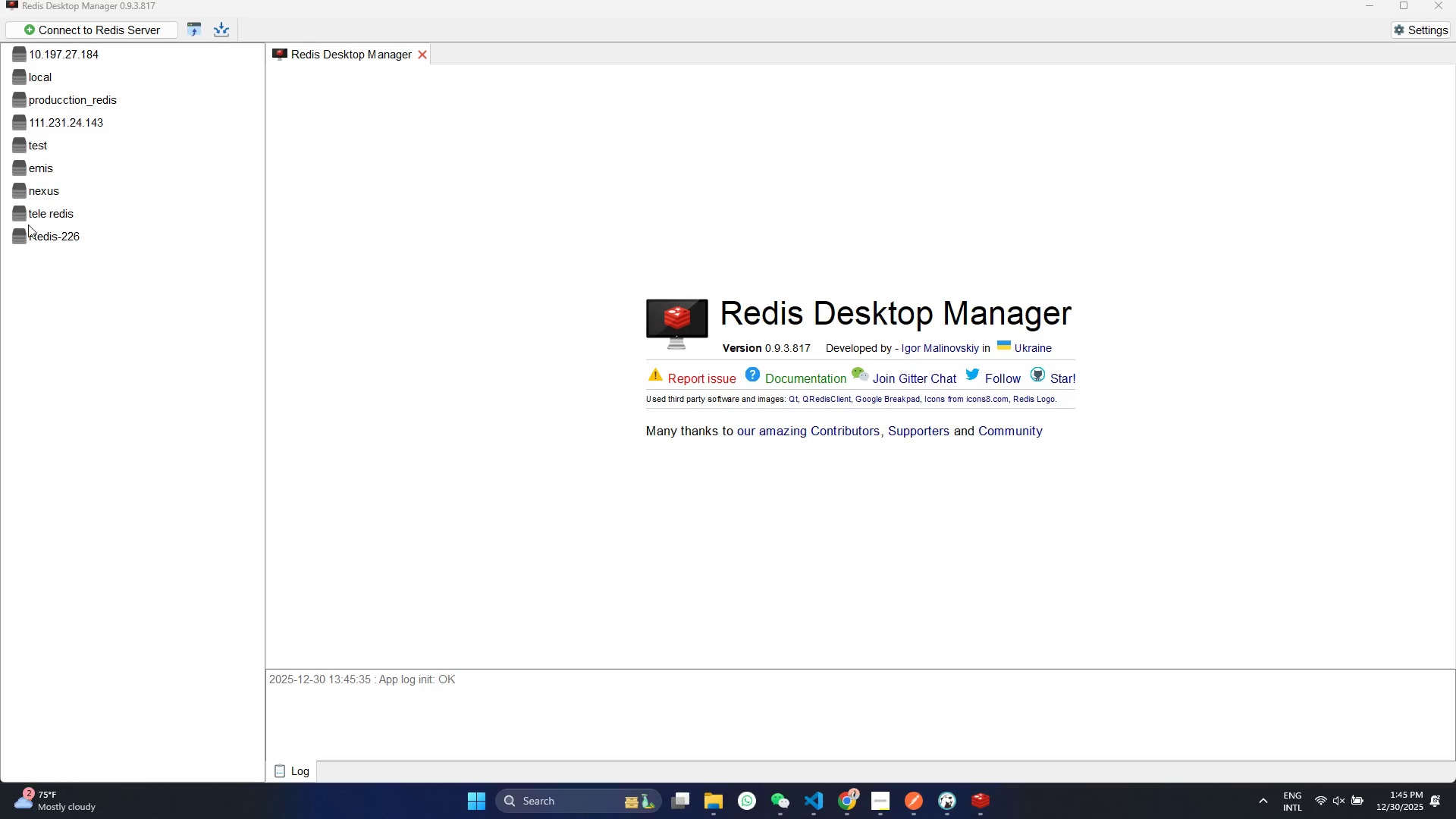 
left_click([76, 229])
 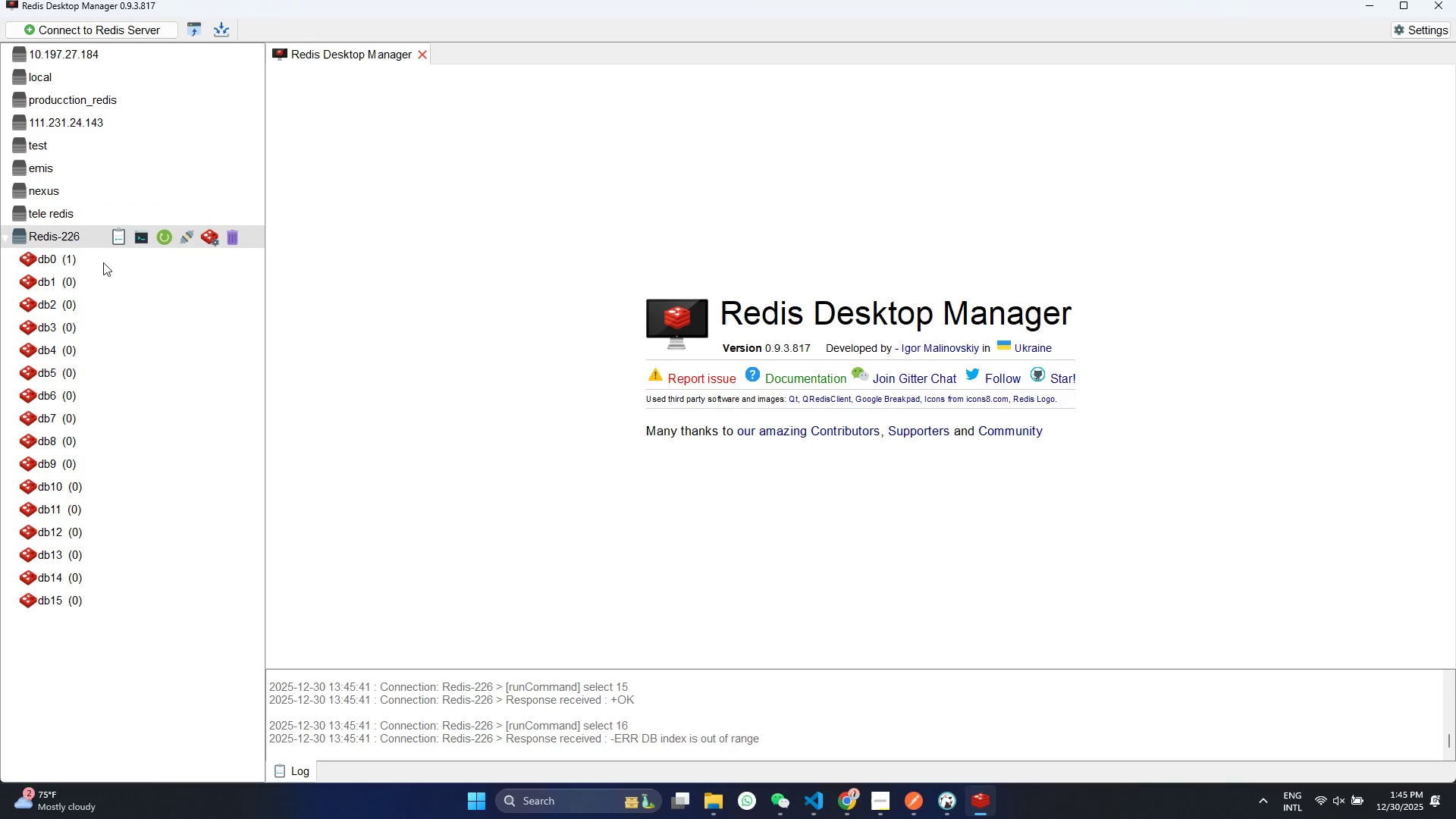 
left_click([98, 257])
 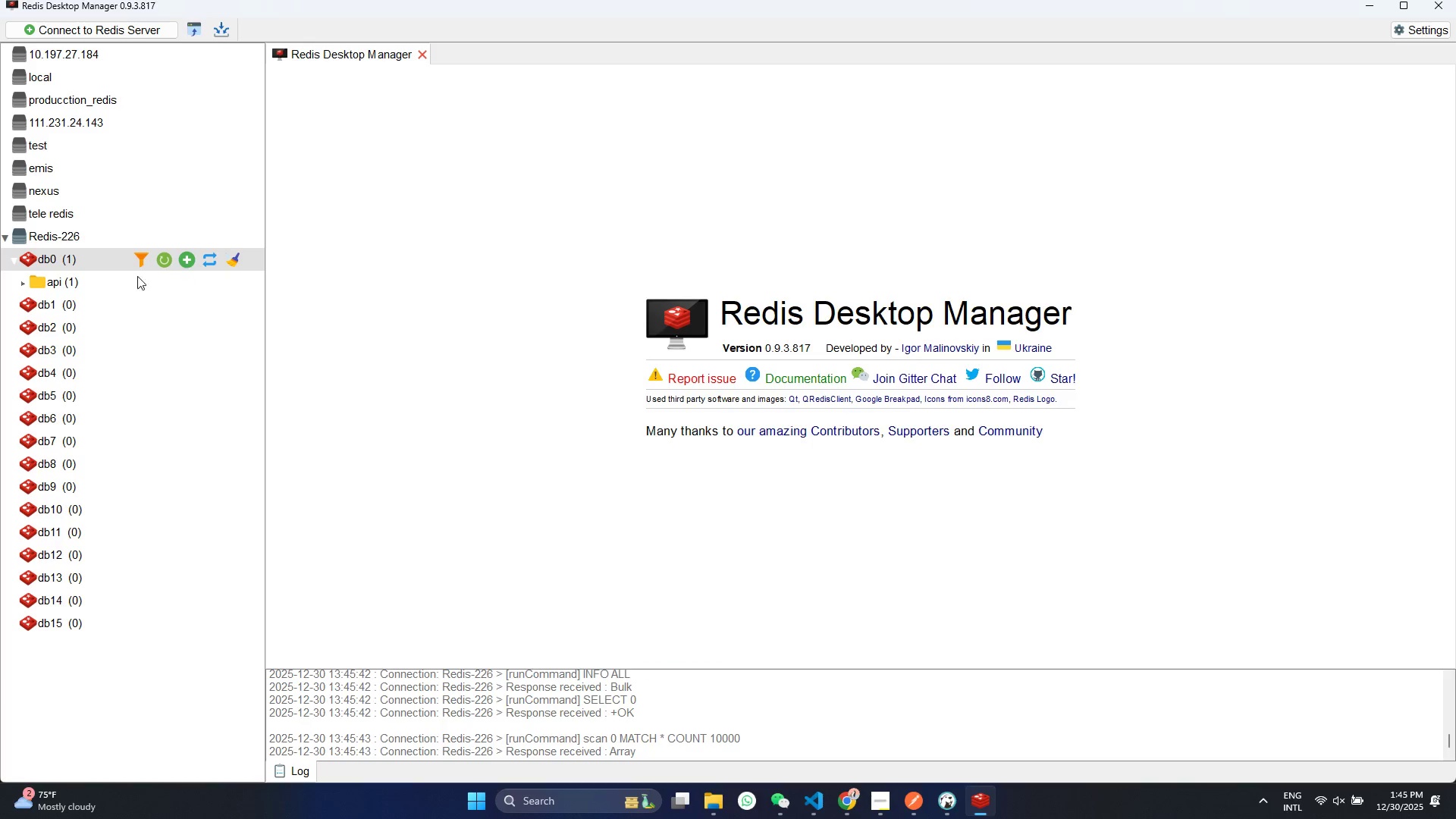 
left_click([119, 275])
 